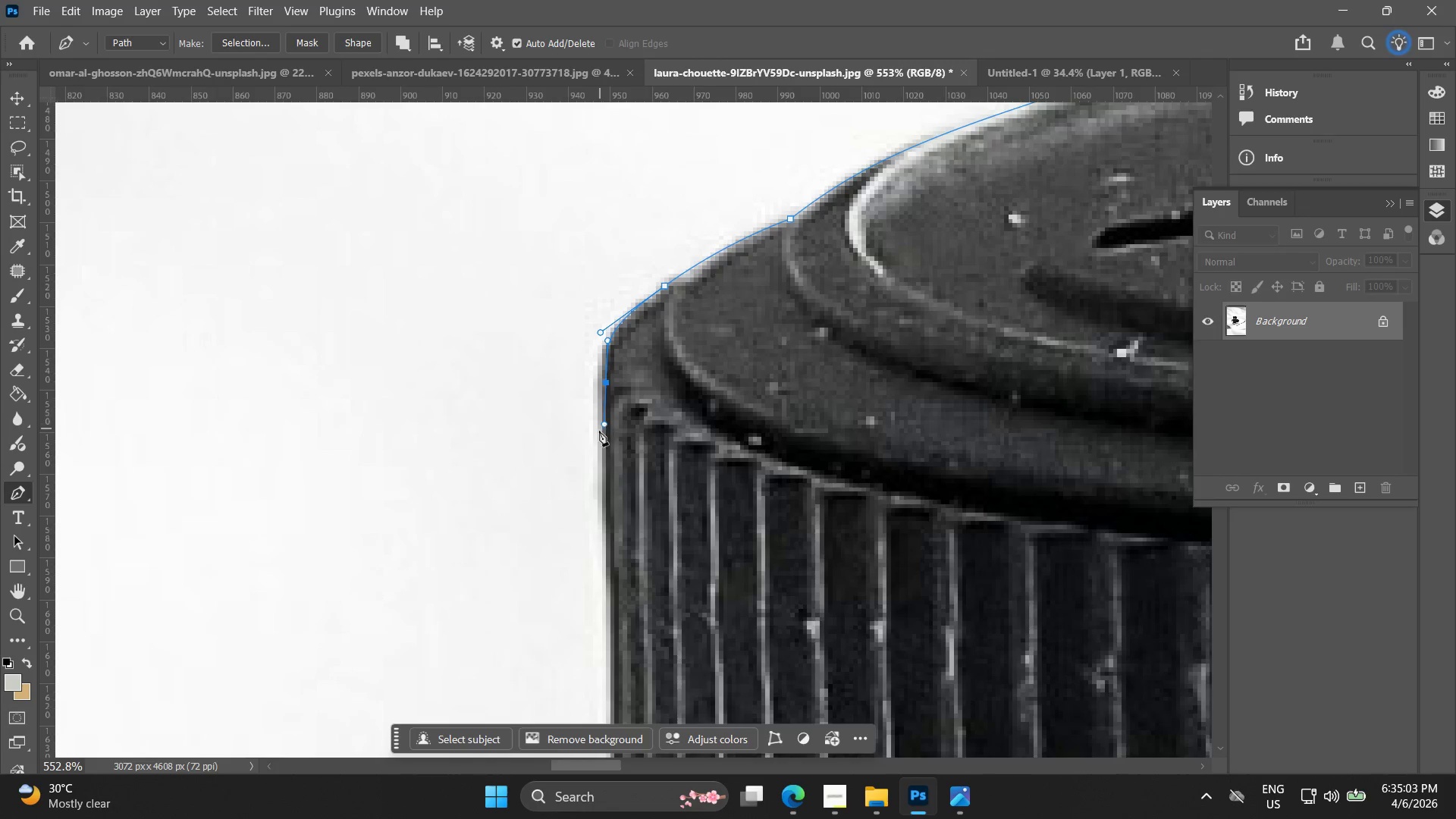 
hold_key(key=Space, duration=0.52)
 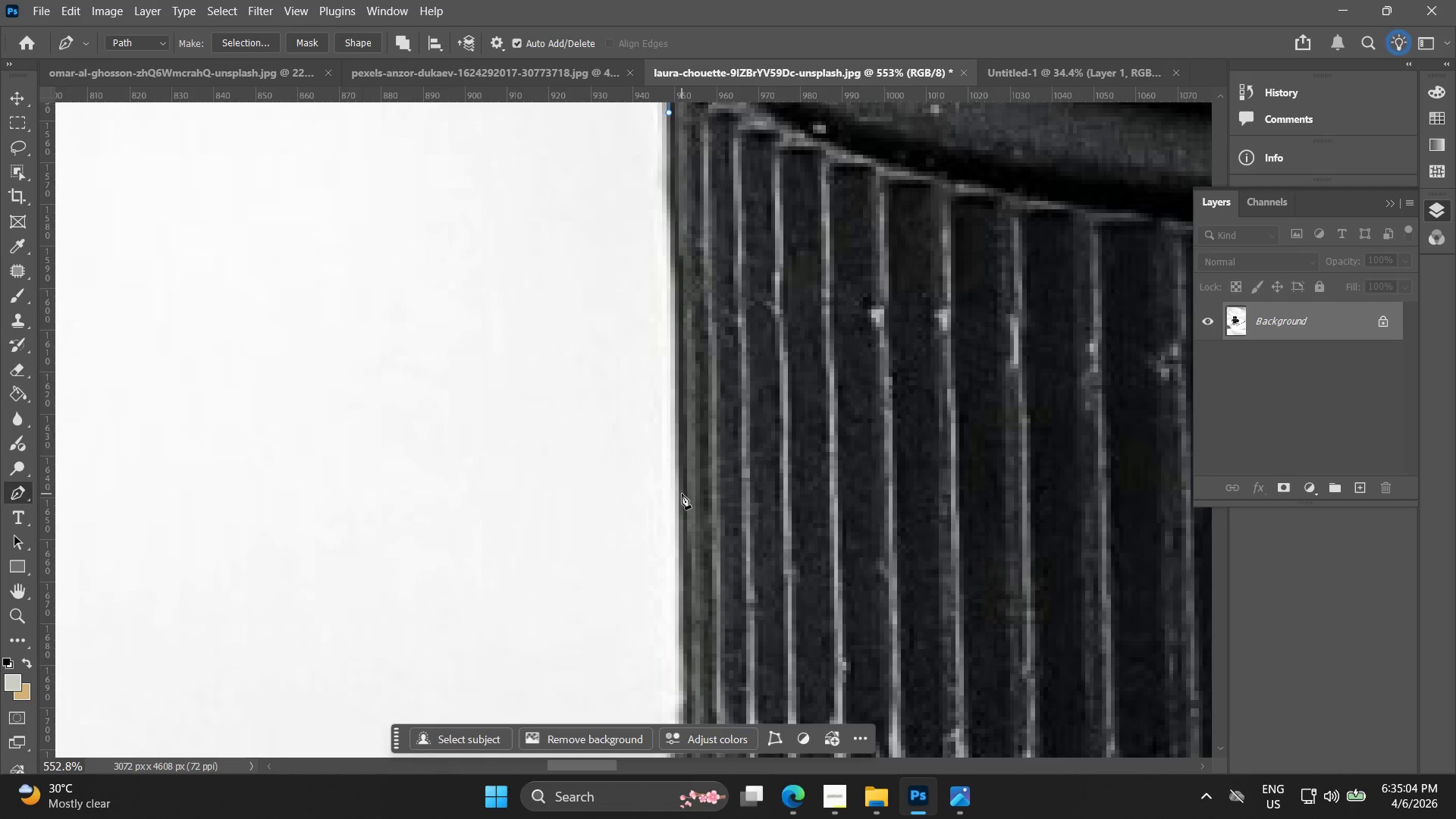 
left_click_drag(start_coordinate=[601, 416], to_coordinate=[666, 104])
 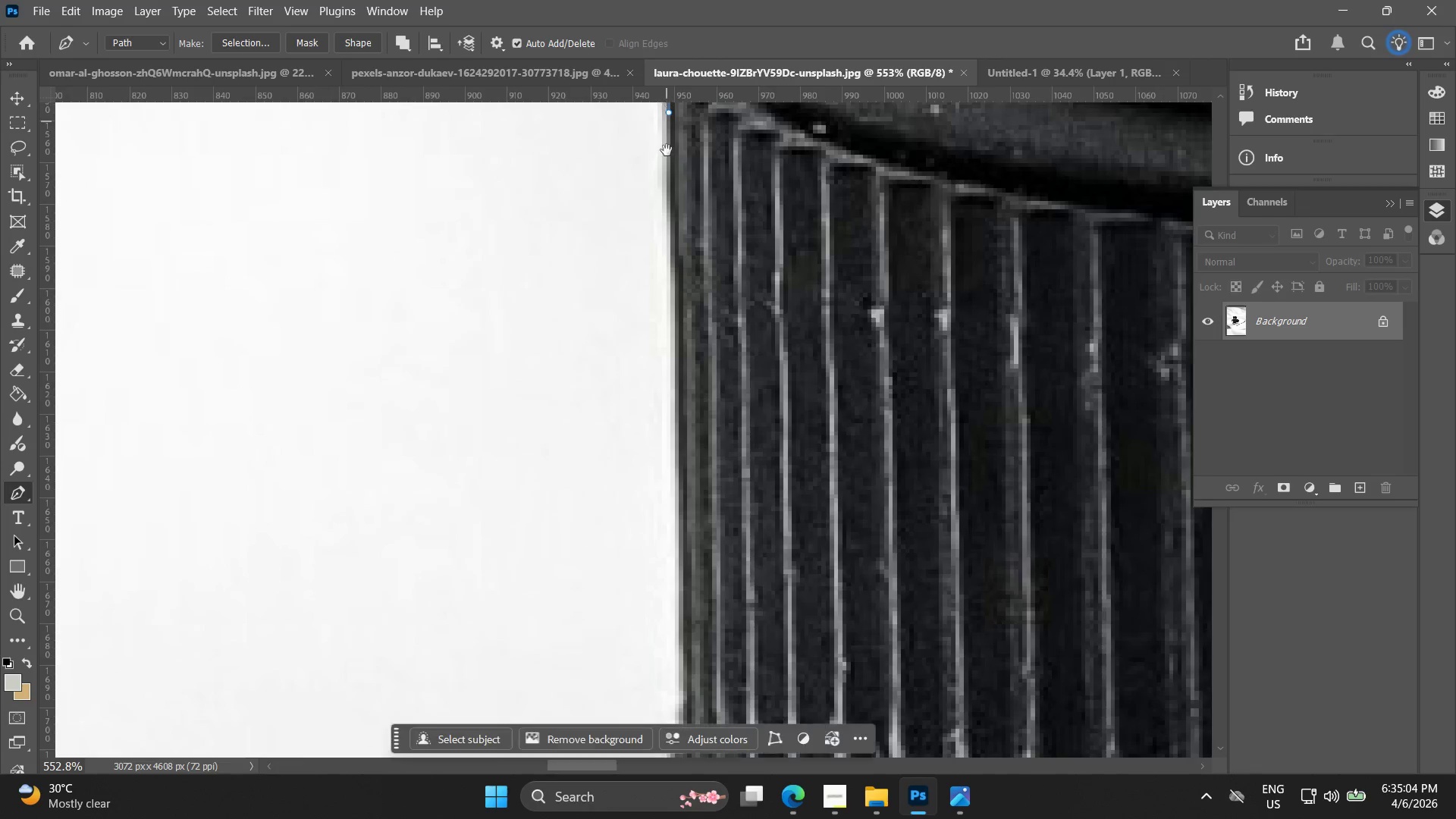 
hold_key(key=Space, duration=3.17)
 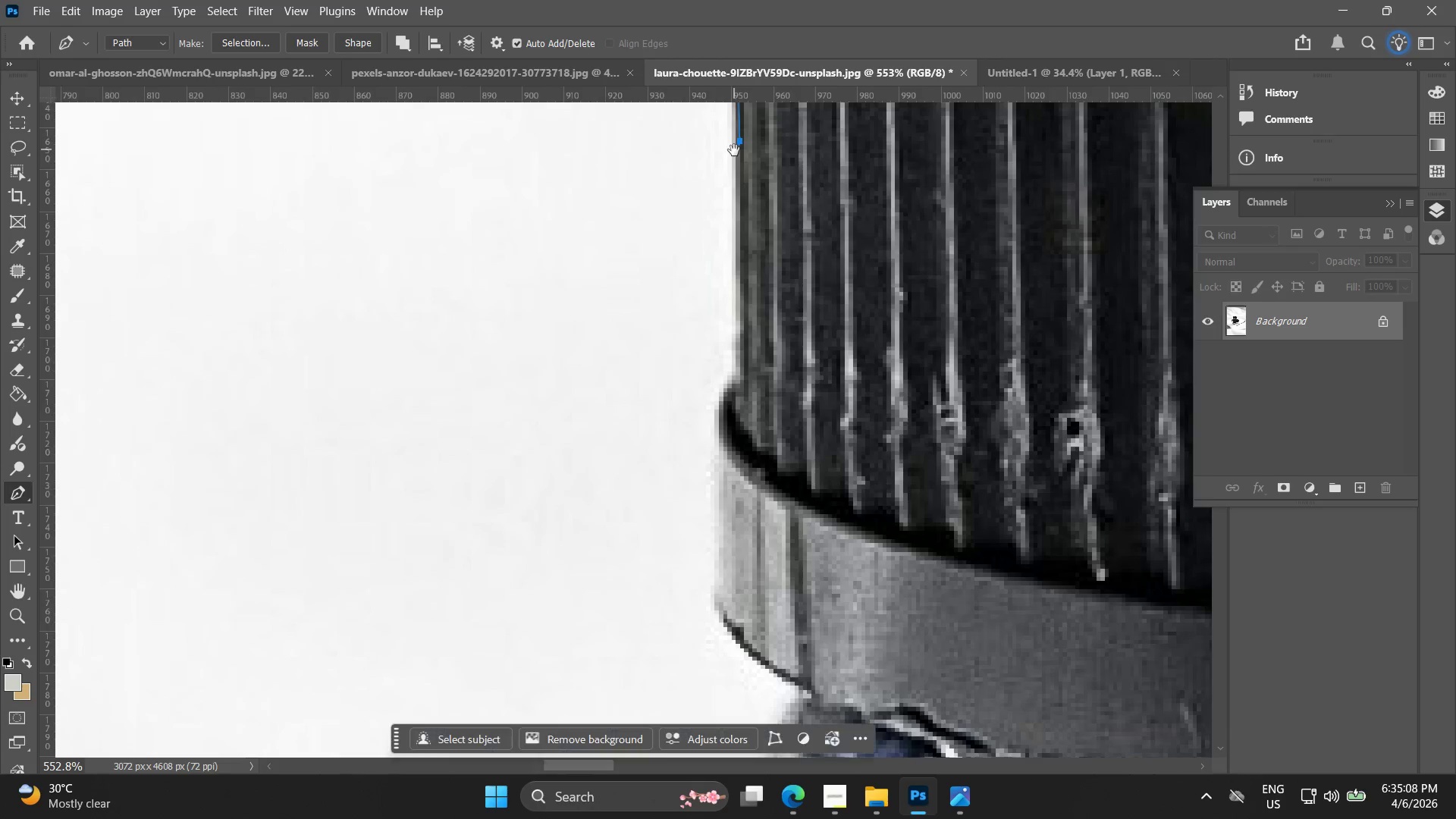 
key(Control+ControlLeft)
 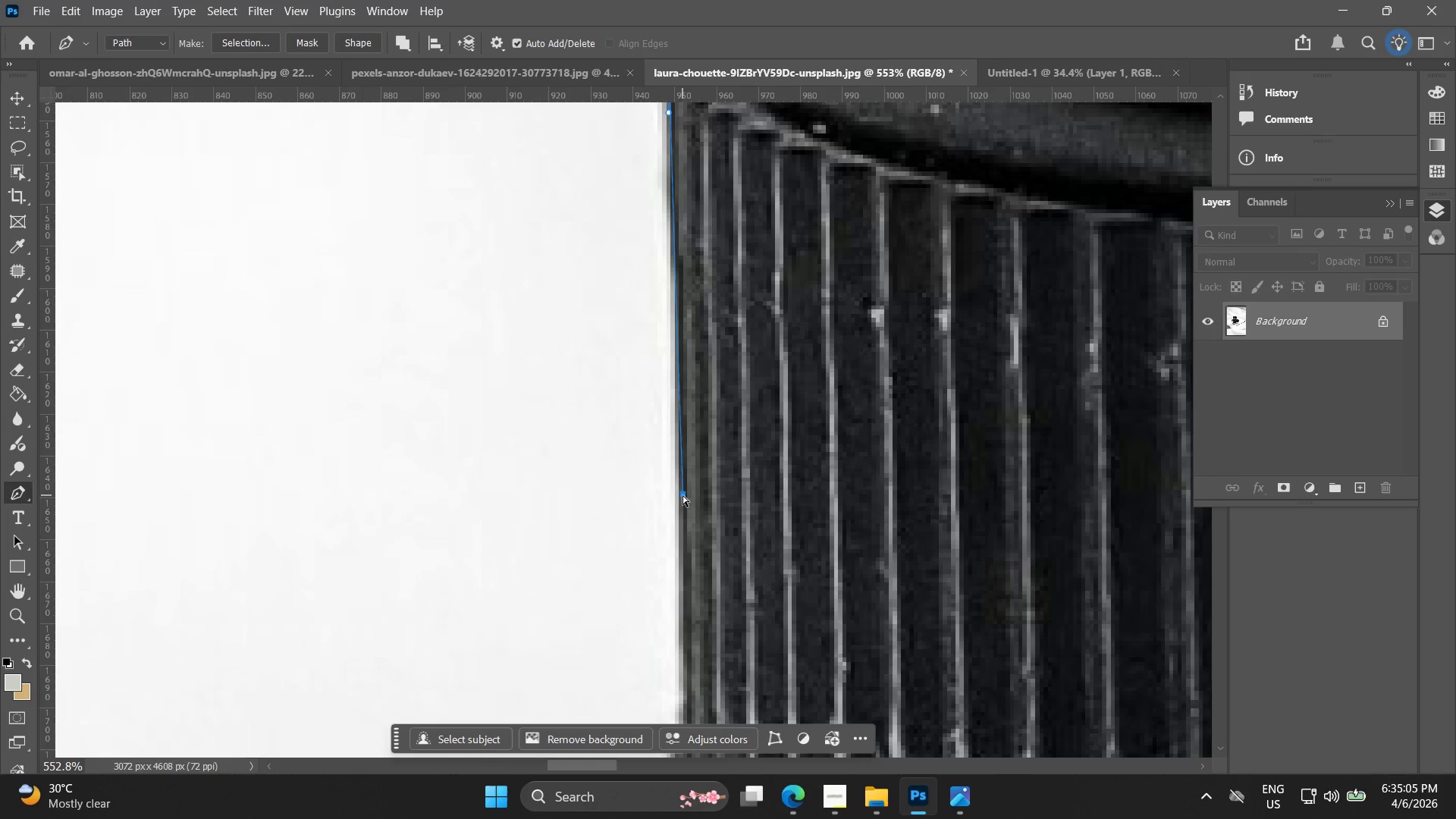 
key(Control+Z)
 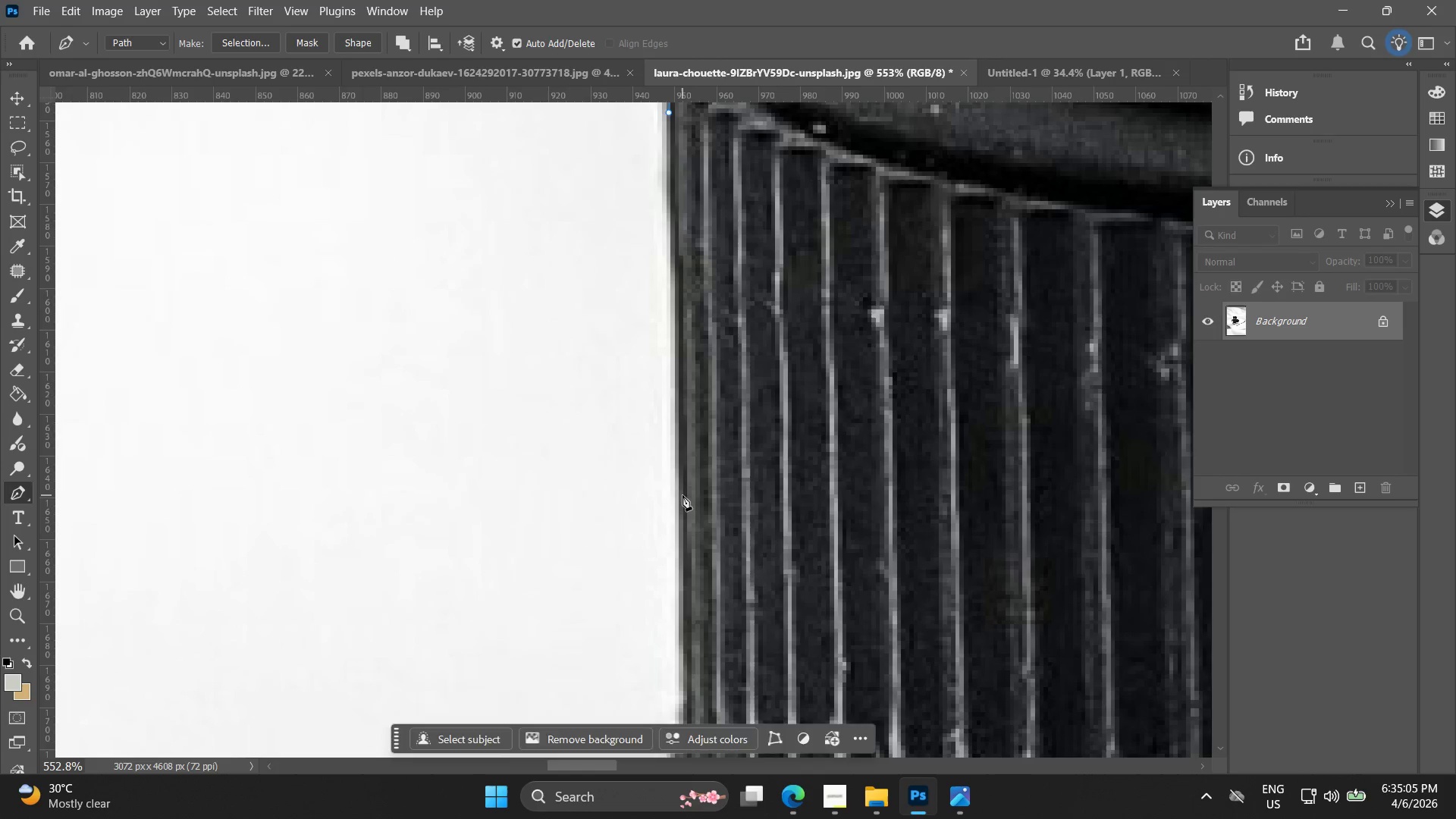 
left_click([682, 495])
 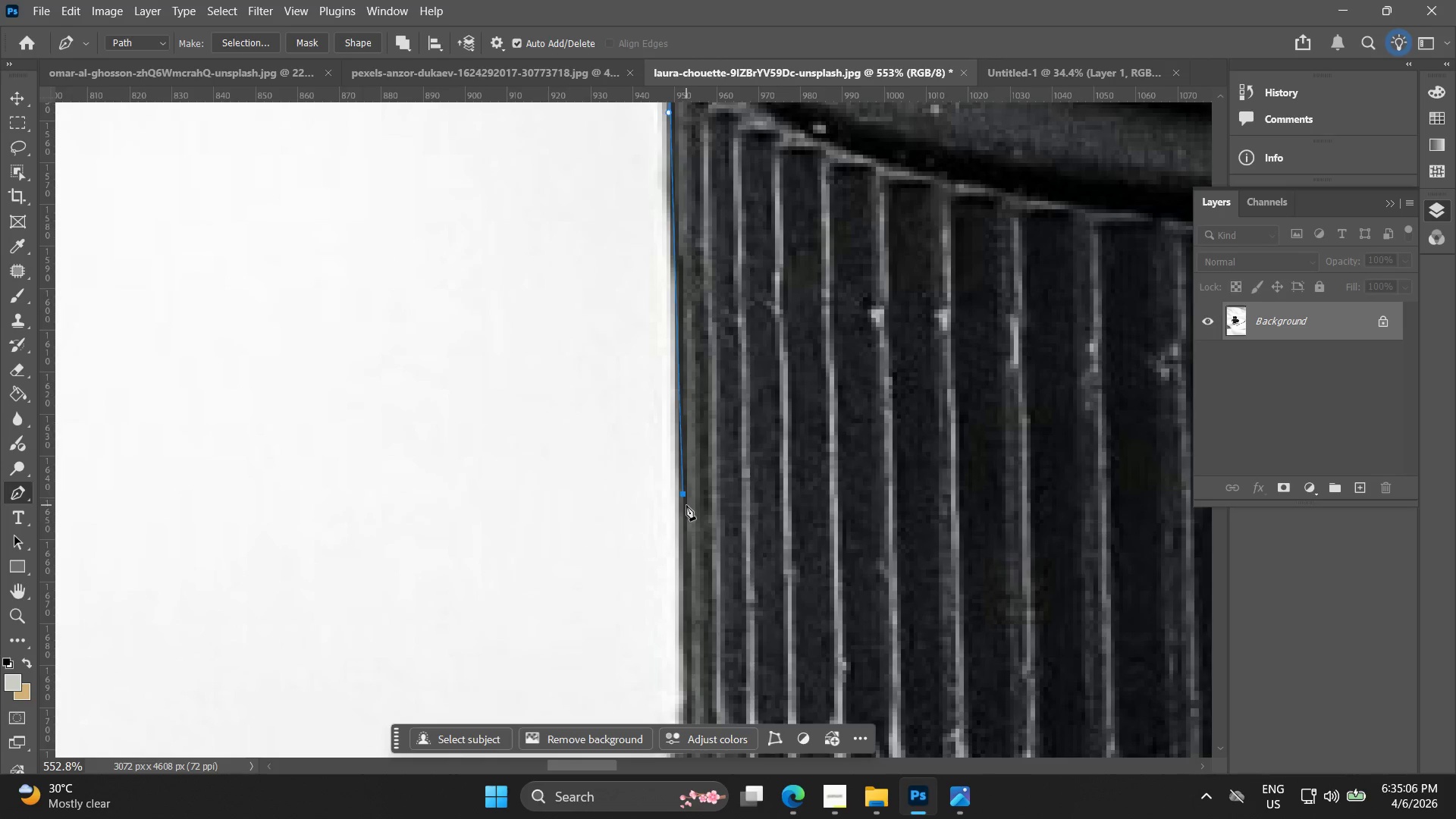 
key(Control+ControlLeft)
 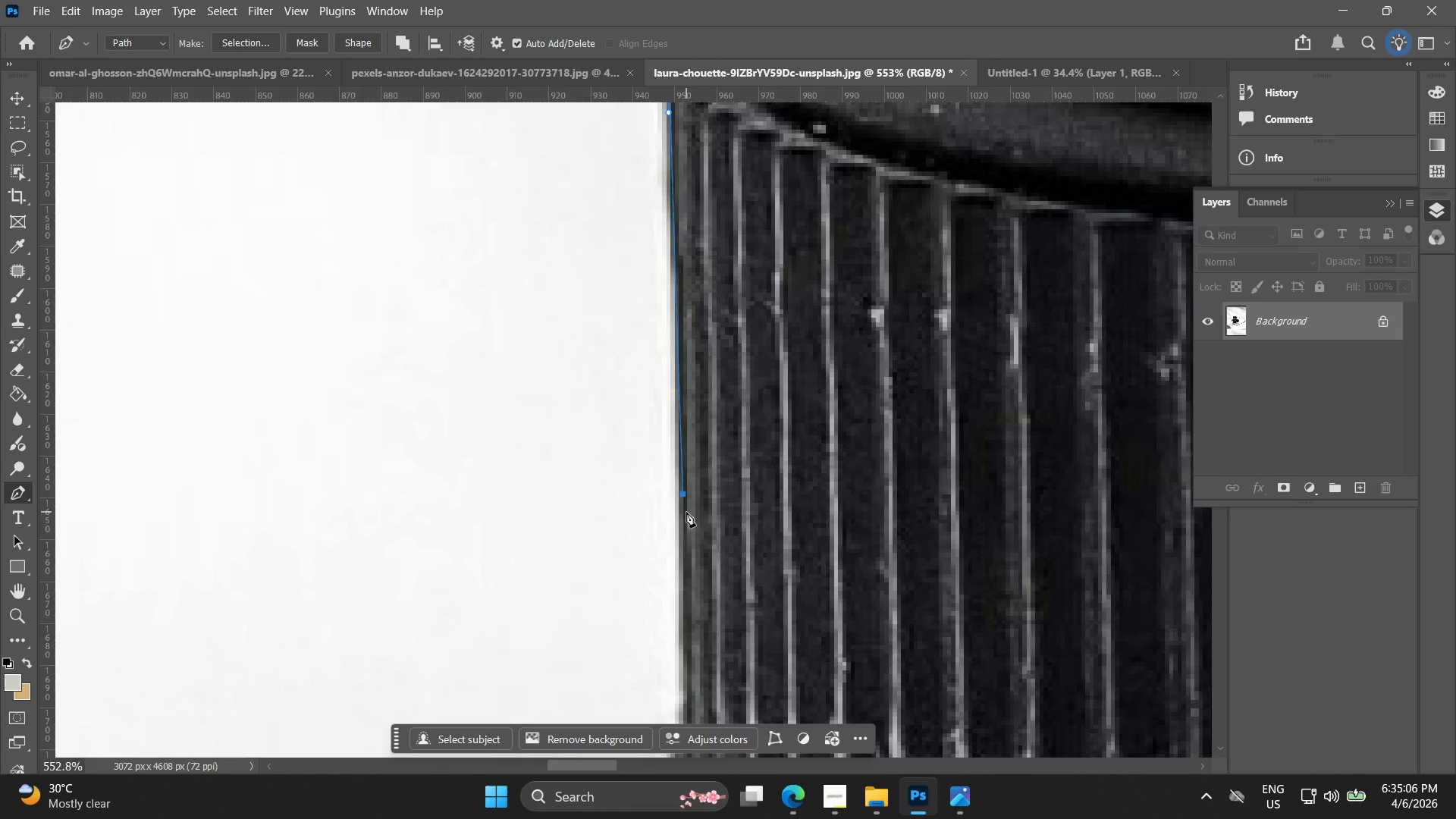 
key(Control+Z)
 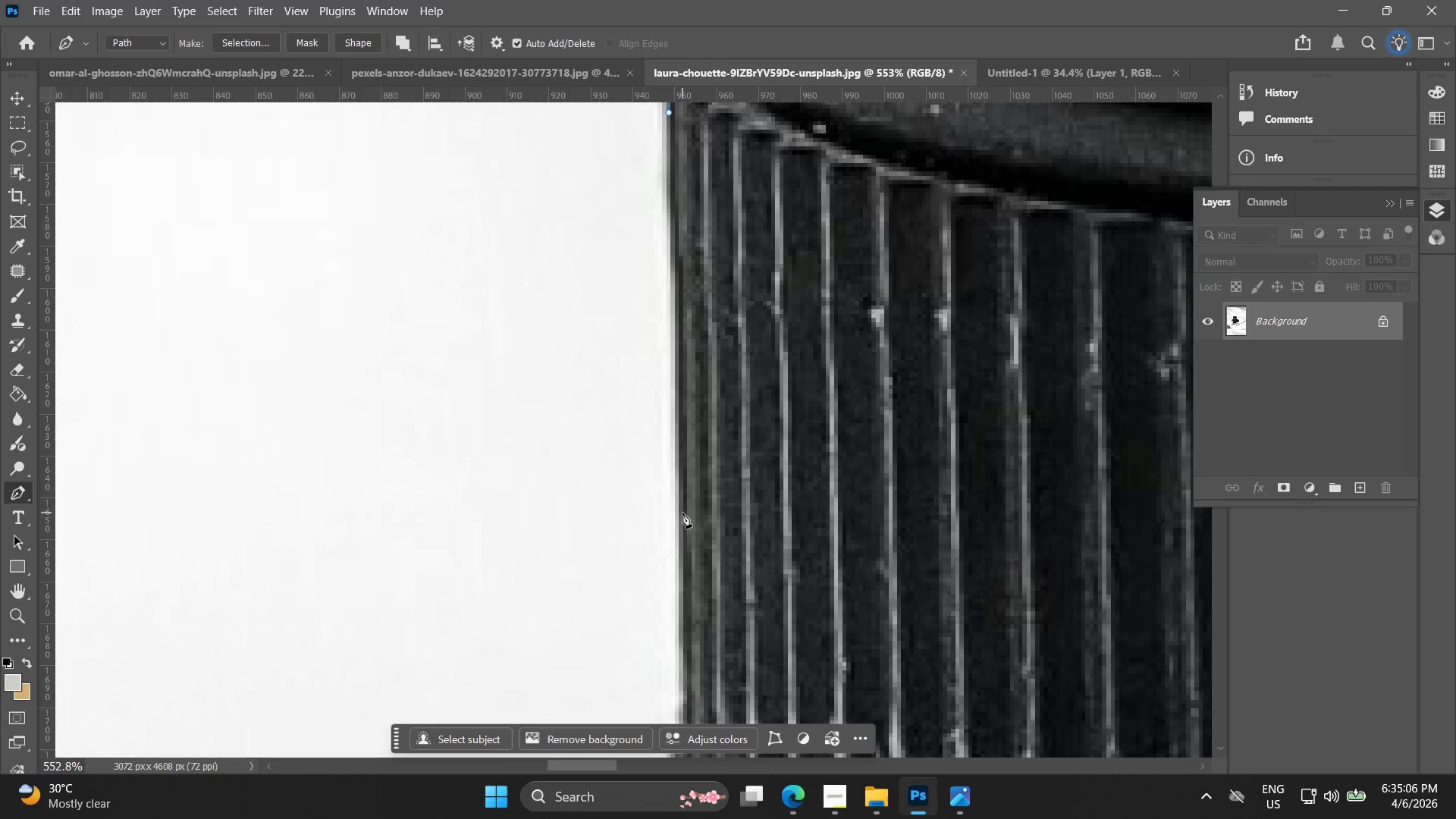 
left_click([682, 513])
 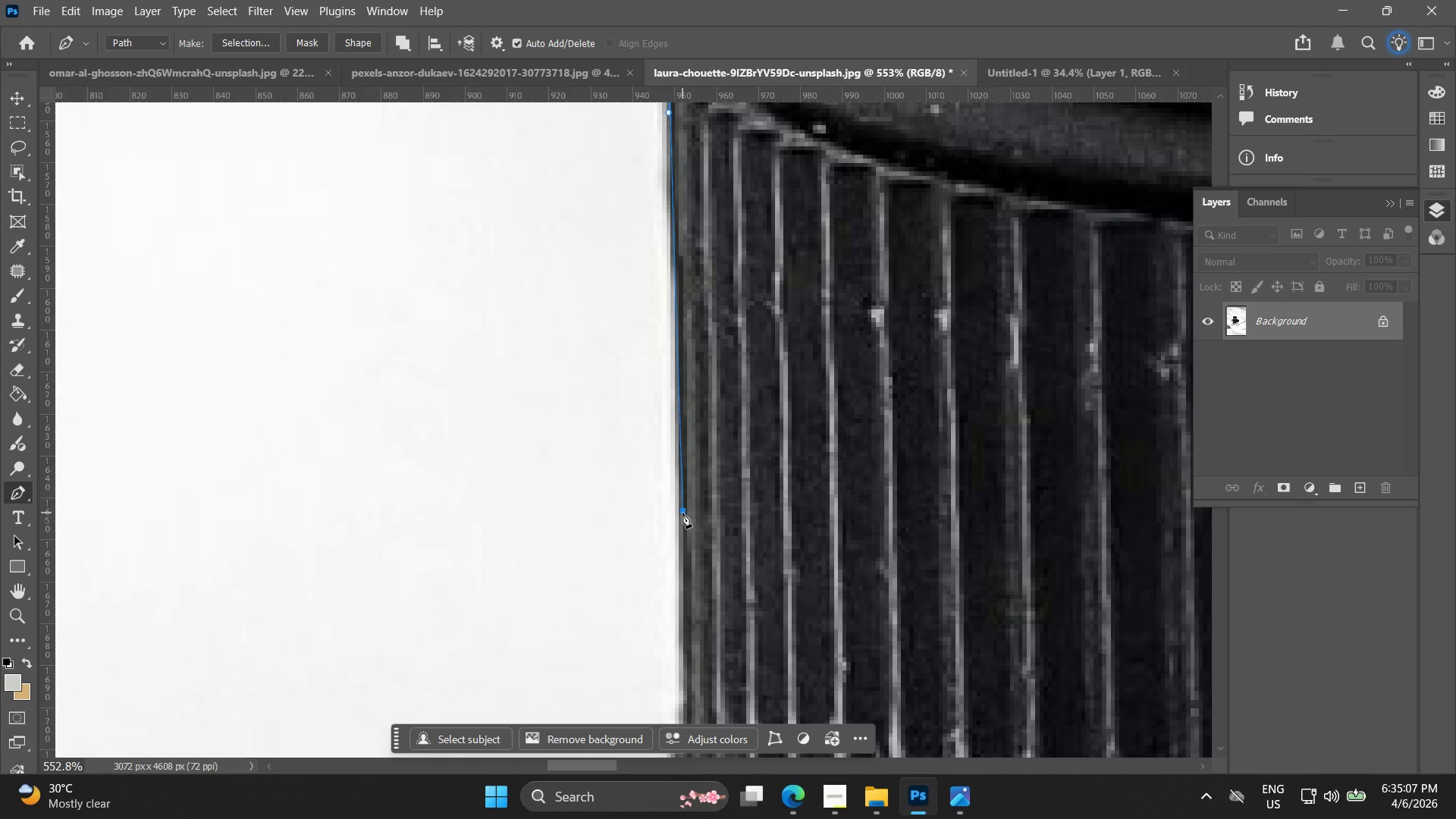 
hold_key(key=Space, duration=0.55)
 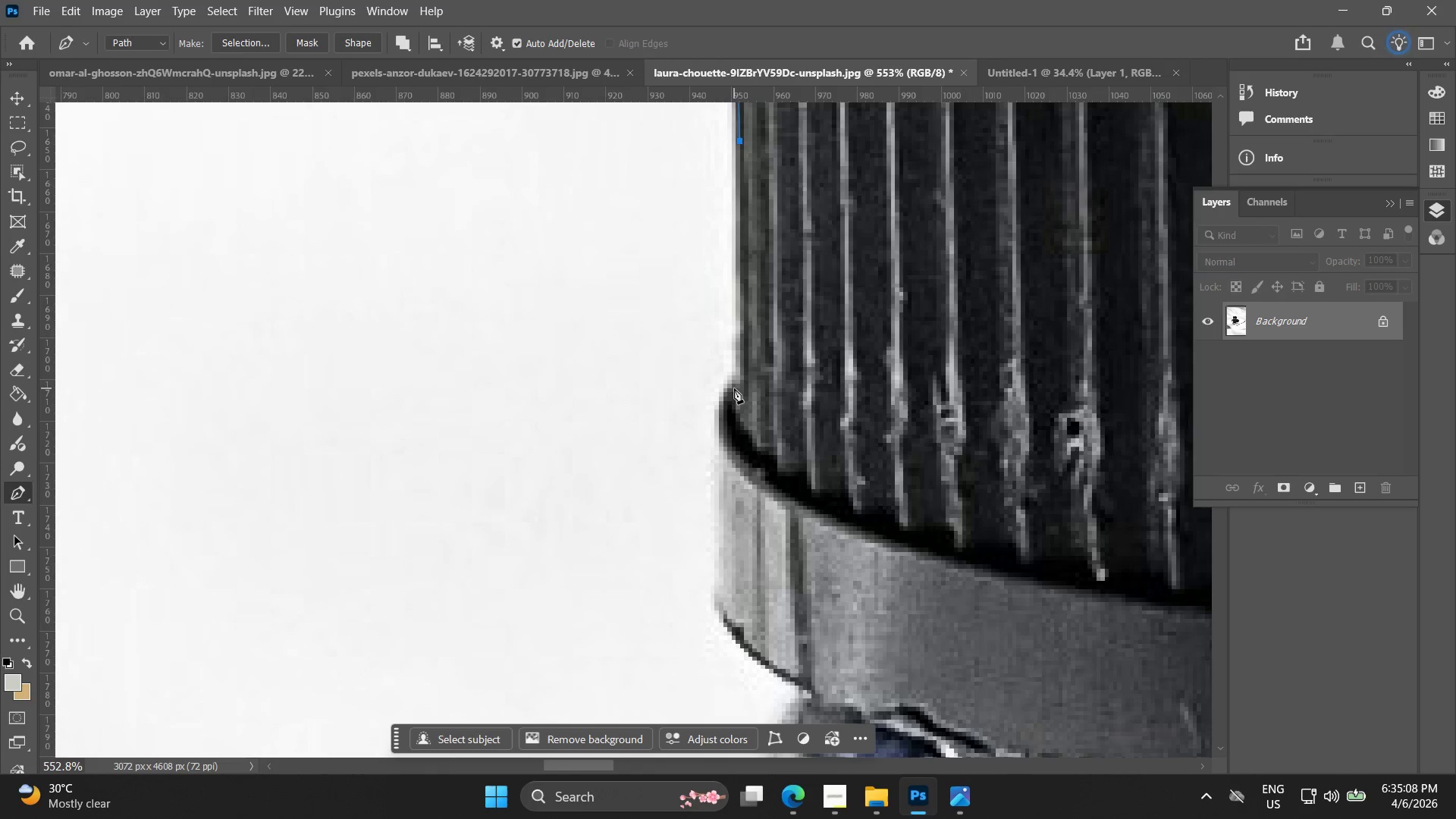 
left_click_drag(start_coordinate=[677, 519], to_coordinate=[734, 149])
 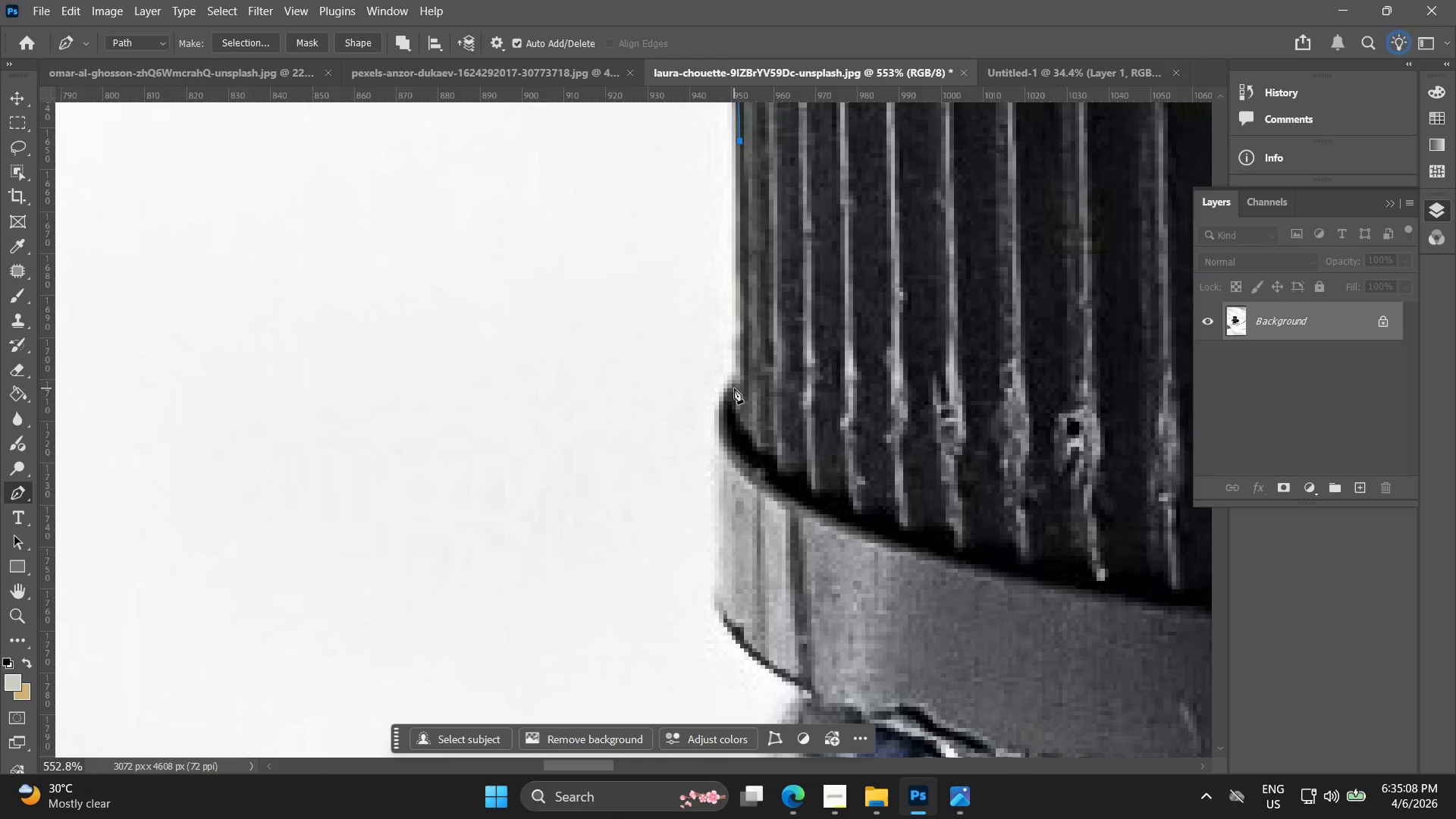 
left_click([734, 388])
 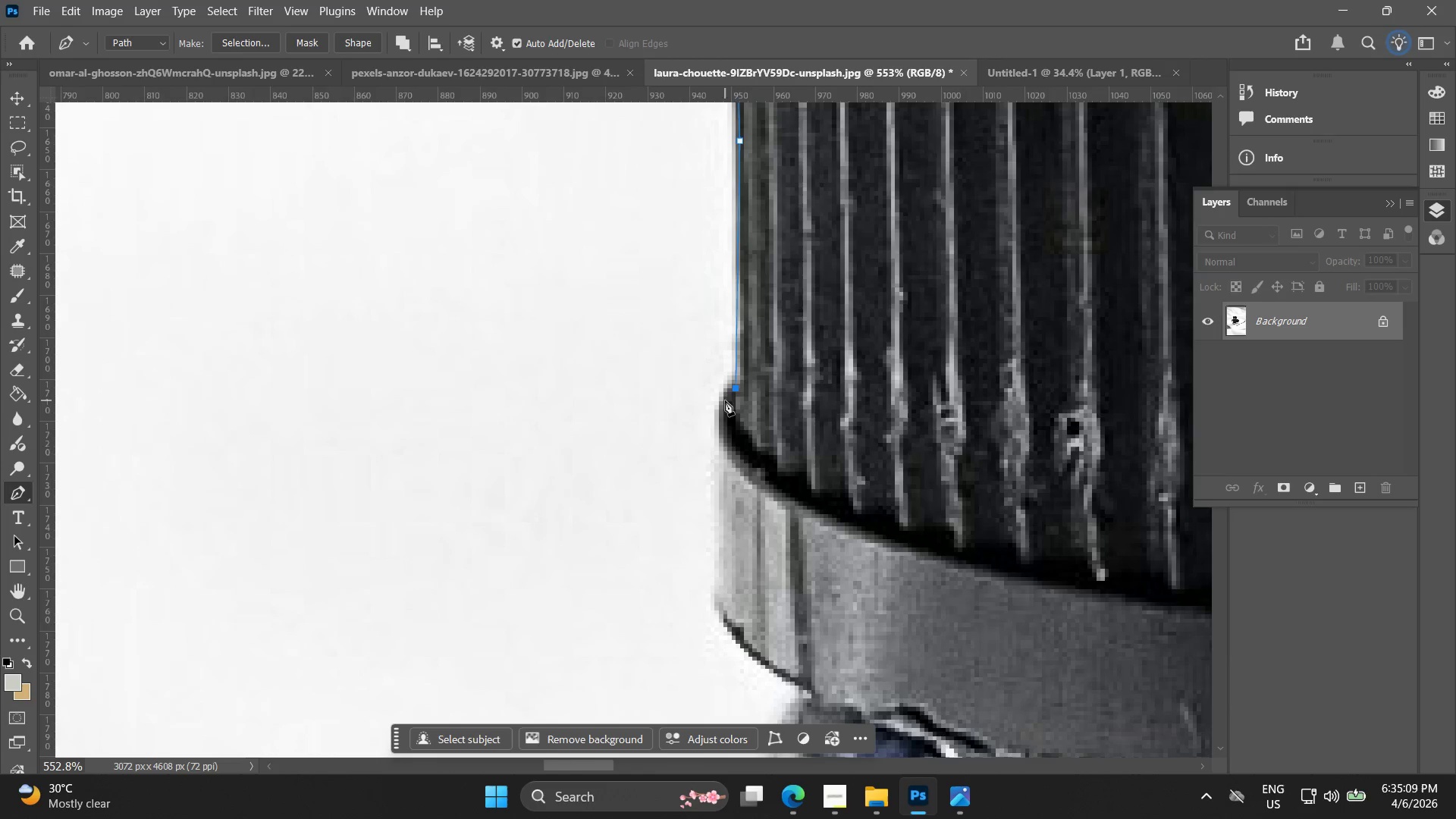 
key(Control+ControlLeft)
 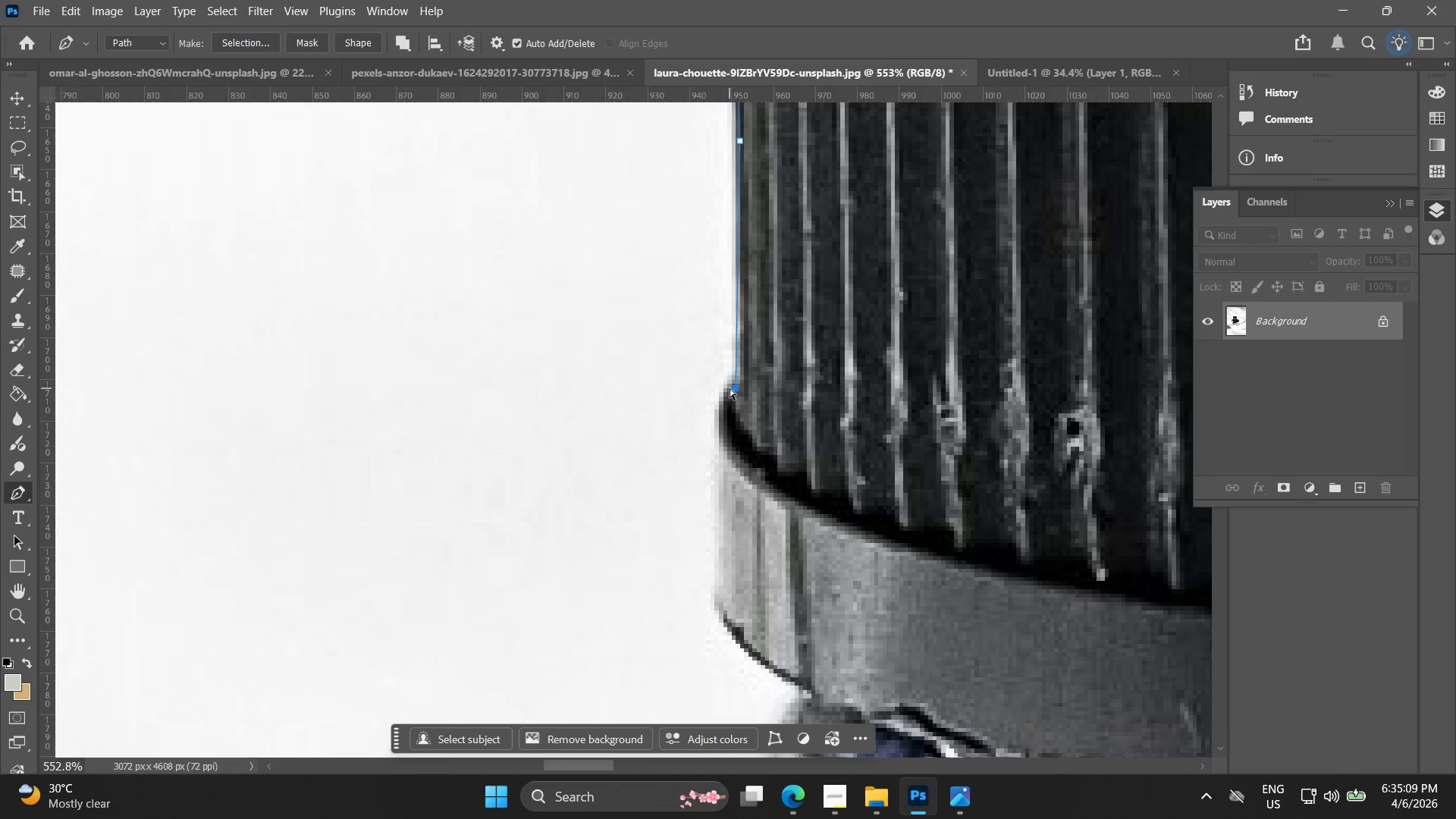 
key(Control+Z)
 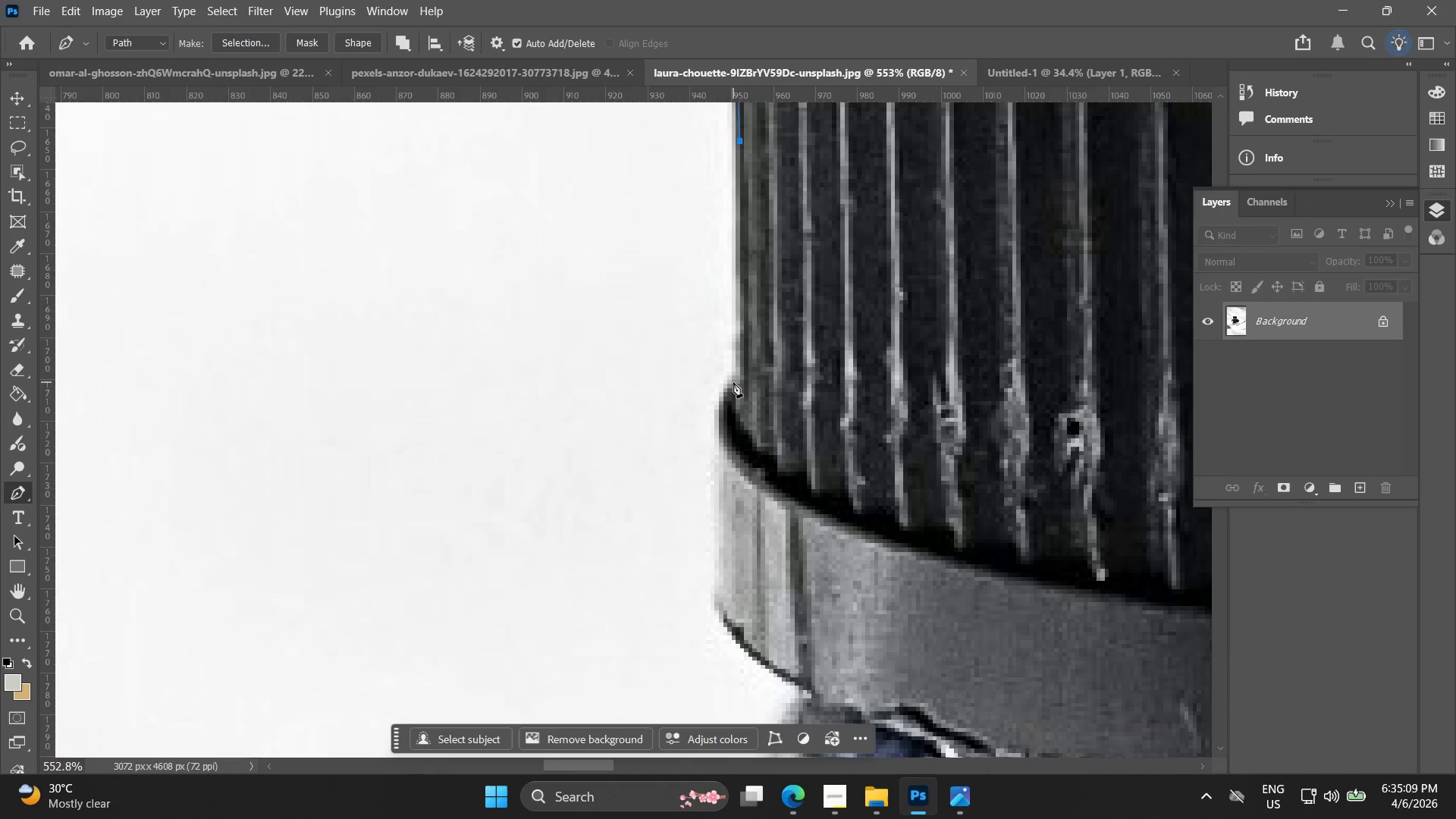 
left_click([733, 382])
 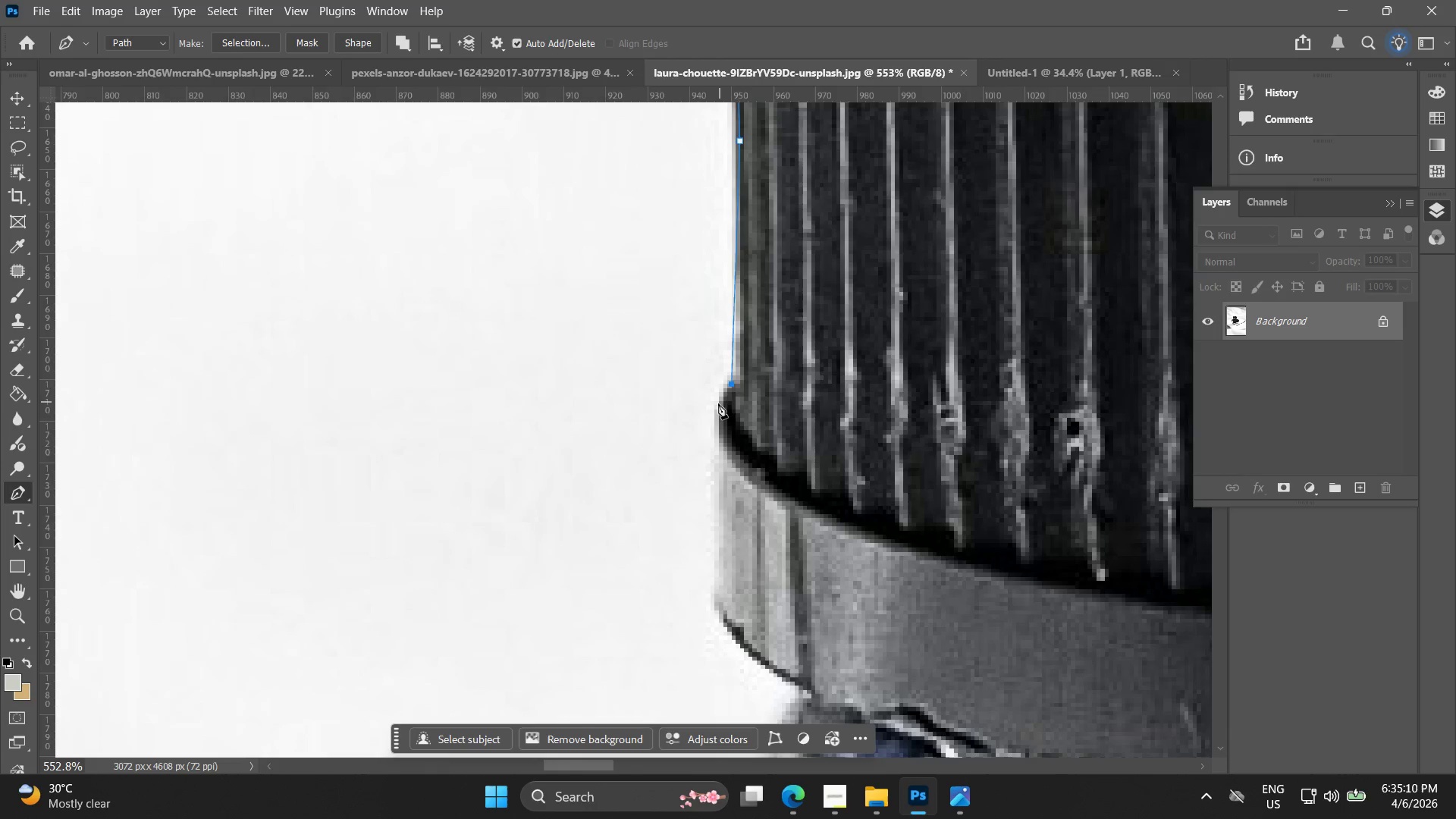 
left_click_drag(start_coordinate=[717, 418], to_coordinate=[714, 453])
 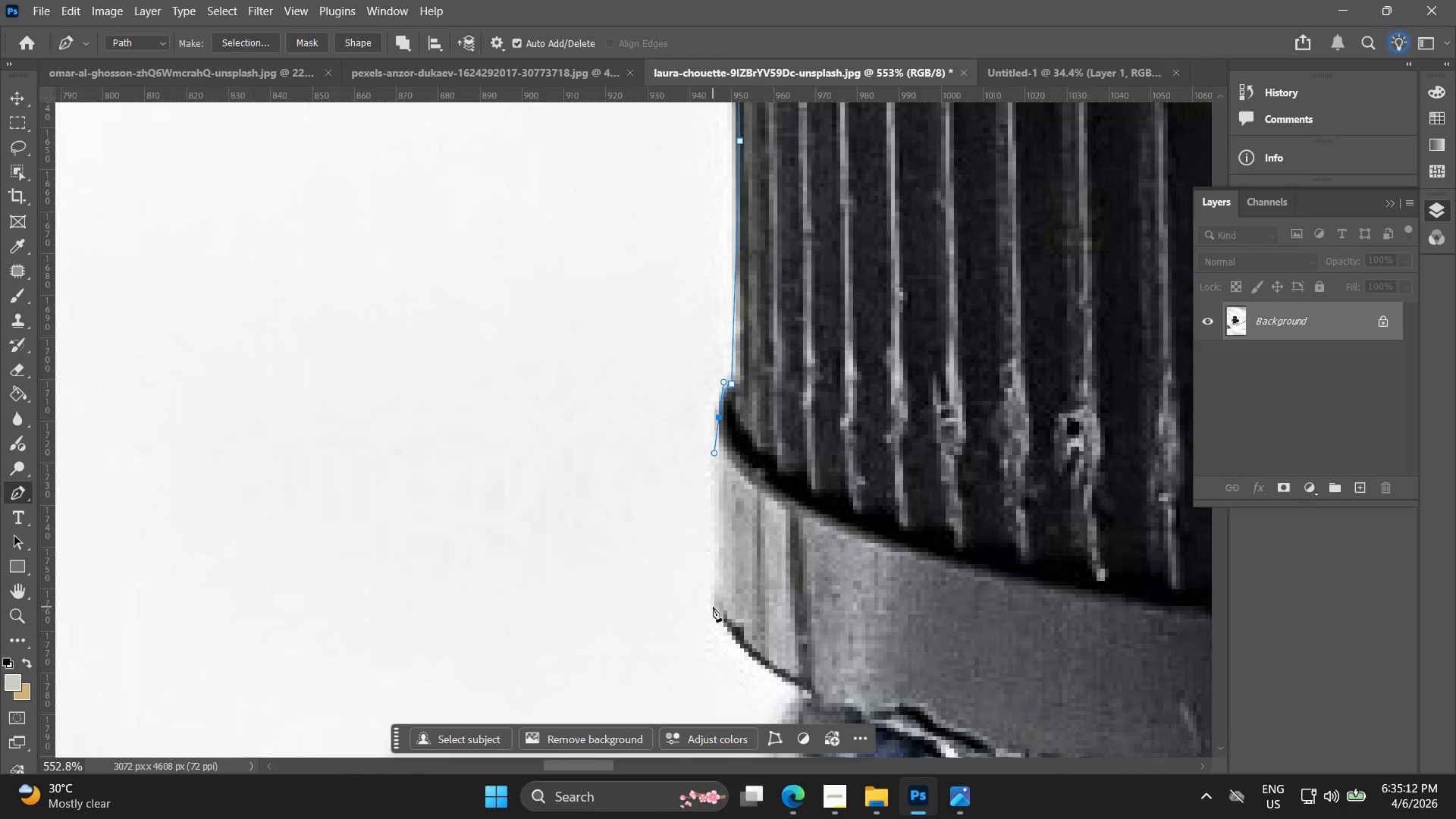 
left_click([713, 607])
 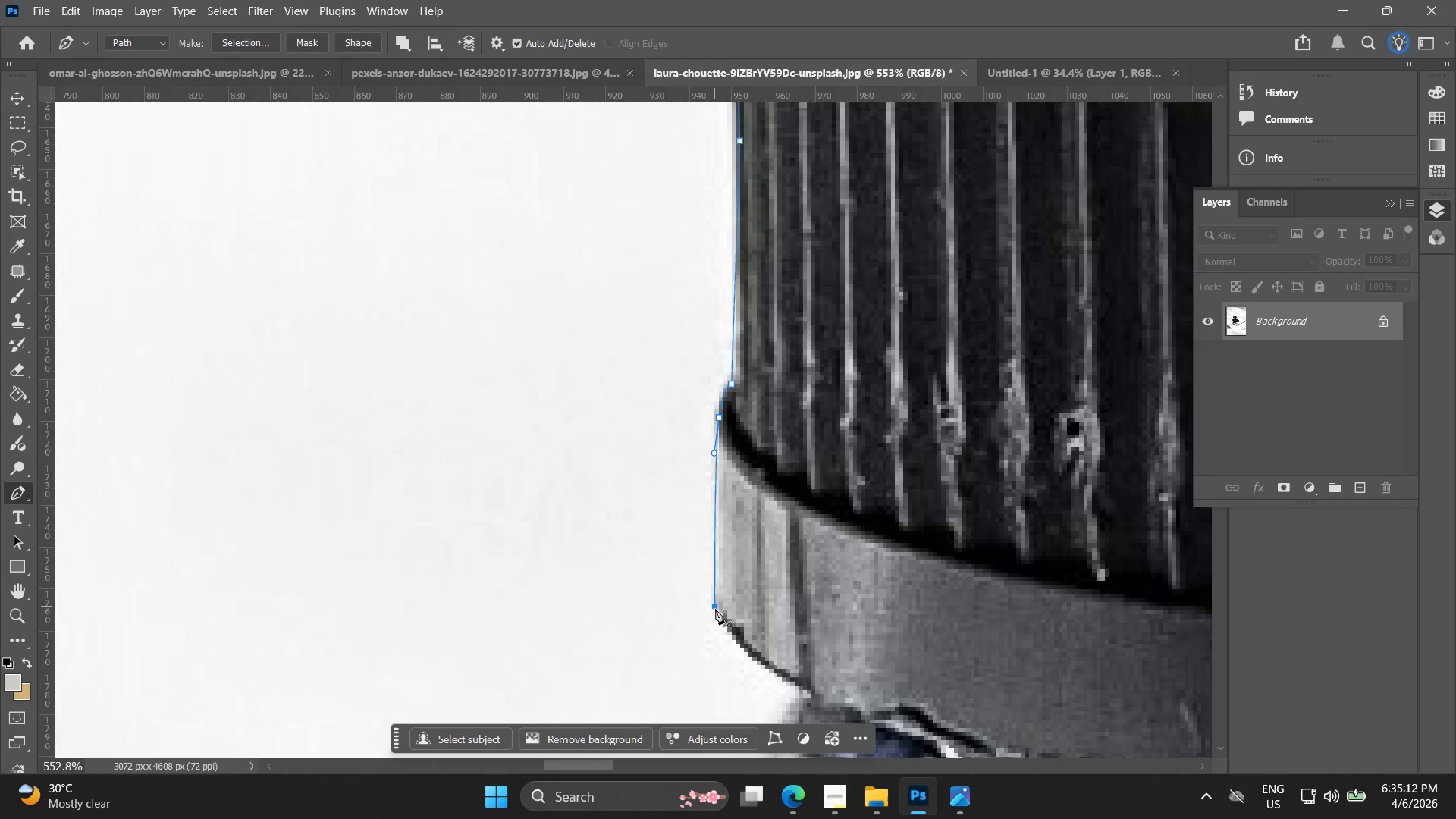 
hold_key(key=Space, duration=0.47)
 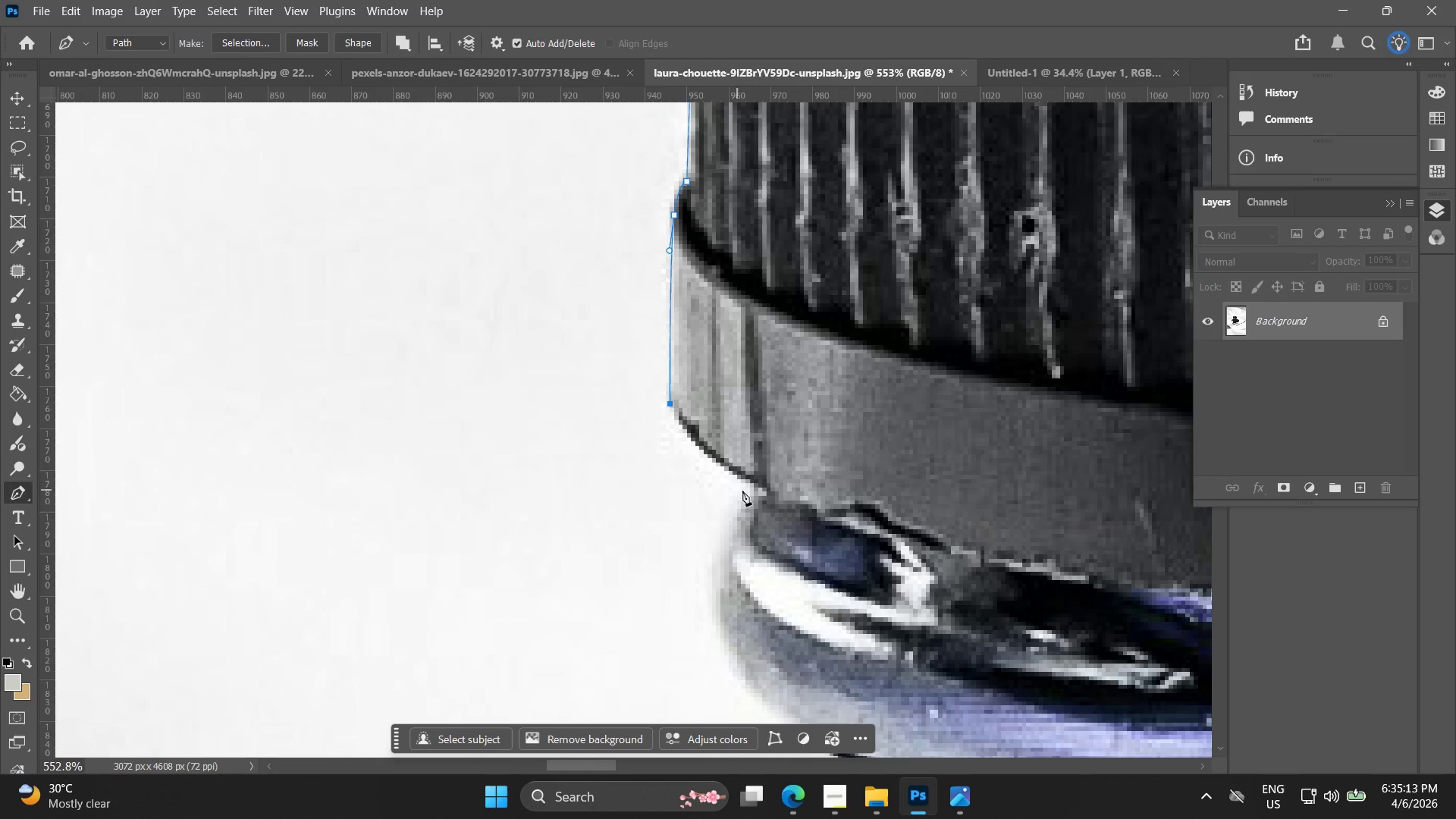 
left_click_drag(start_coordinate=[710, 572], to_coordinate=[665, 369])
 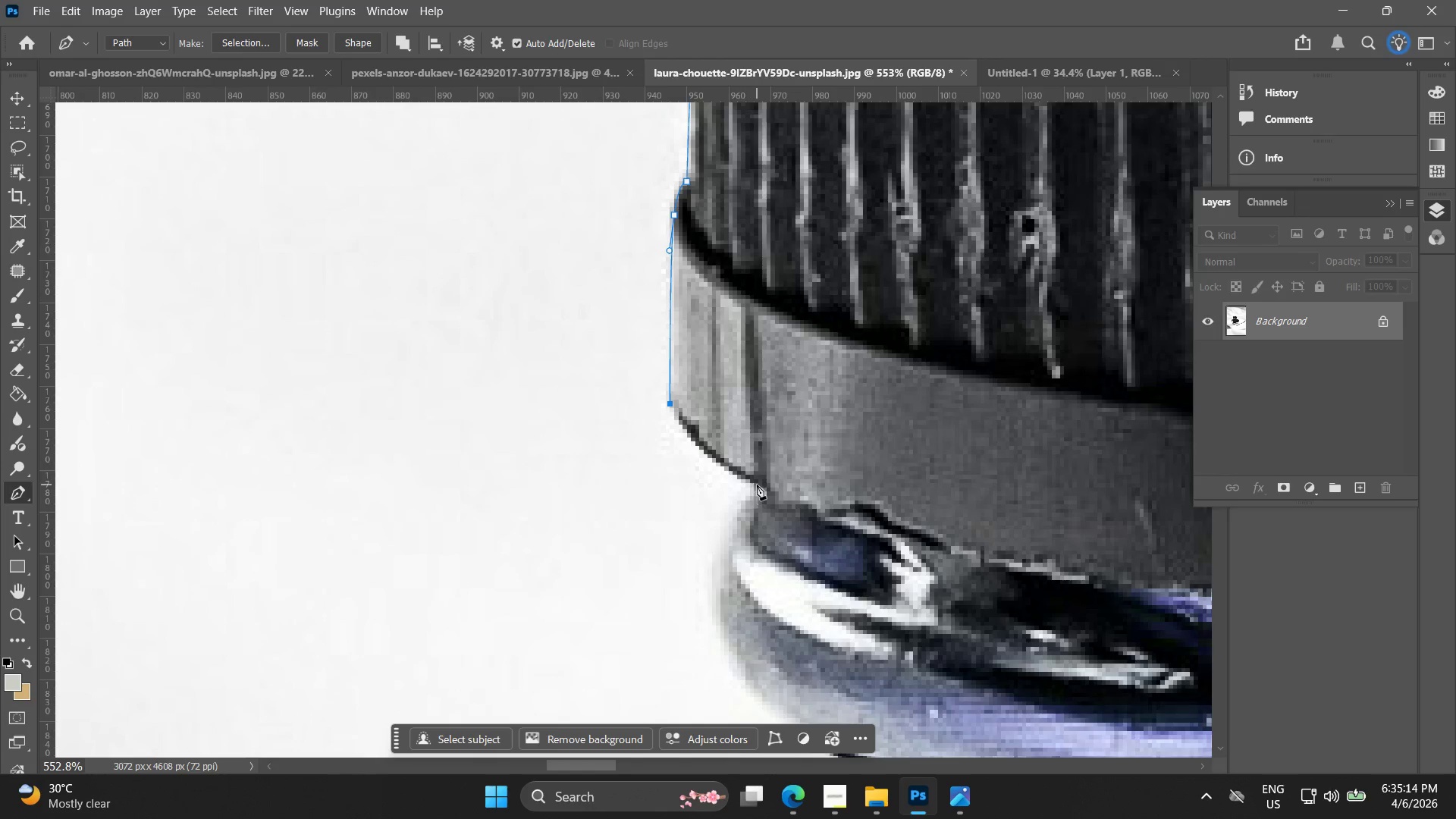 
left_click_drag(start_coordinate=[758, 481], to_coordinate=[821, 493])
 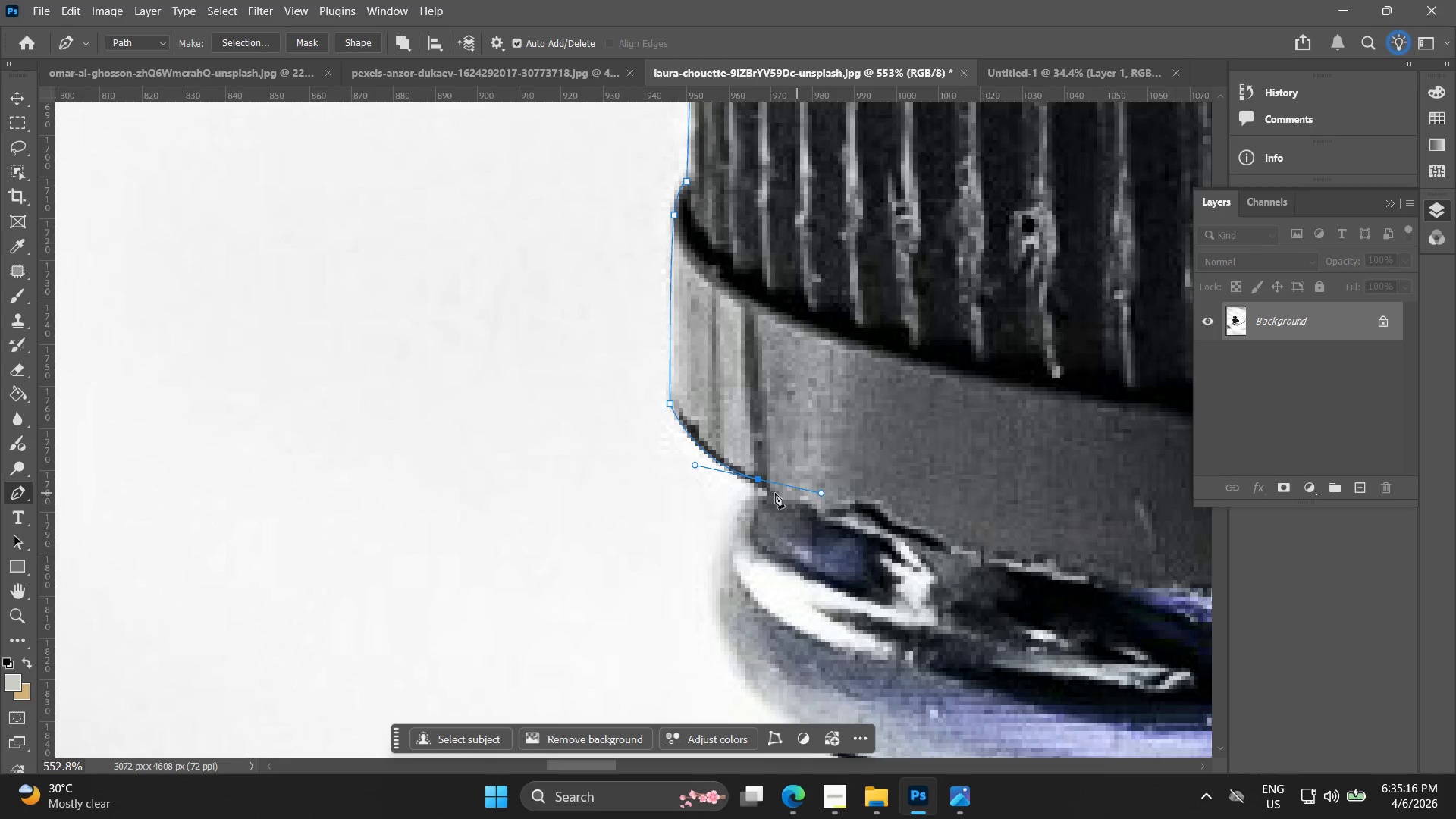 
key(Control+ControlLeft)
 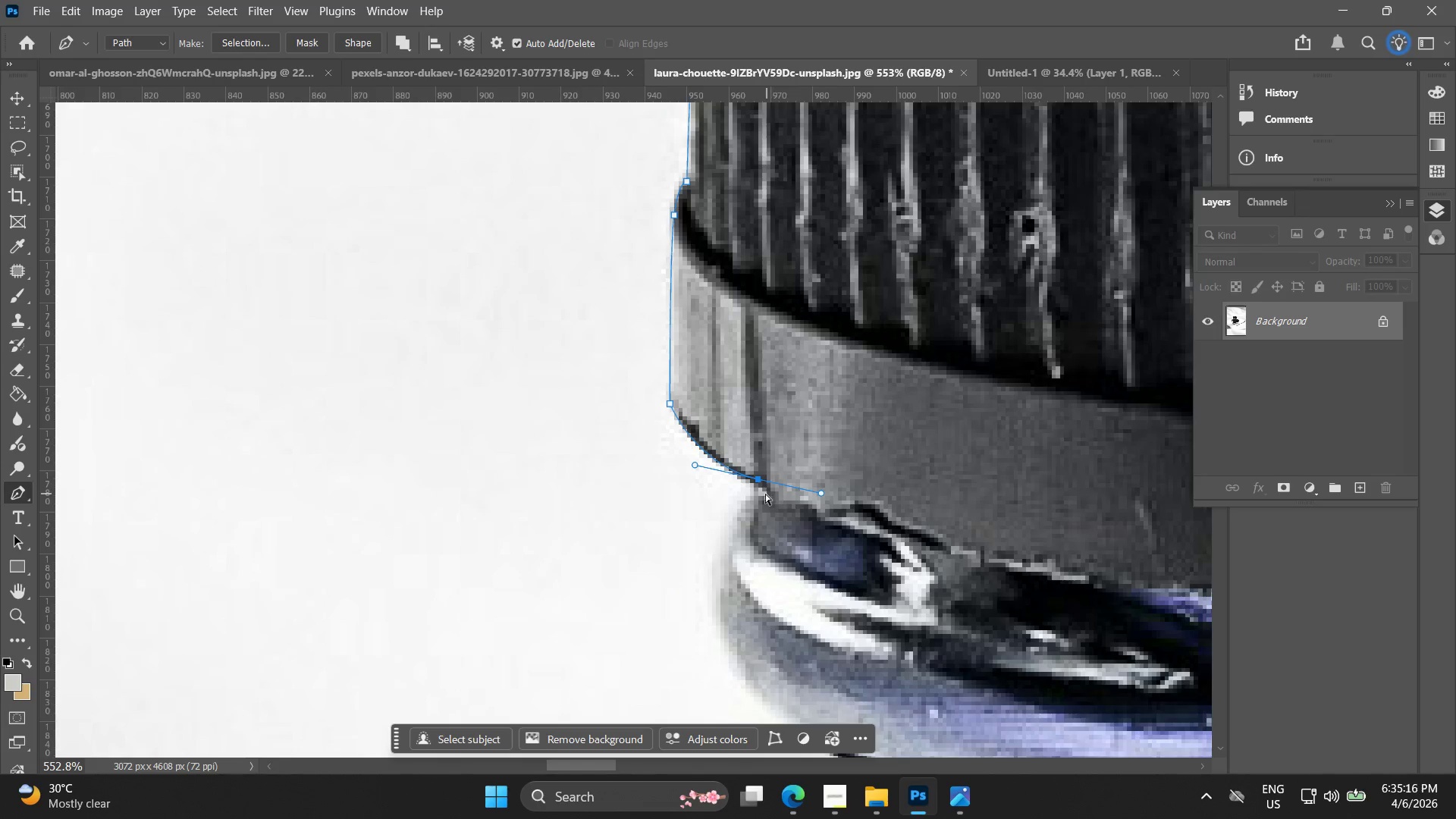 
key(Control+Z)
 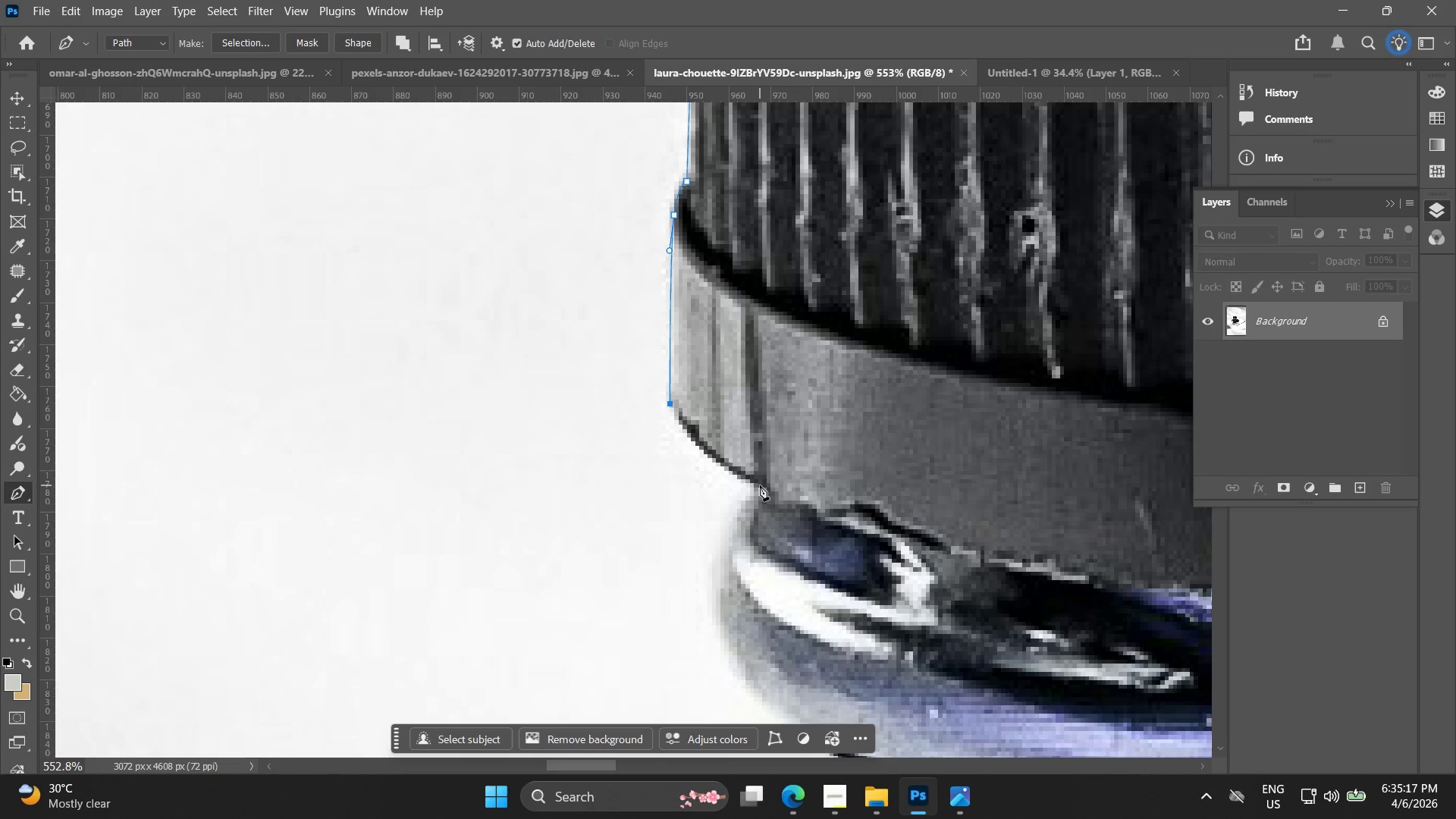 
left_click_drag(start_coordinate=[759, 485], to_coordinate=[796, 499])
 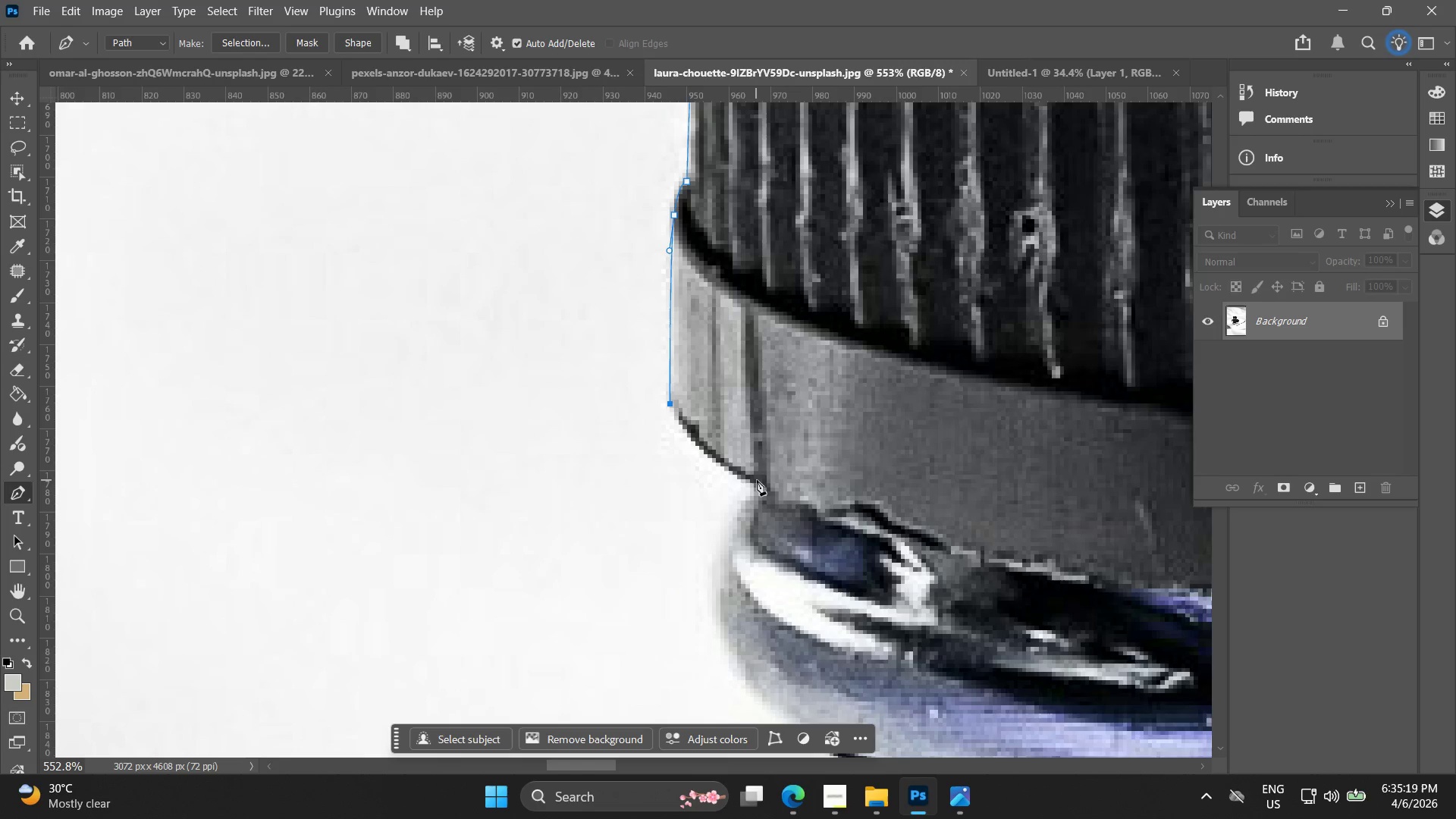 
key(Control+ControlLeft)
 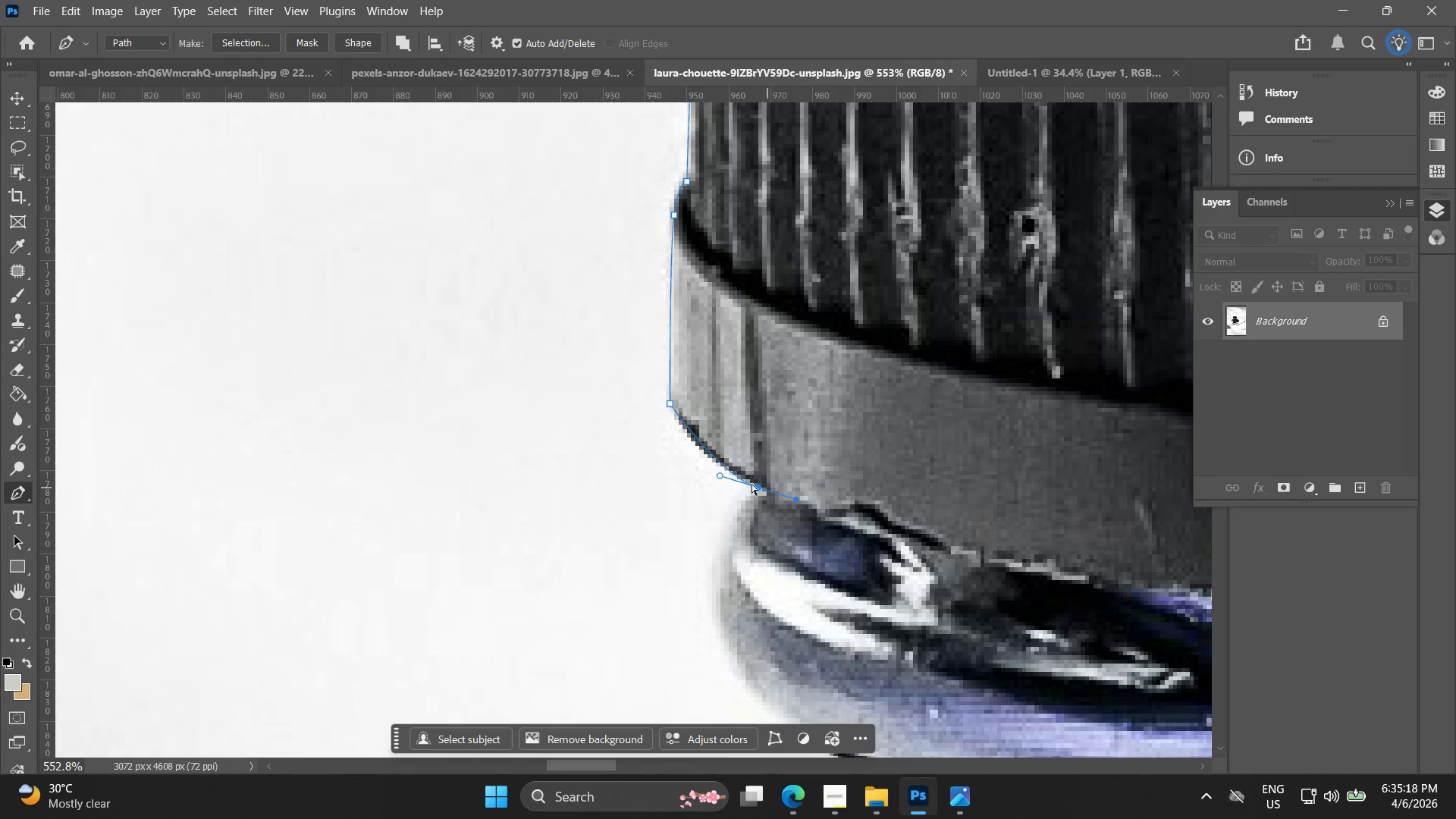 
key(Control+Z)
 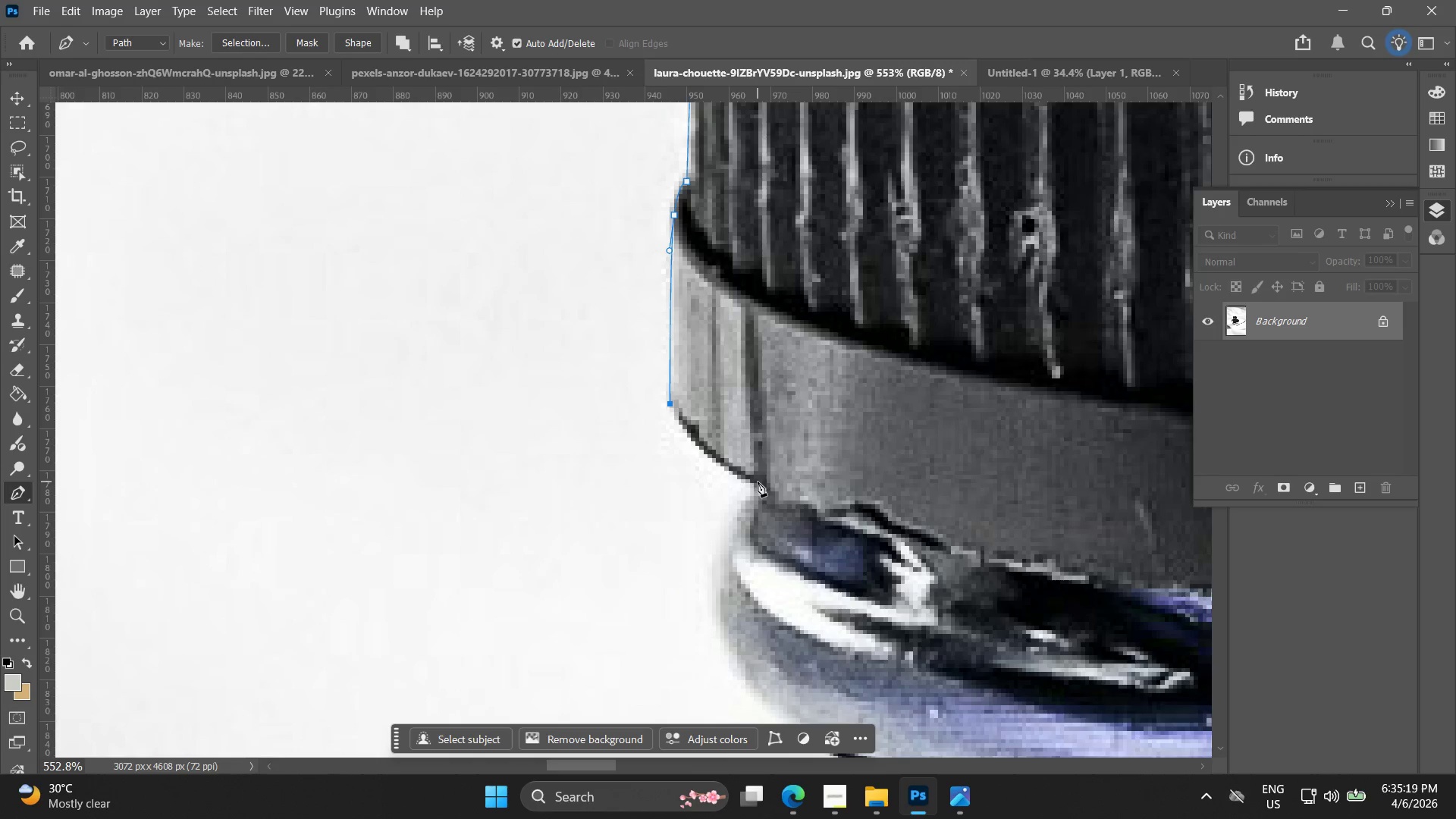 
left_click_drag(start_coordinate=[758, 483], to_coordinate=[814, 499])
 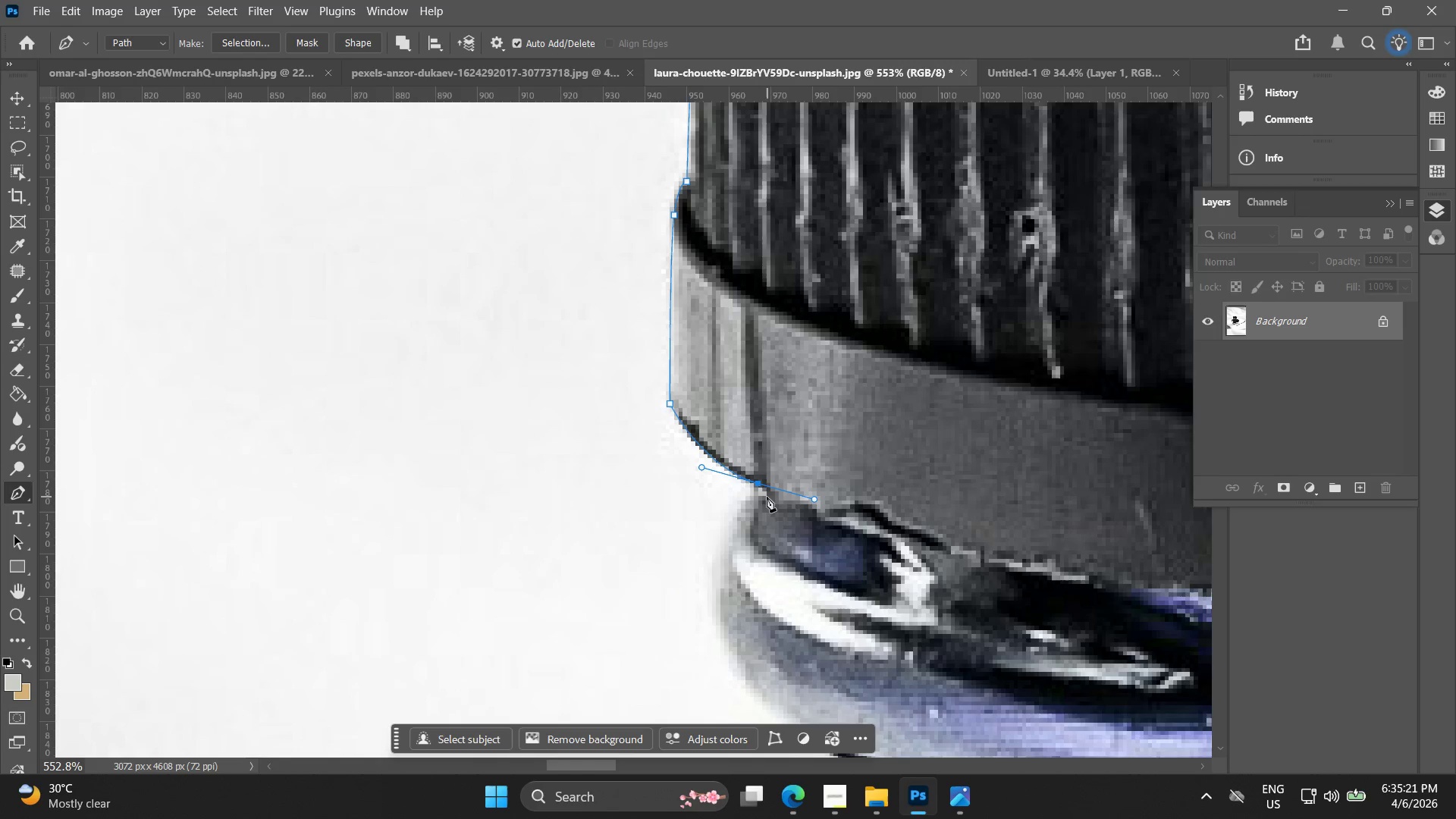 
key(Alt+AltLeft)
 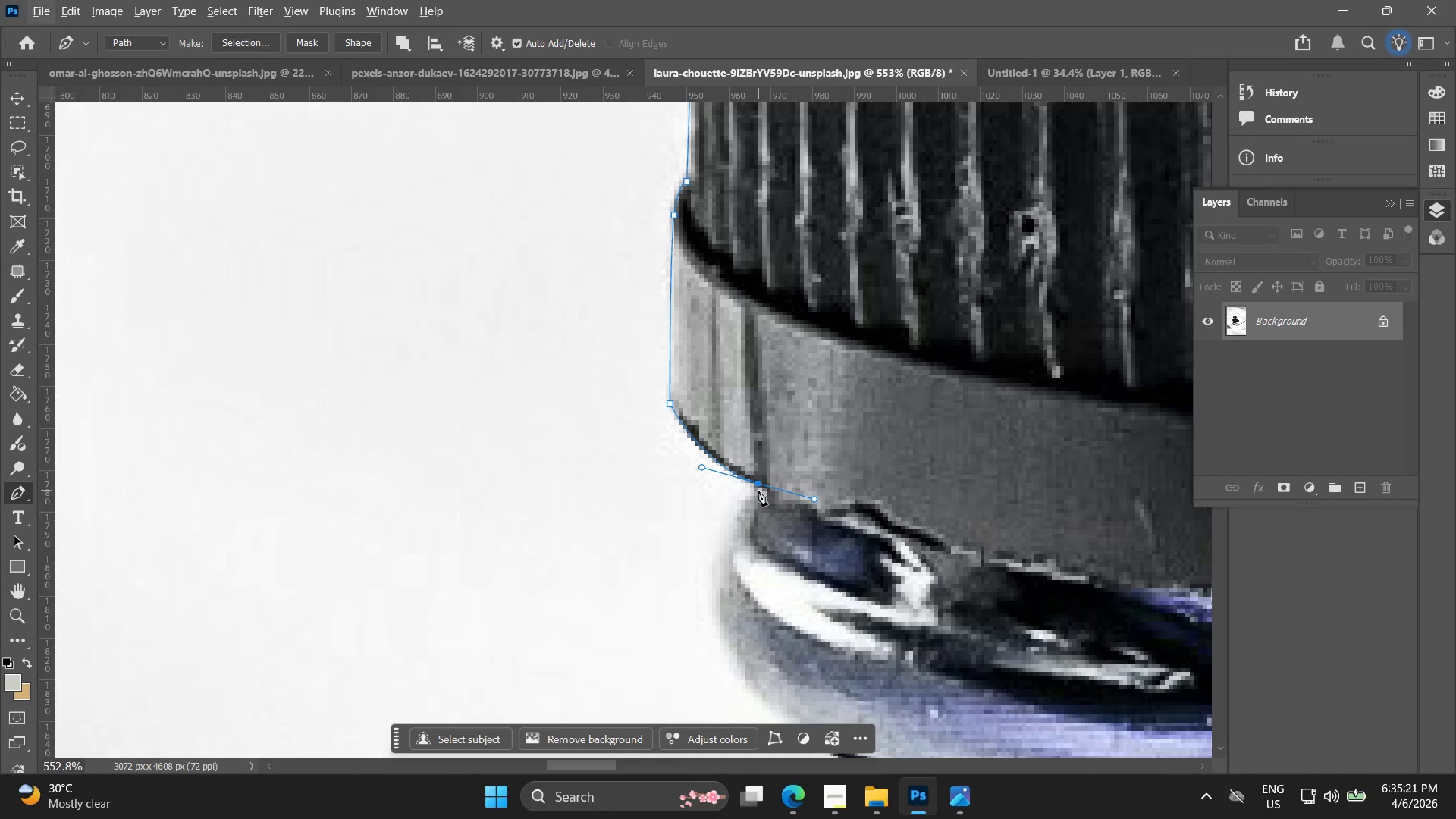 
hold_key(key=ShiftLeft, duration=0.81)
left_click([758, 482])
 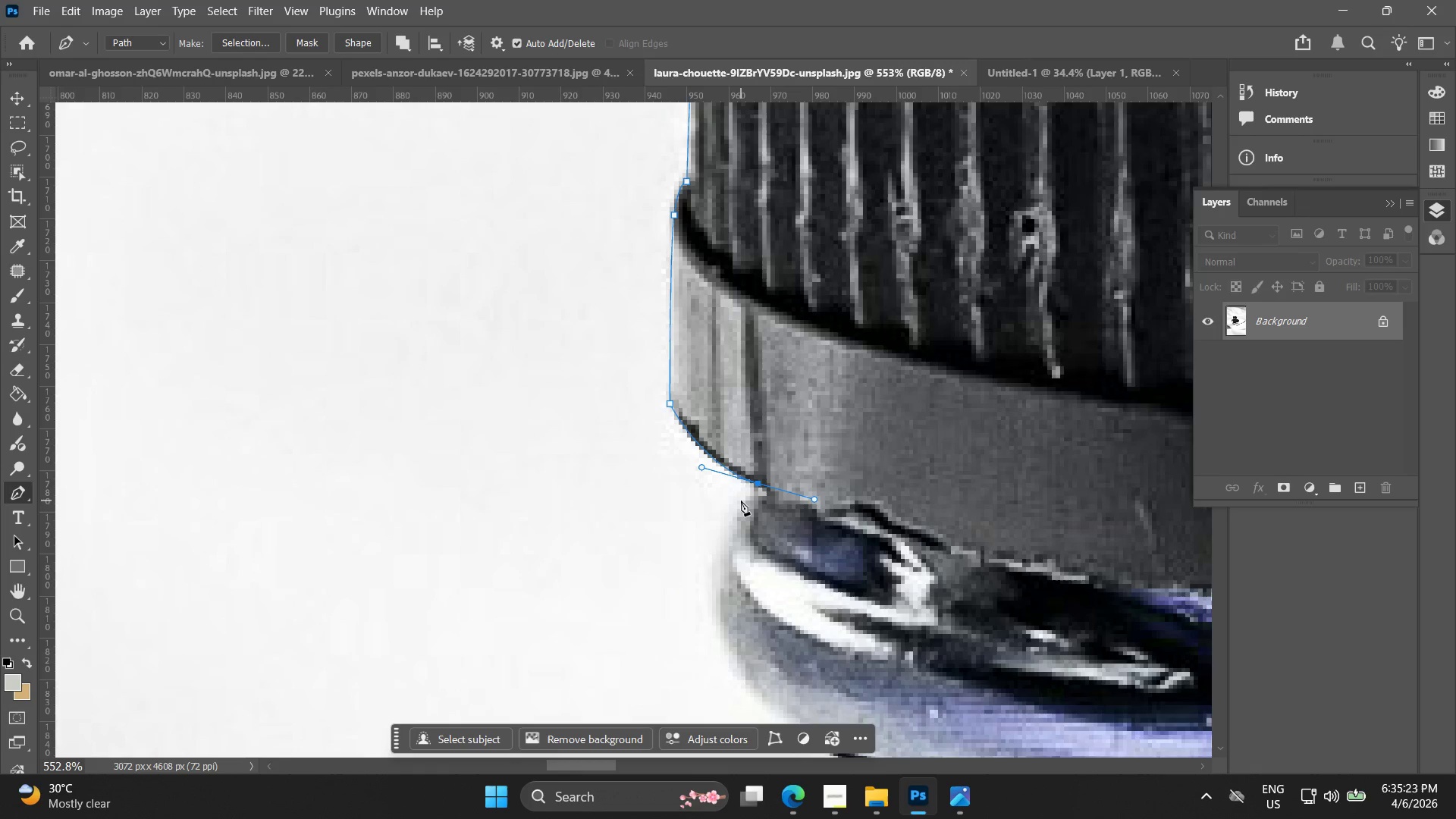 
left_click_drag(start_coordinate=[741, 500], to_coordinate=[736, 512])
 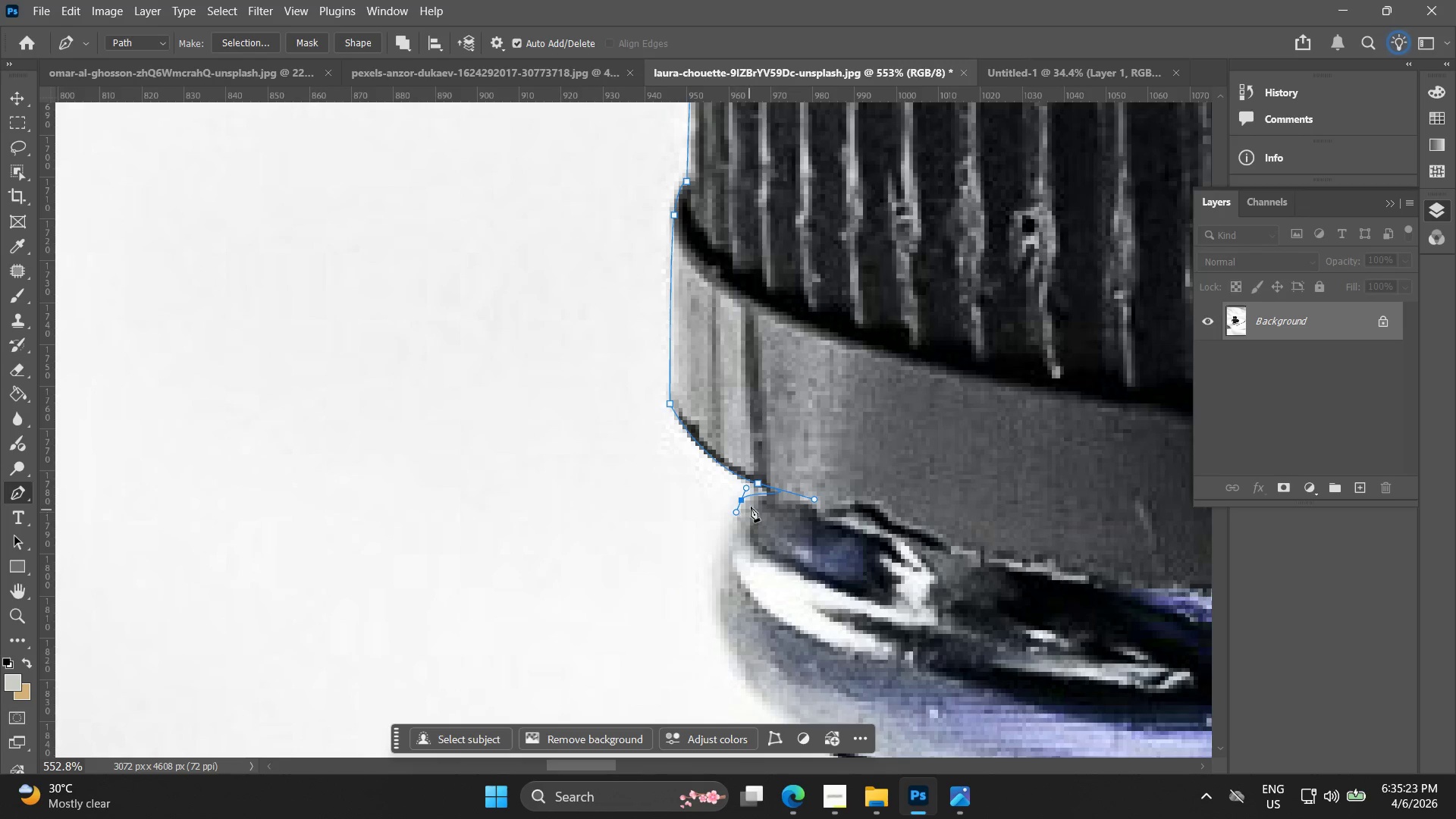 
key(Control+ControlLeft)
 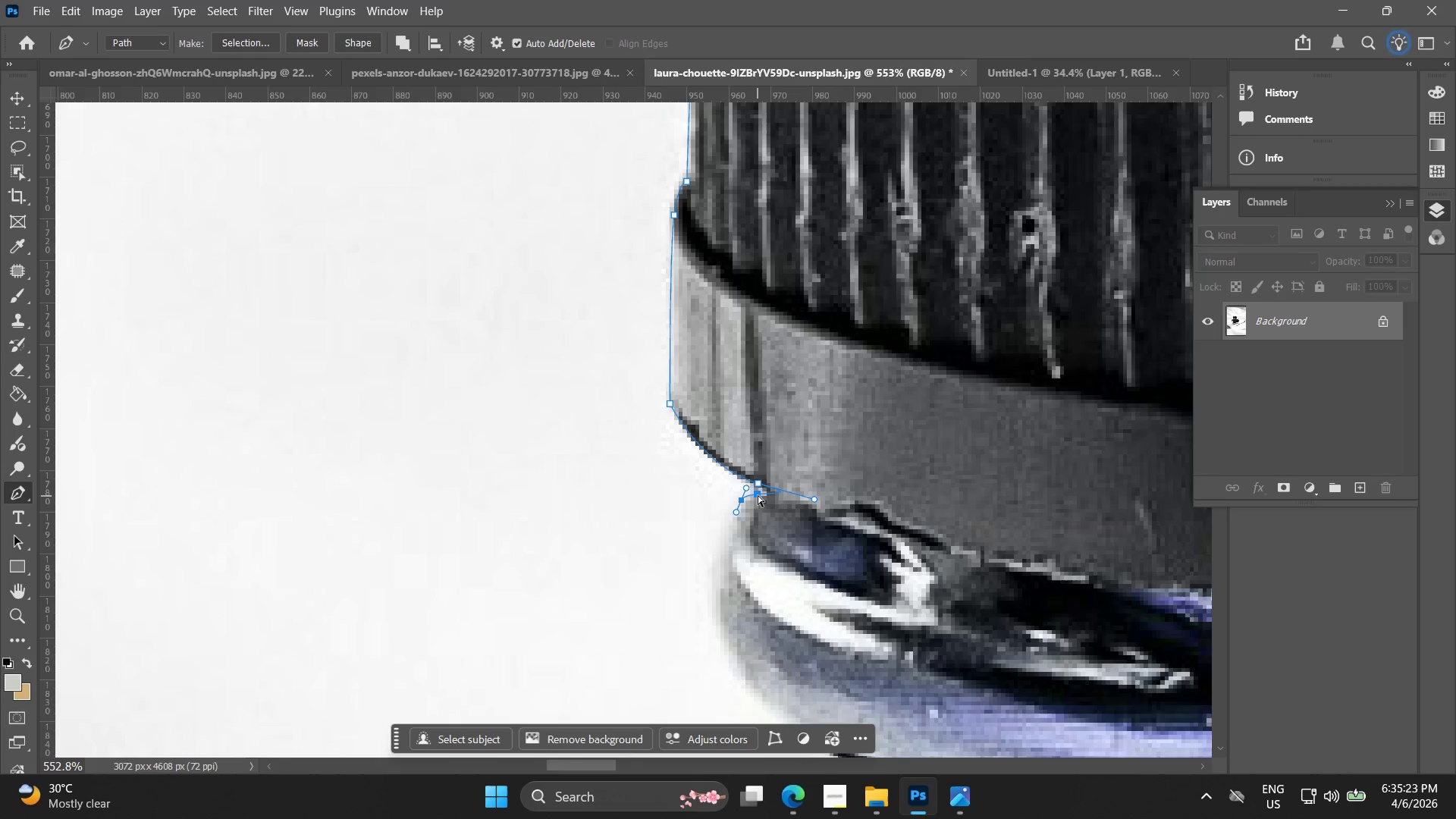 
key(Control+Z)
 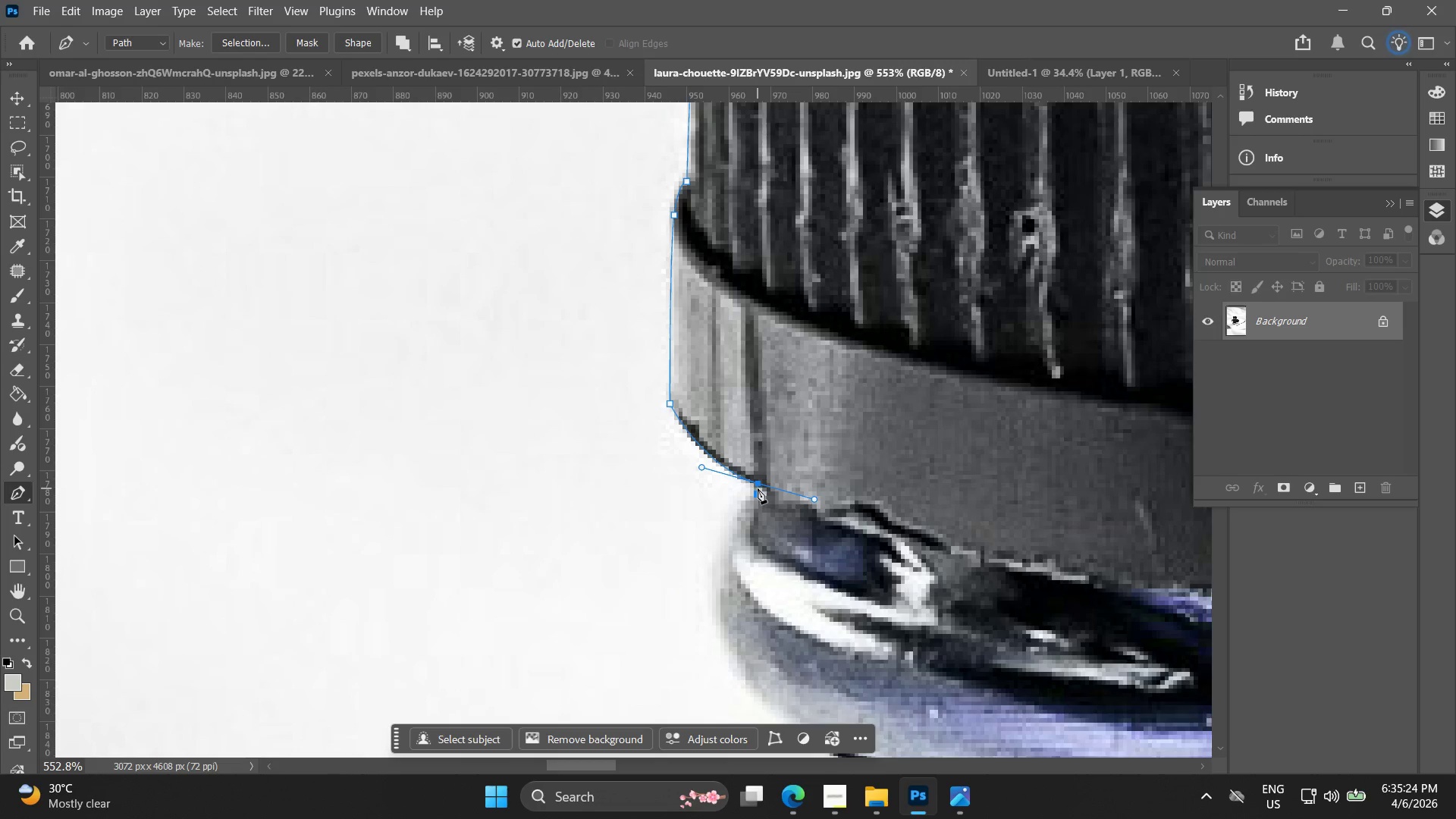 
hold_key(key=AltLeft, duration=0.66)
left_click([758, 485])
 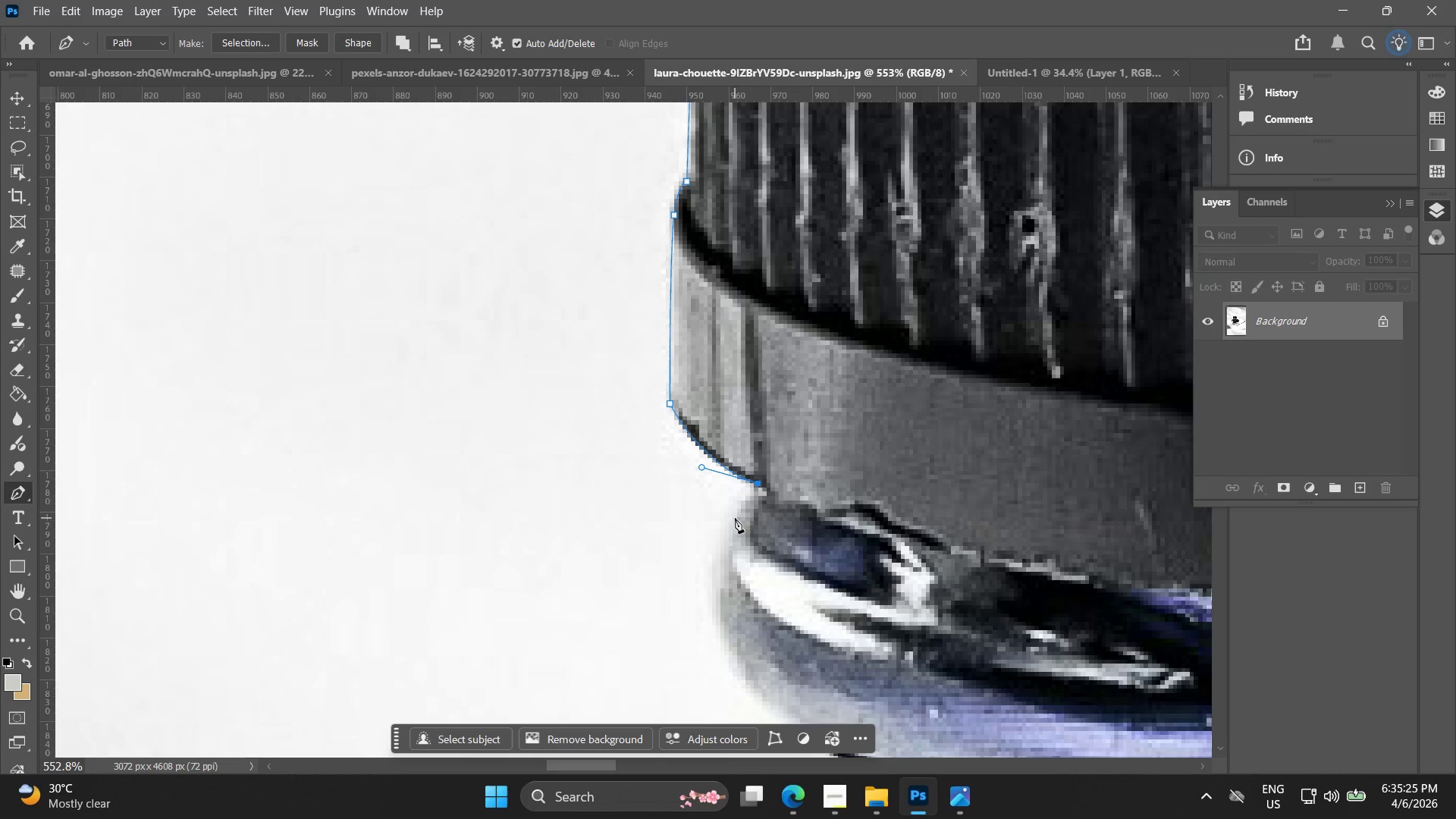 
left_click_drag(start_coordinate=[736, 518], to_coordinate=[730, 542])
 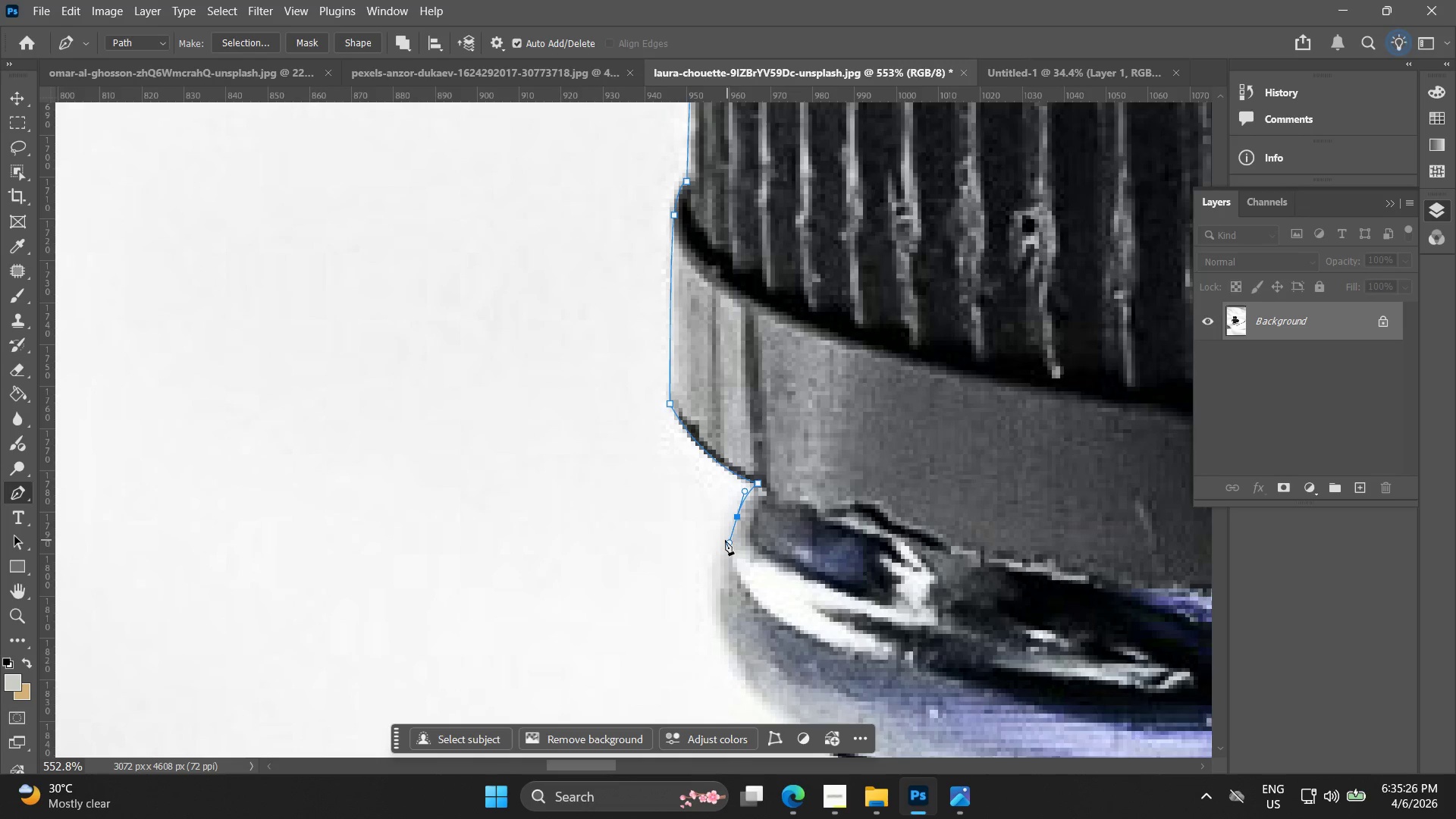 
hold_key(key=Space, duration=0.5)
 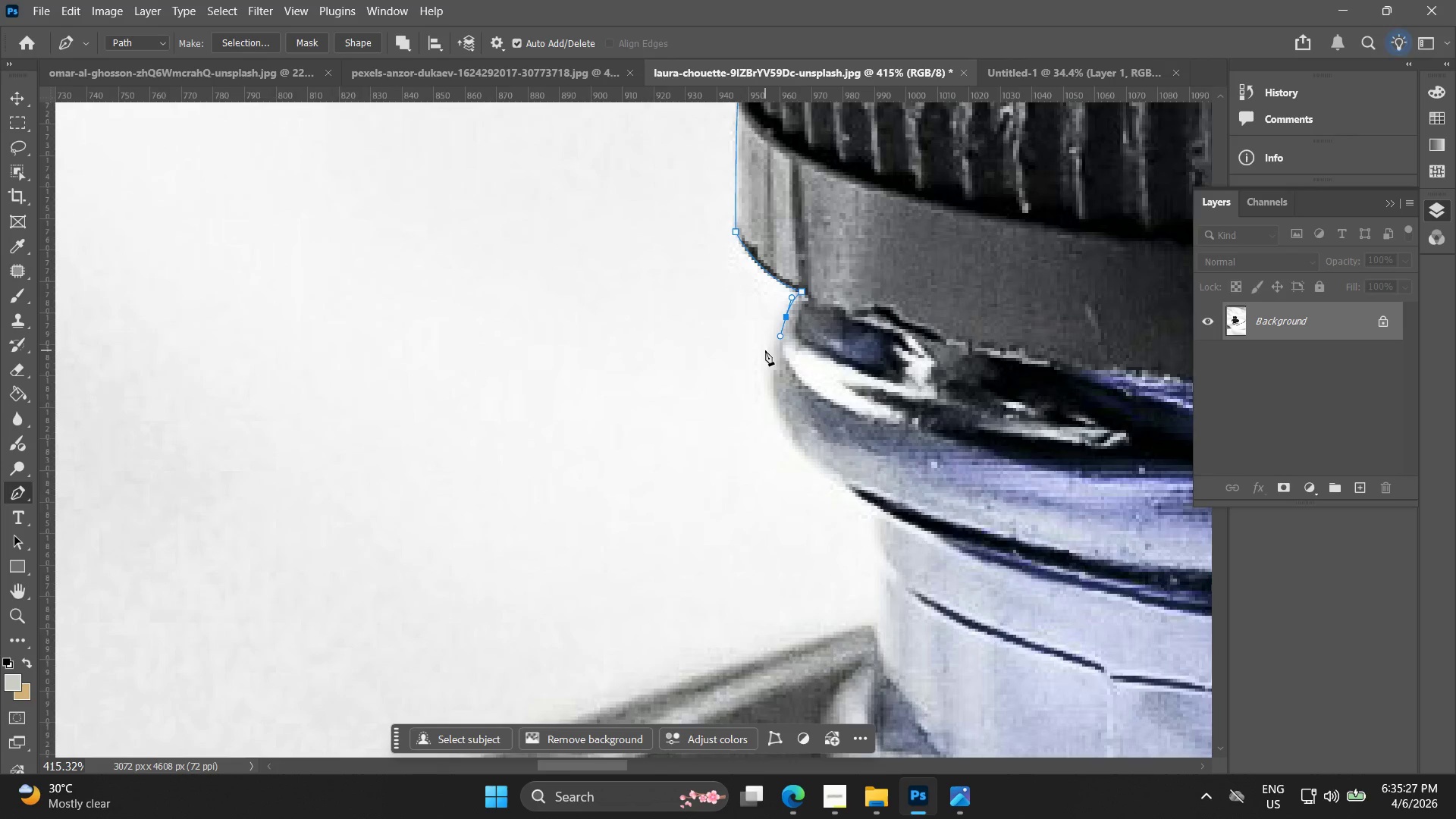 
left_click_drag(start_coordinate=[732, 518], to_coordinate=[788, 307])
 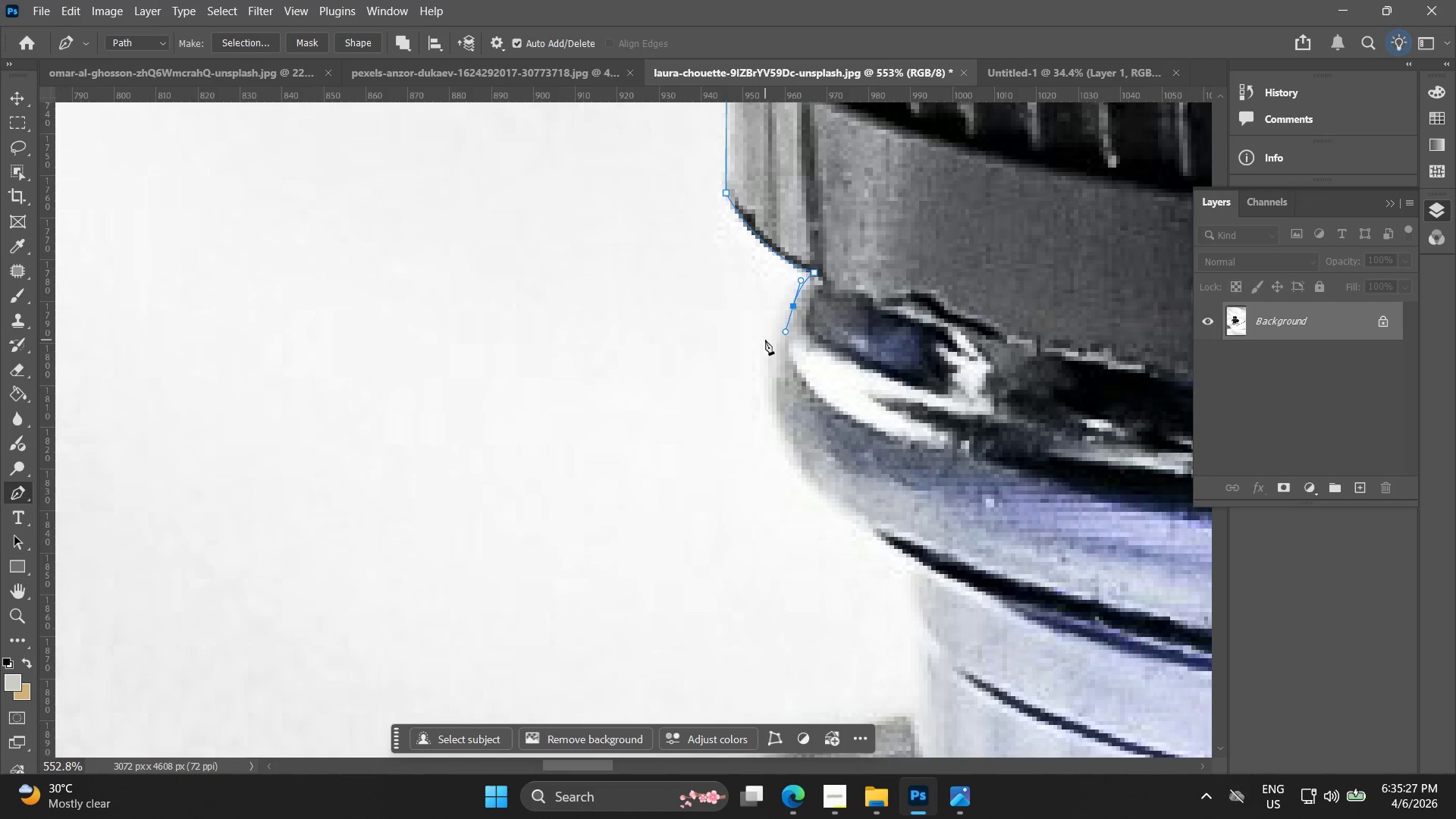 
key(Alt+AltLeft)
 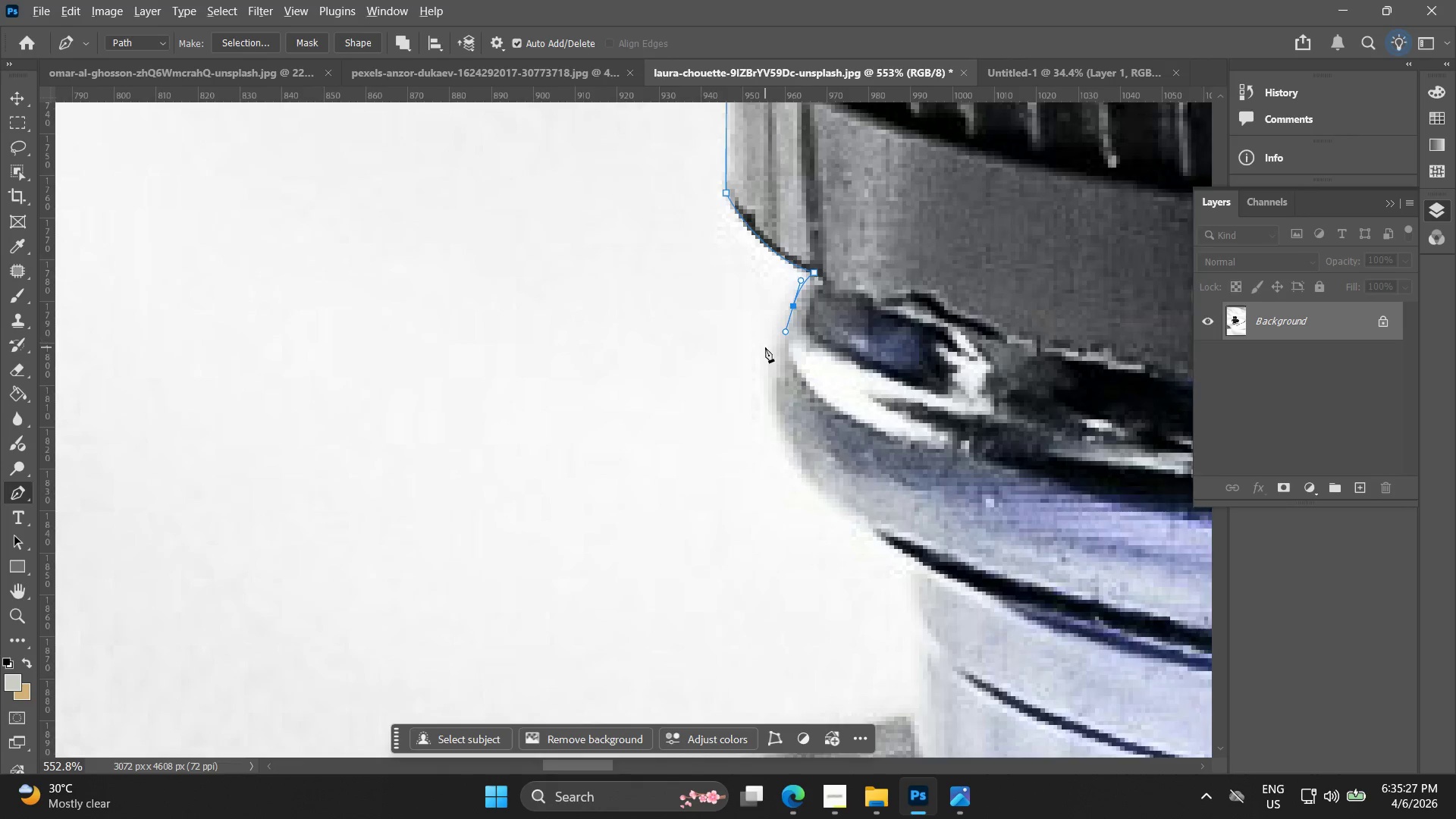 
scroll: coordinate [765, 350], scroll_direction: down, amount: 3.0
 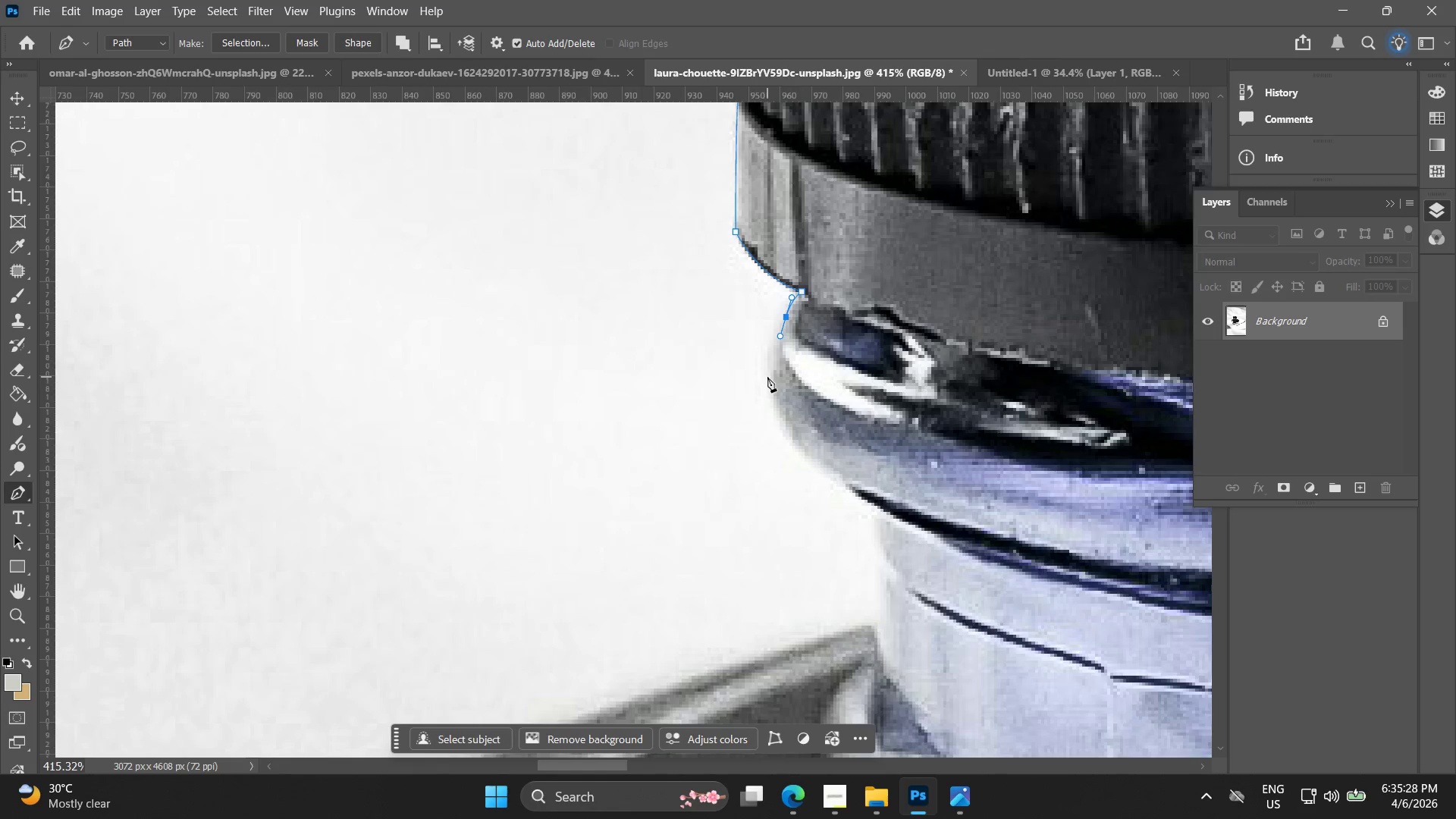 
left_click_drag(start_coordinate=[768, 377], to_coordinate=[771, 413])
 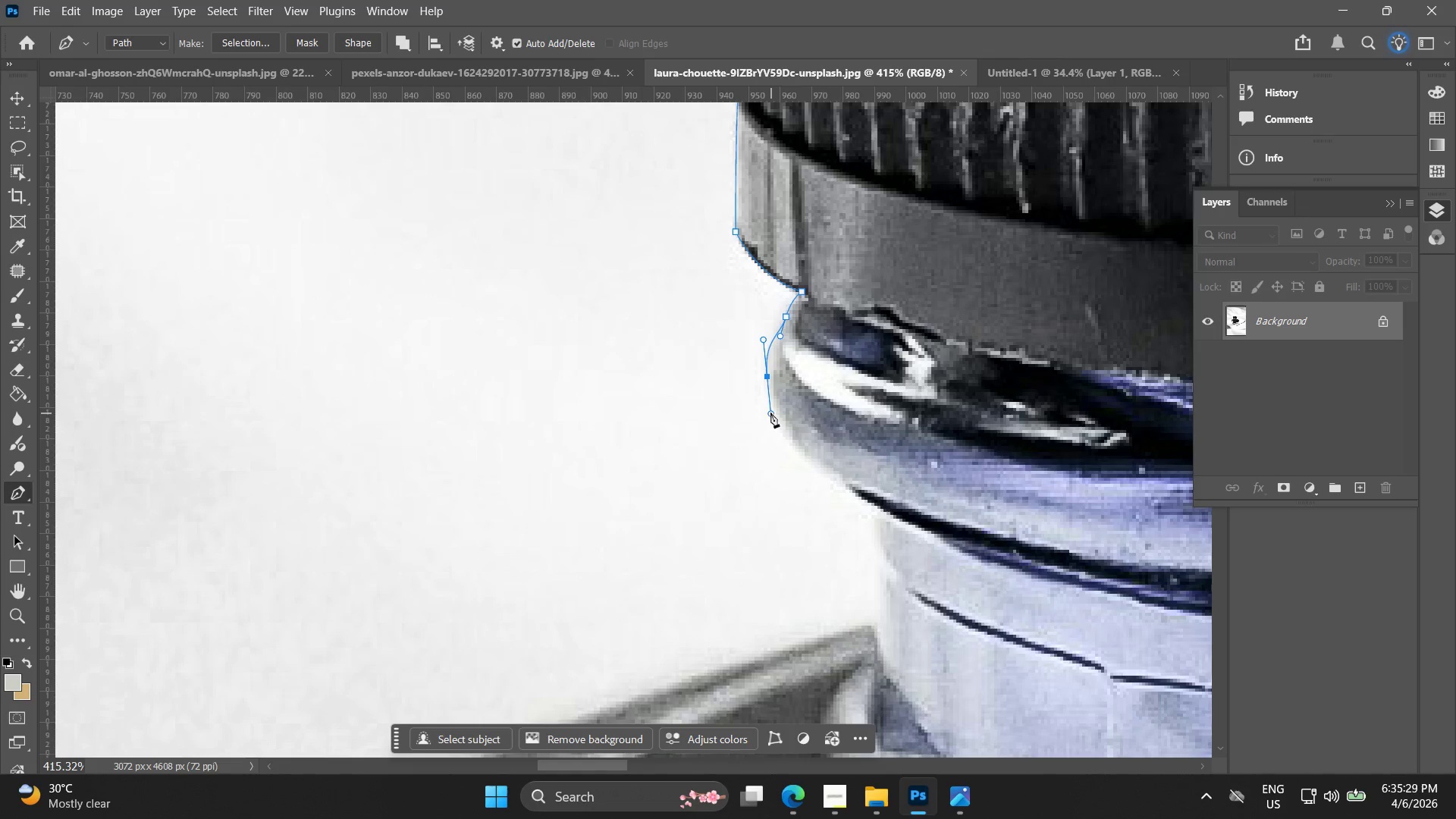 
key(Control+ControlLeft)
 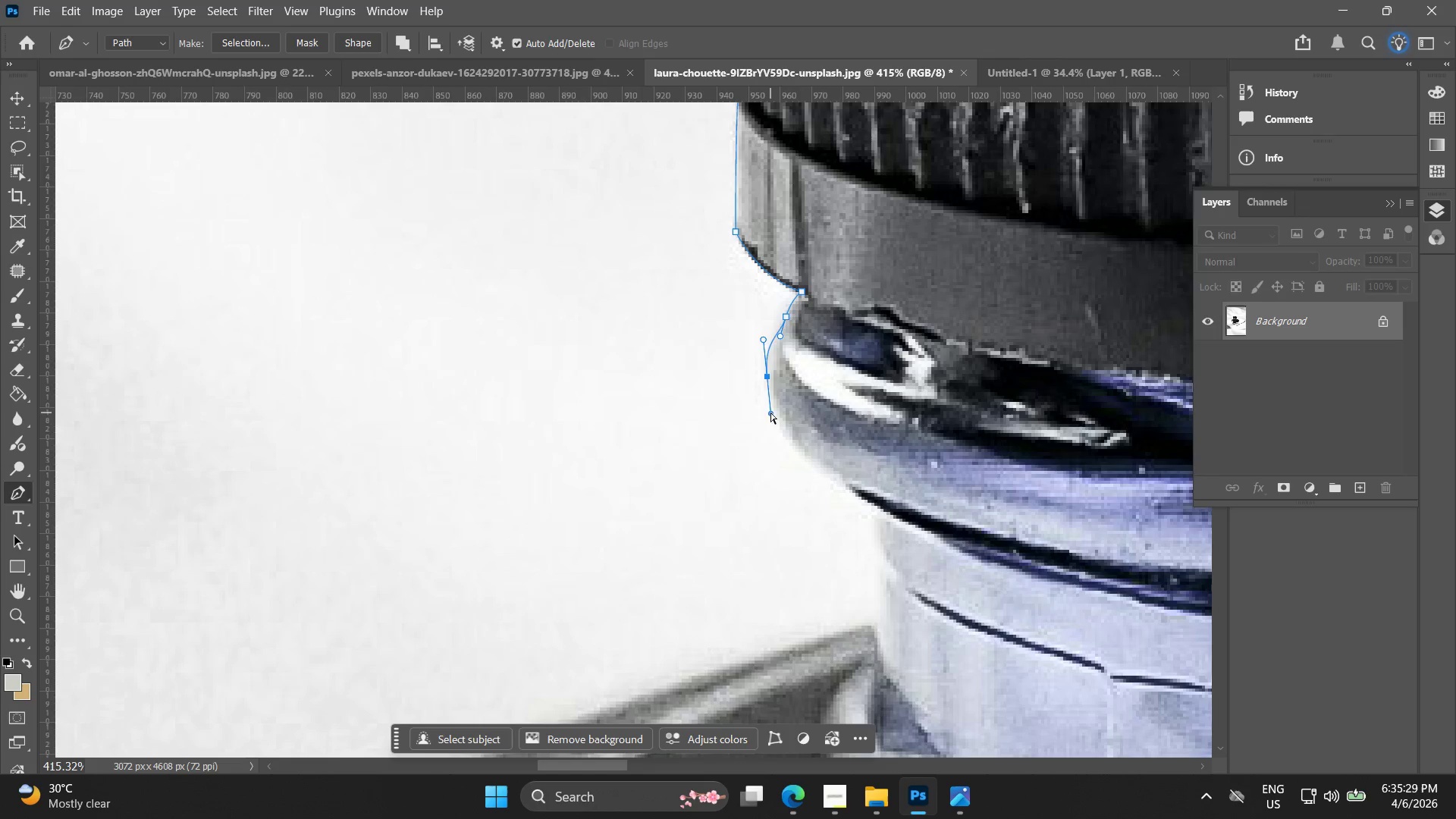 
key(Control+Z)
 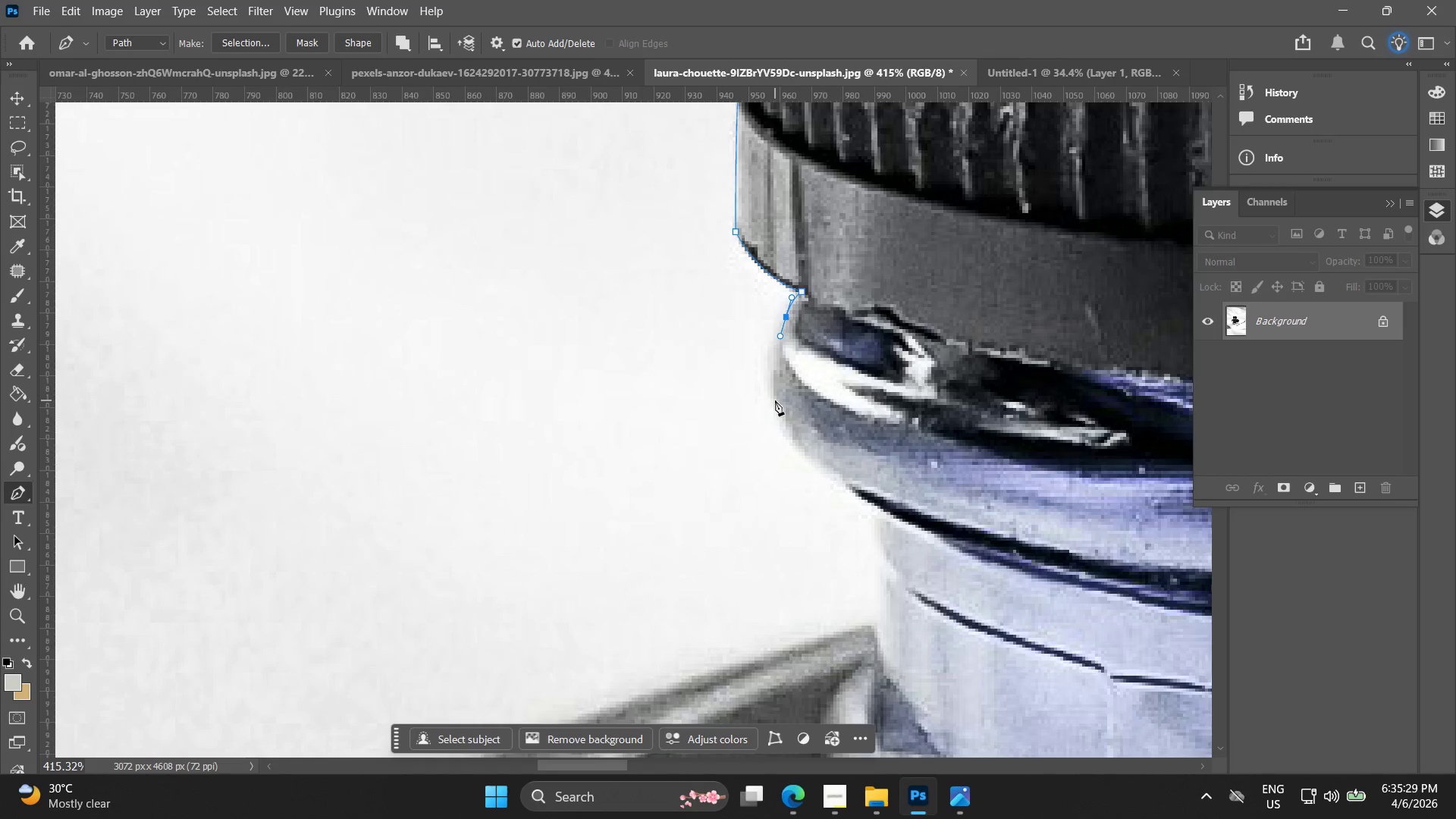 
left_click_drag(start_coordinate=[775, 400], to_coordinate=[780, 429])
 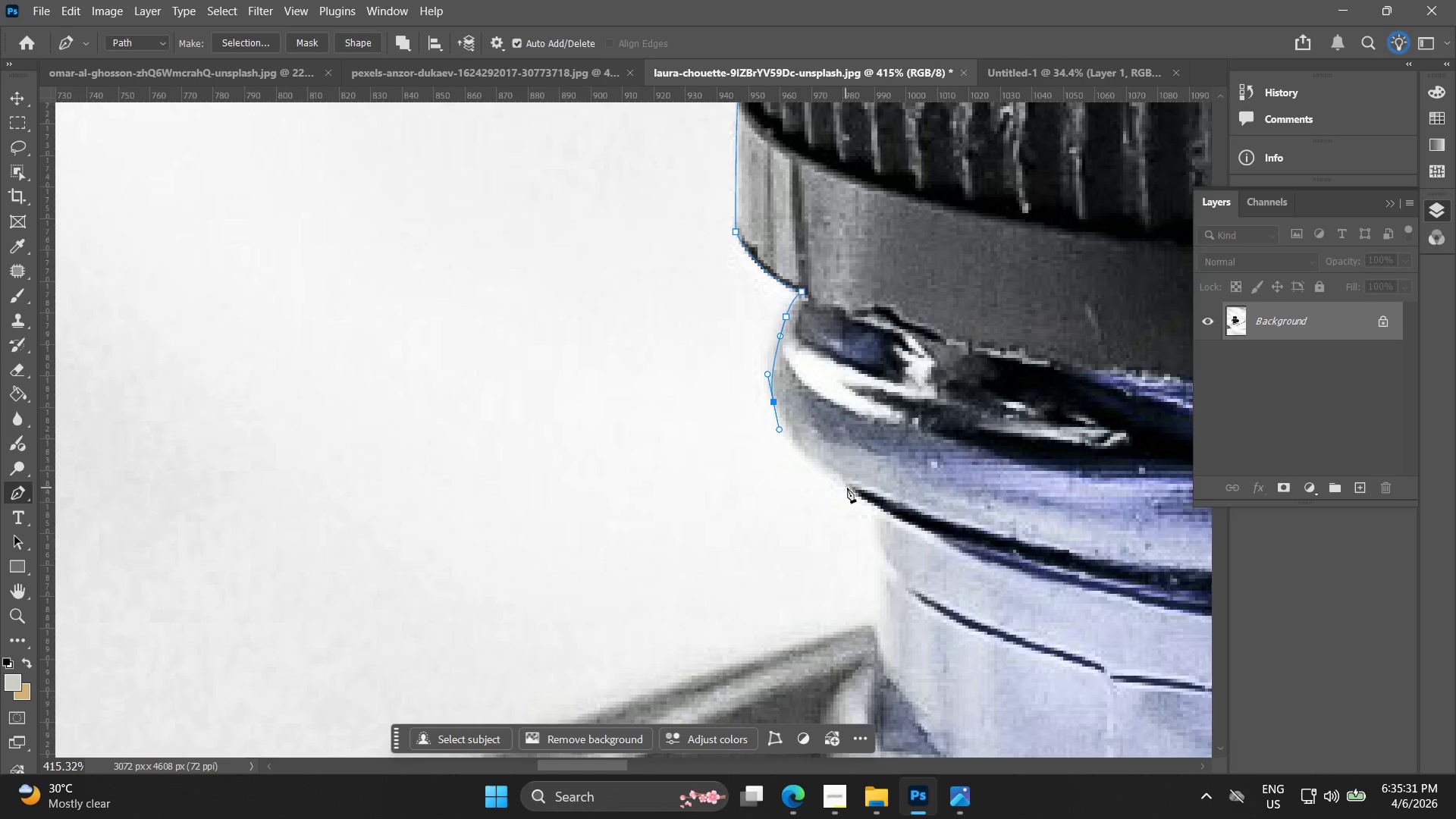 
left_click_drag(start_coordinate=[848, 489], to_coordinate=[905, 521])
 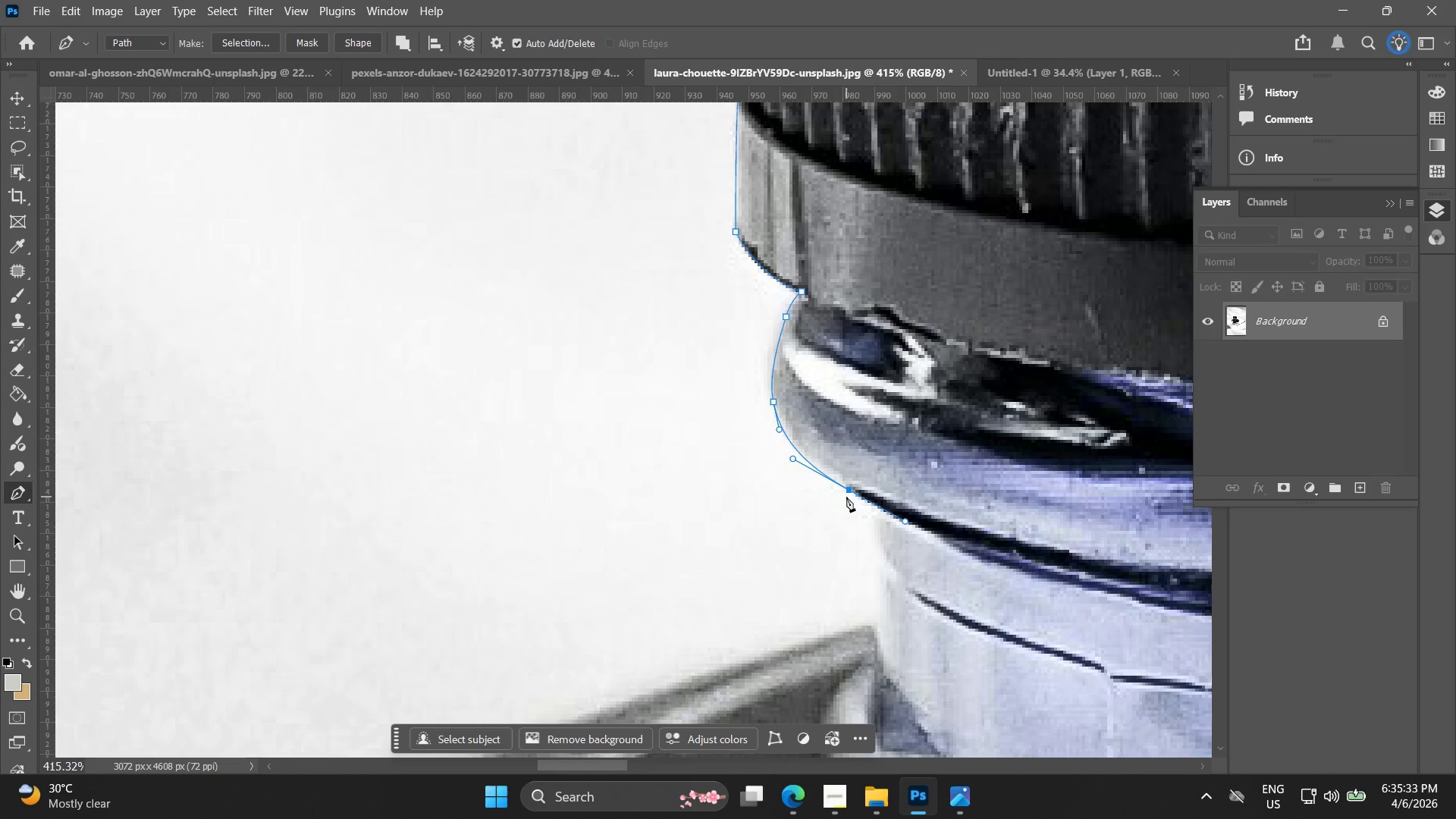 
hold_key(key=AltLeft, duration=0.83)
left_click([850, 491])
 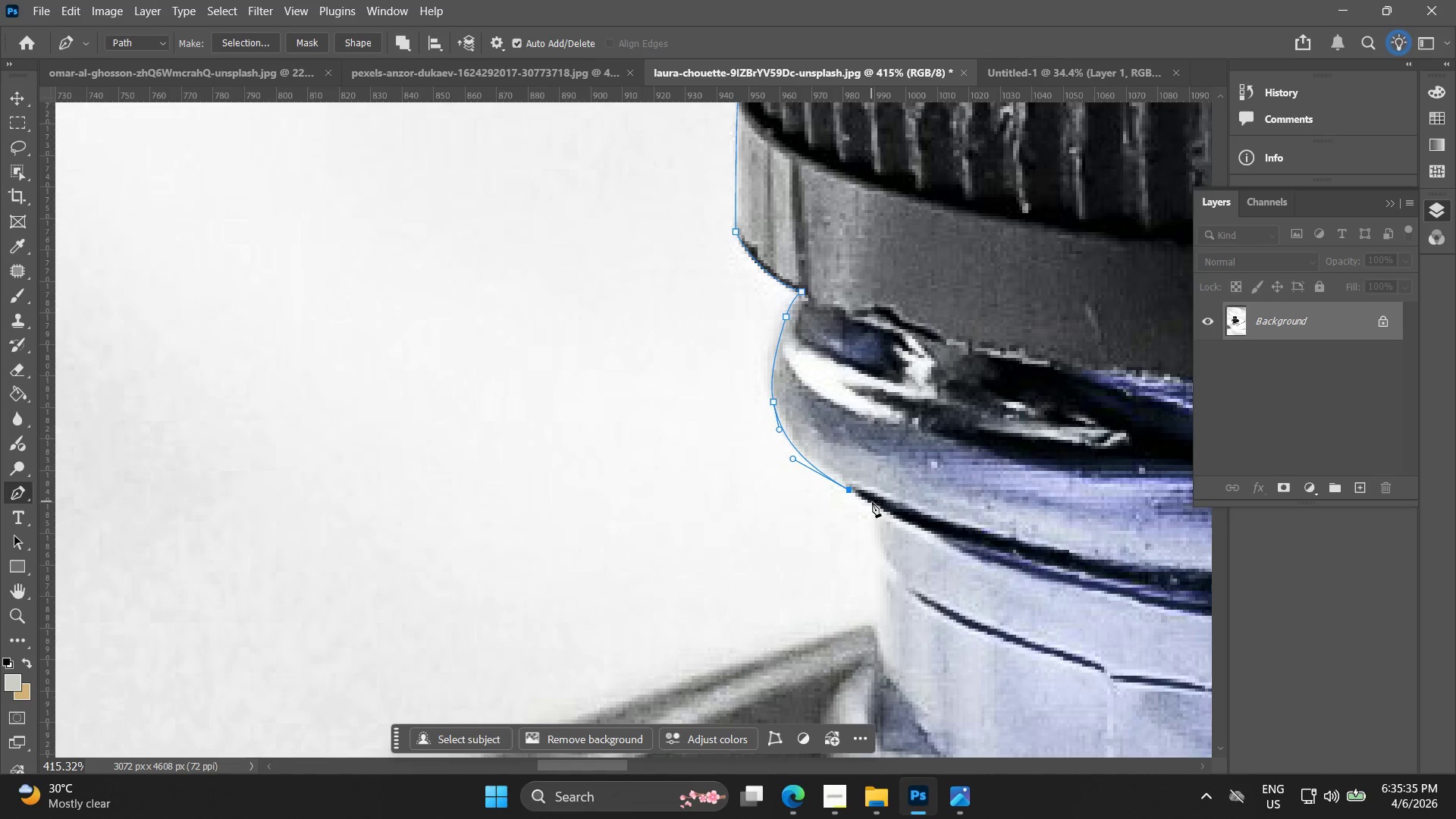 
left_click([874, 507])
 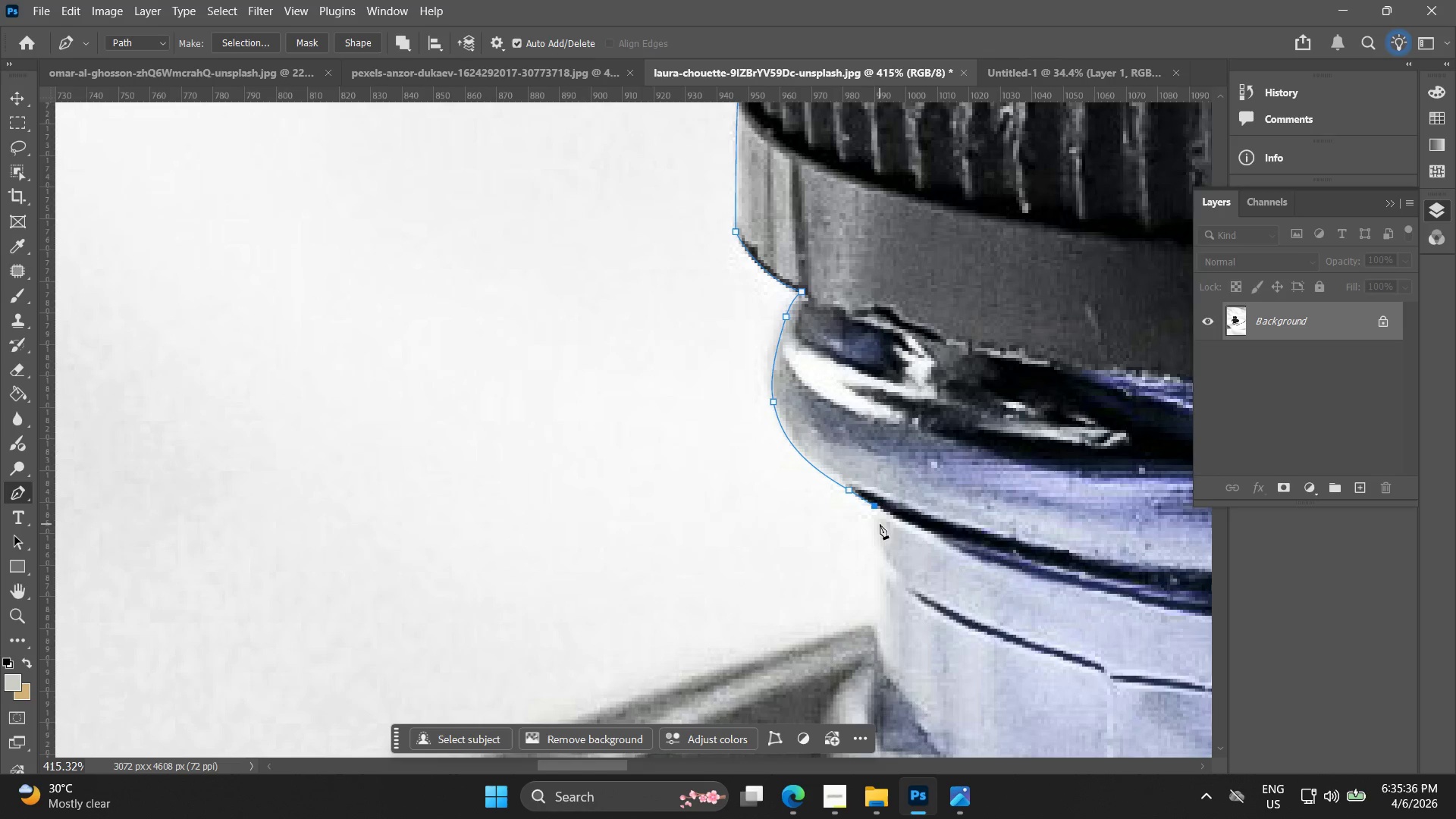 
left_click_drag(start_coordinate=[876, 531], to_coordinate=[877, 548])
 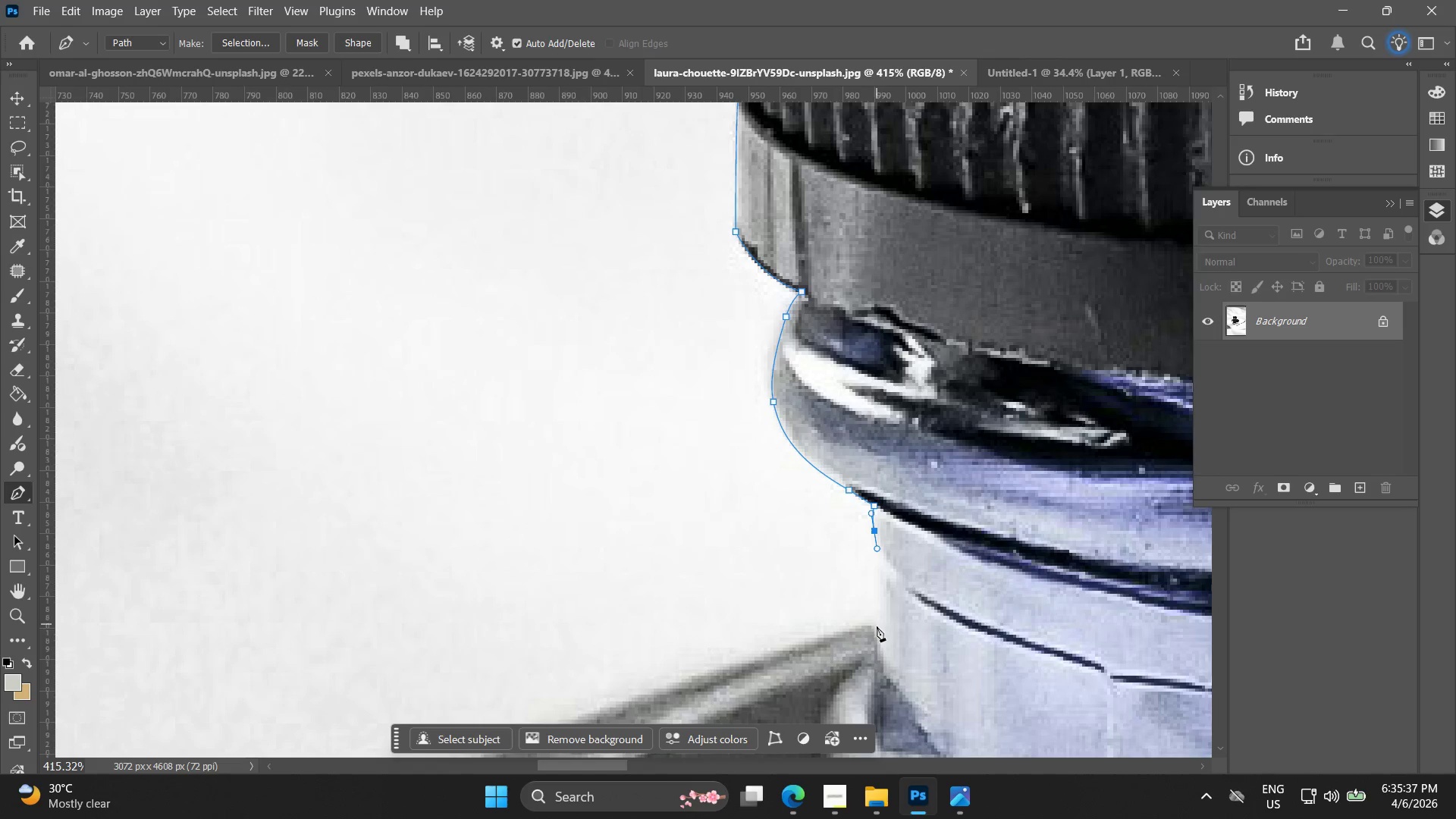 
left_click([873, 633])
 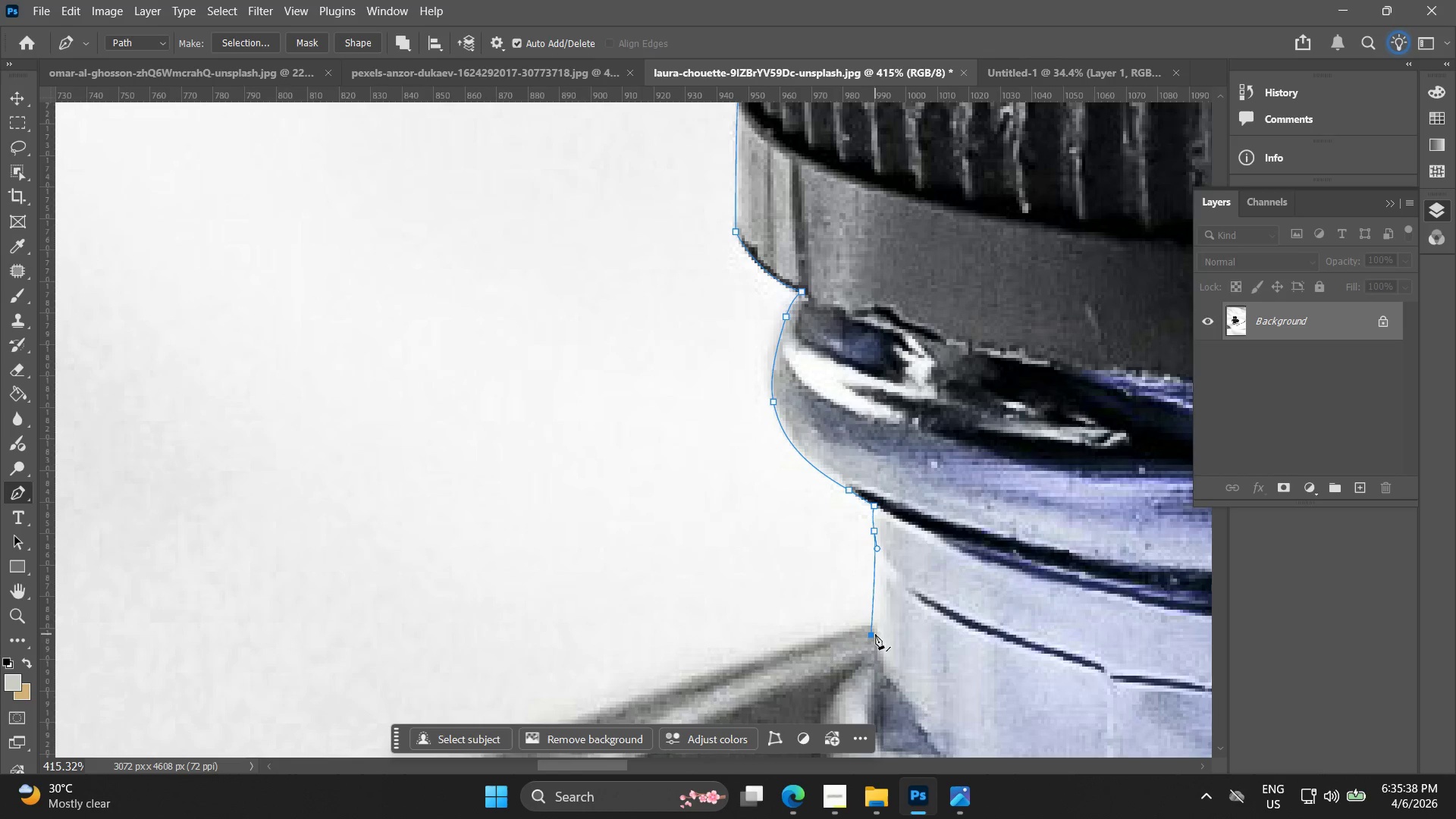 
key(Control+ControlLeft)
 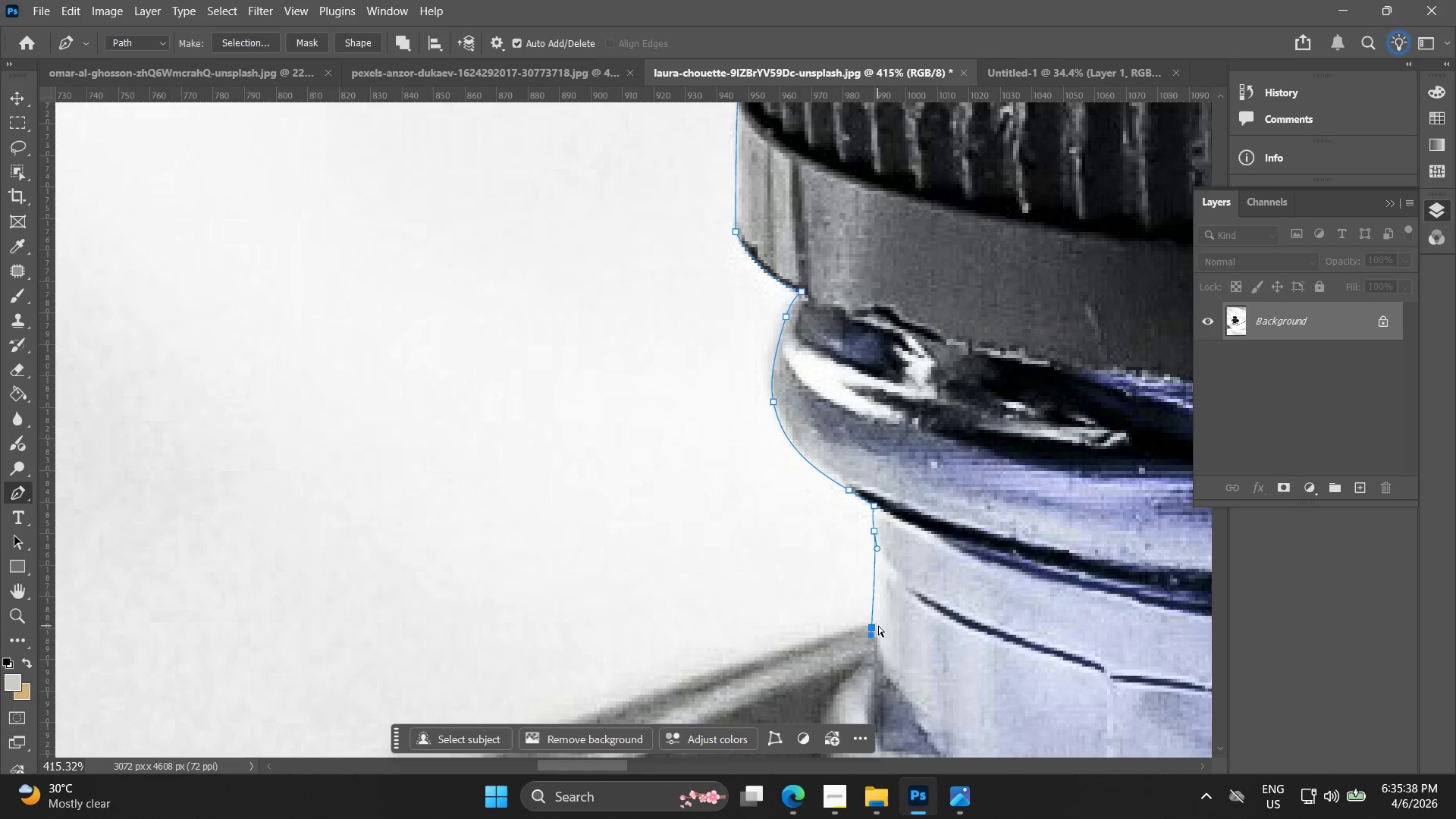 
key(Control+Z)
 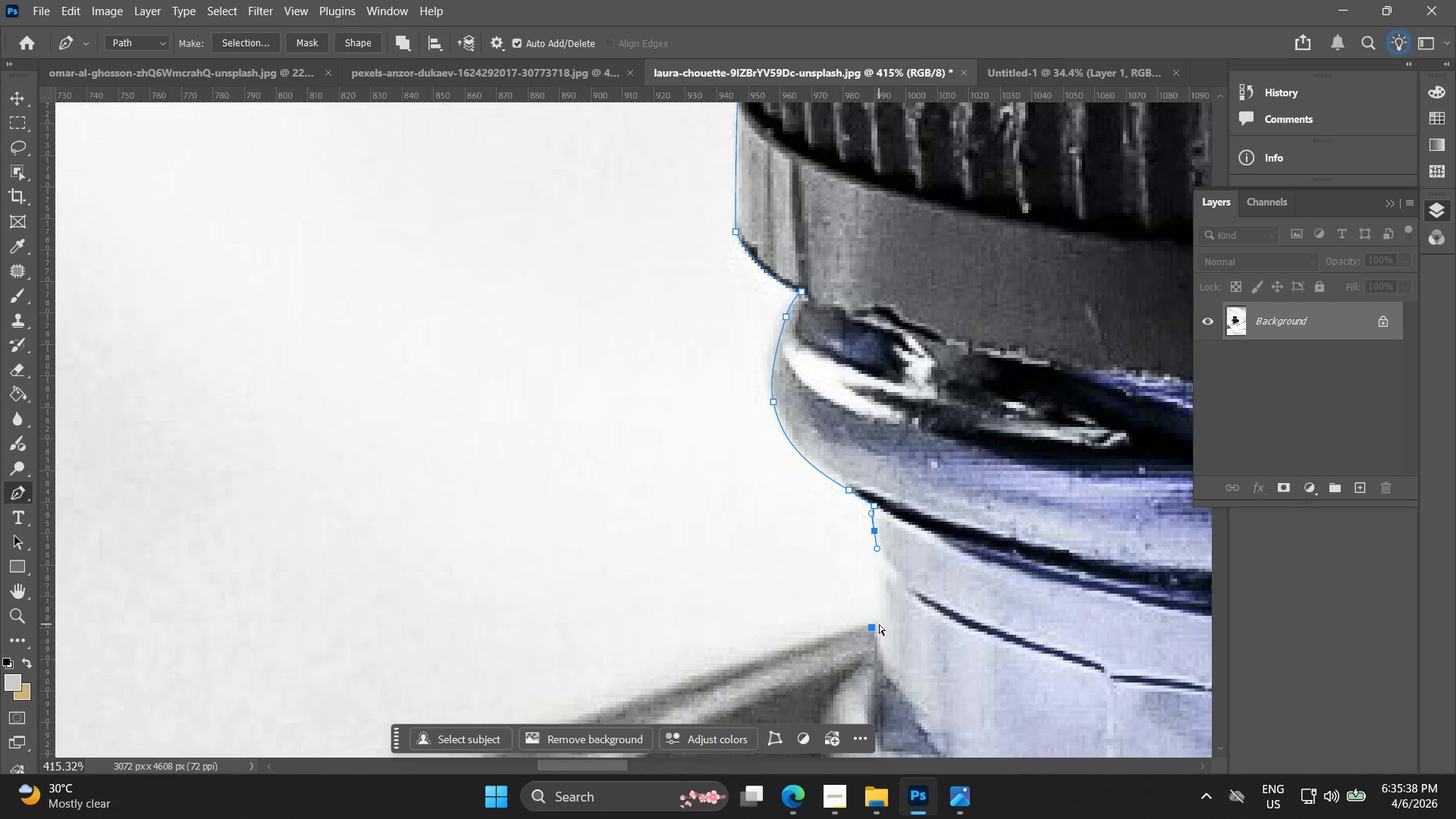 
left_click([879, 624])
 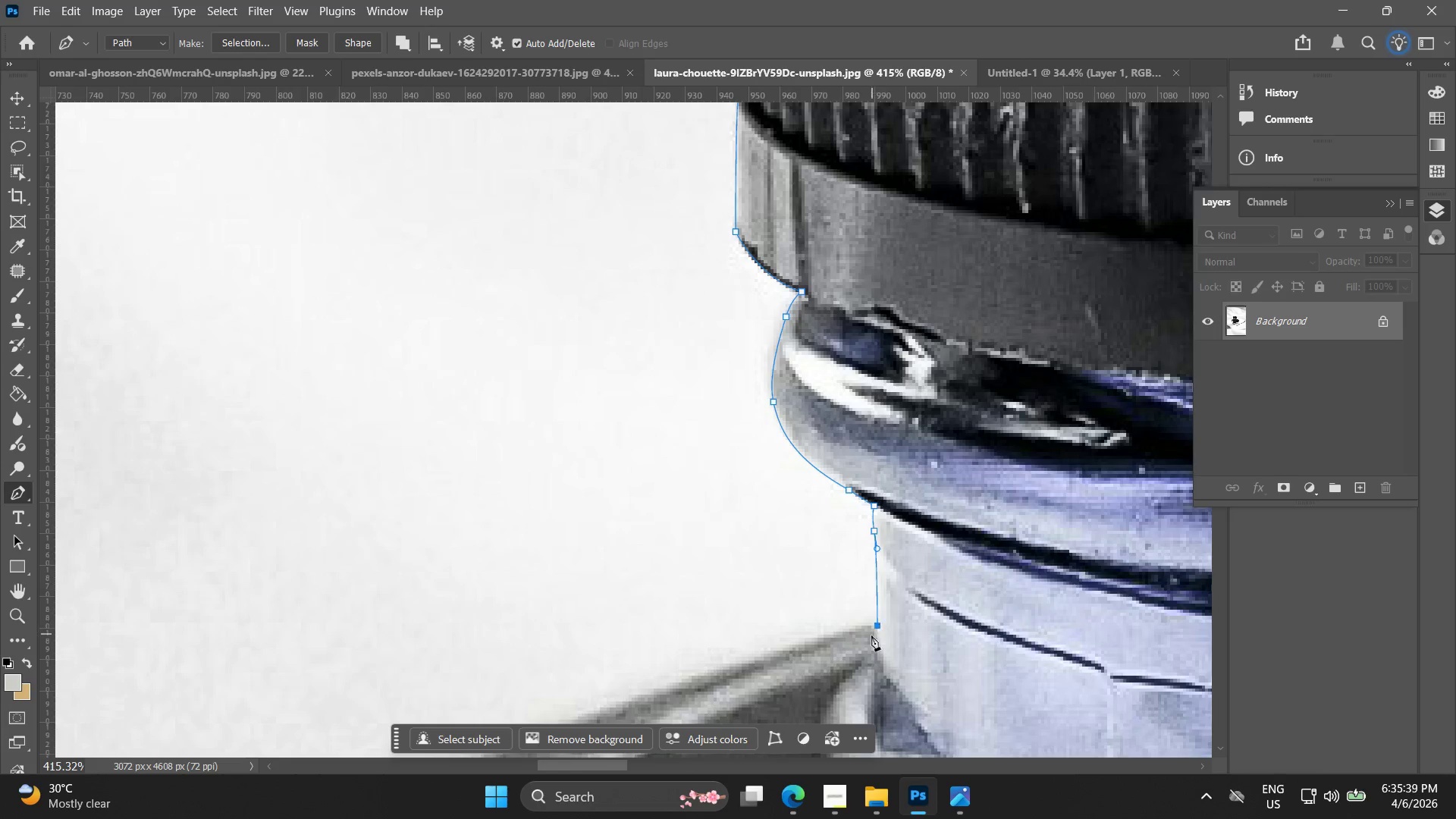 
hold_key(key=Space, duration=0.44)
 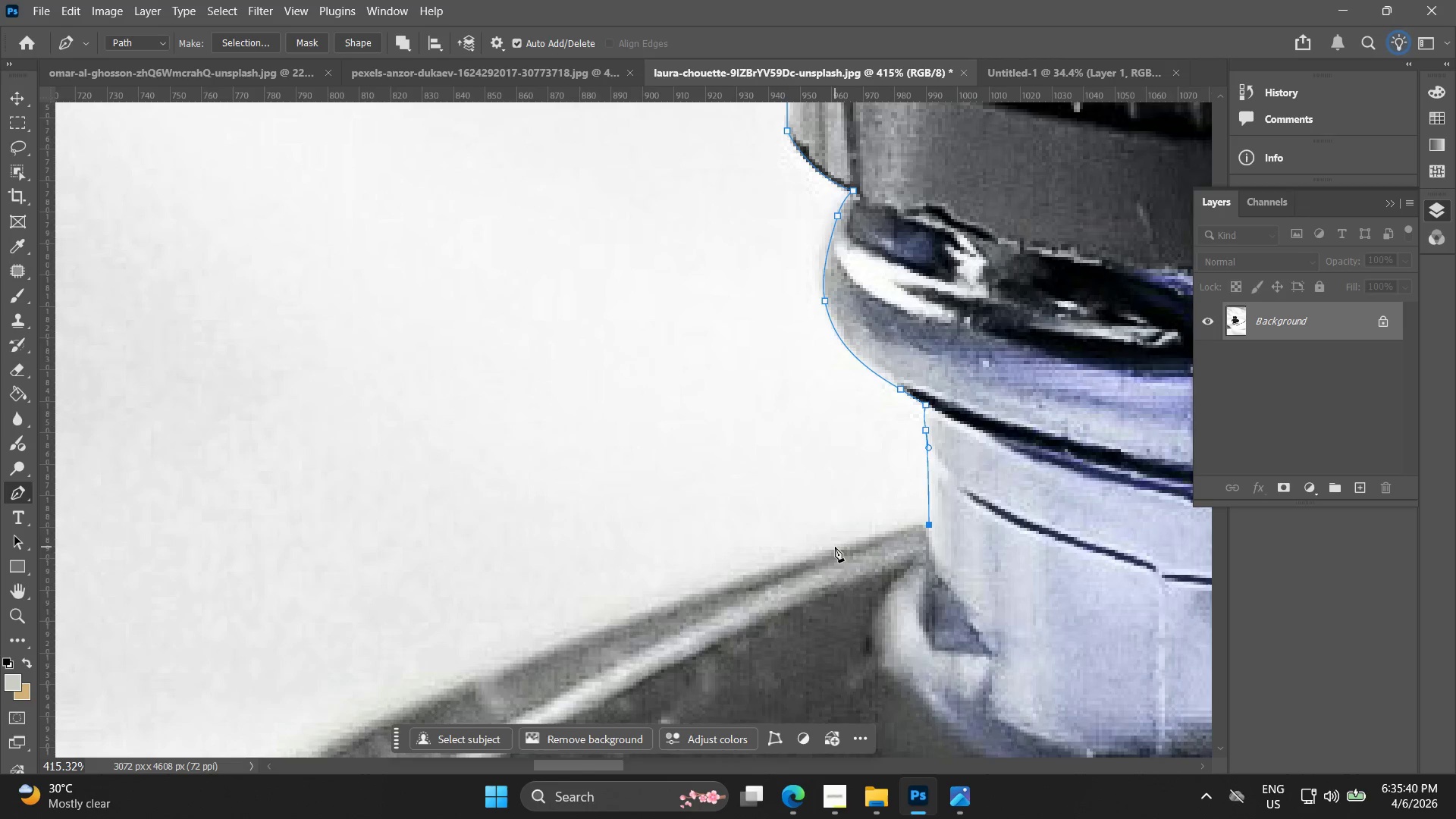 
left_click_drag(start_coordinate=[876, 610], to_coordinate=[927, 510])
 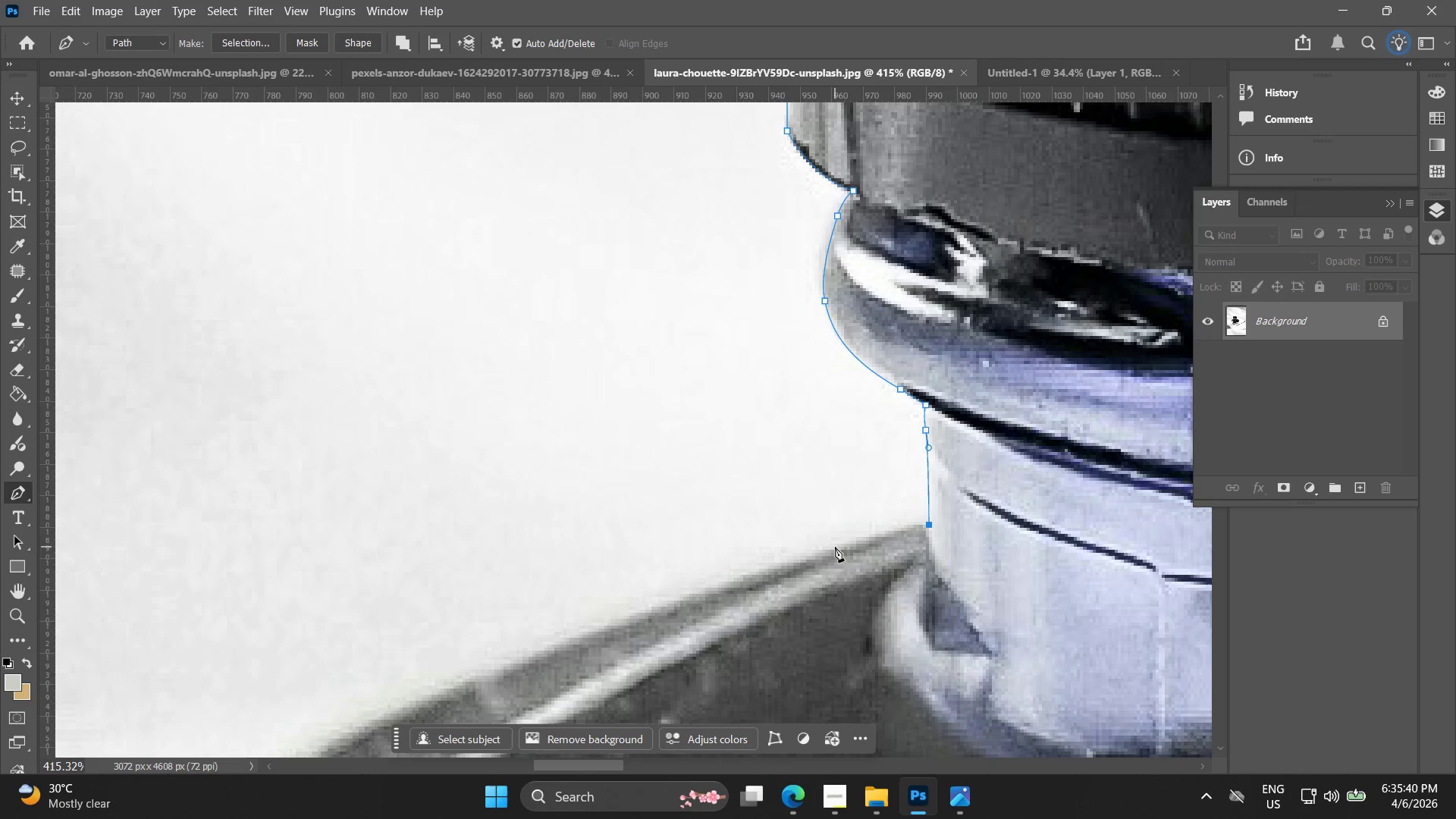 
left_click_drag(start_coordinate=[835, 547], to_coordinate=[789, 561])
 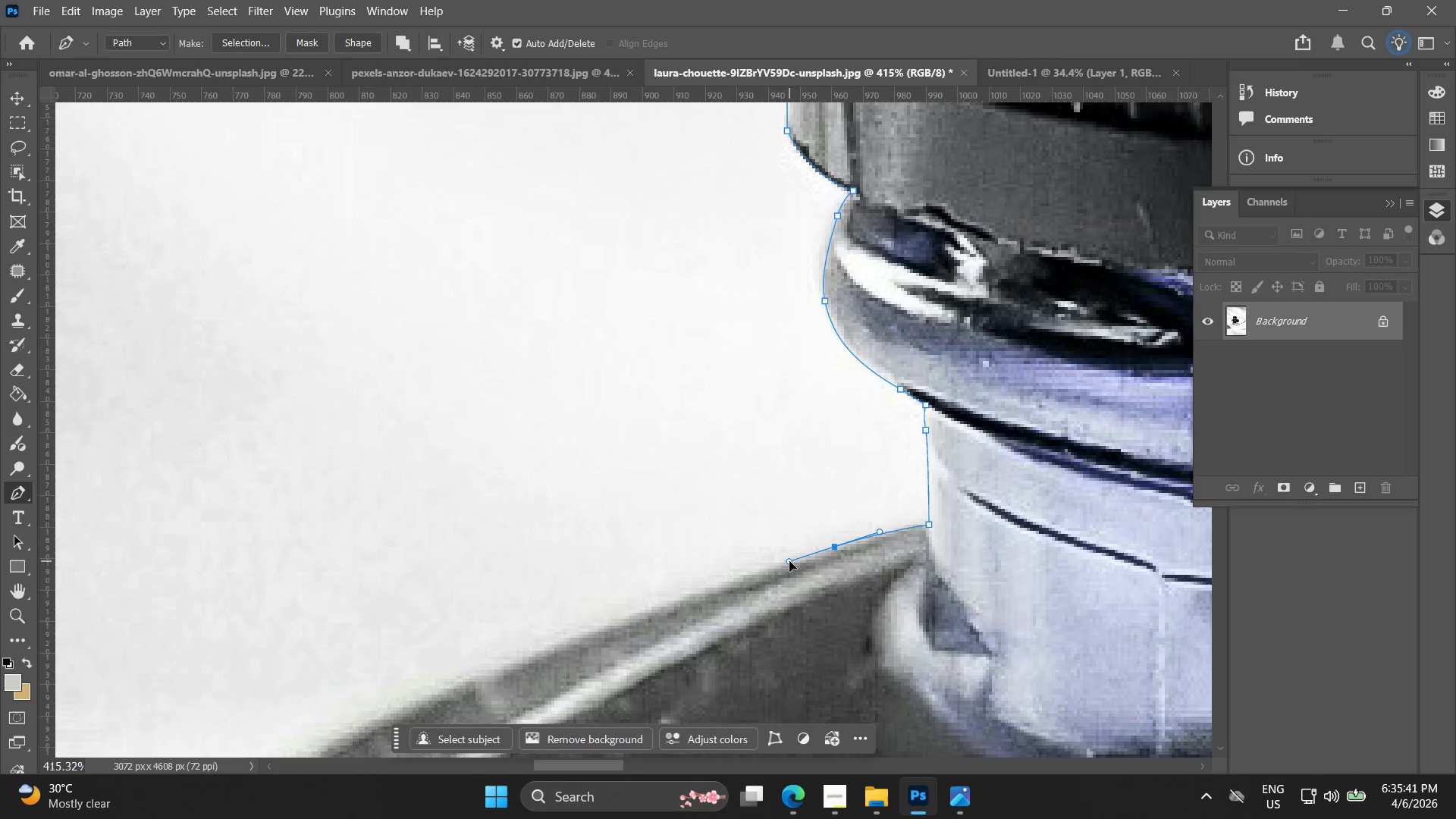 
key(Control+ControlLeft)
 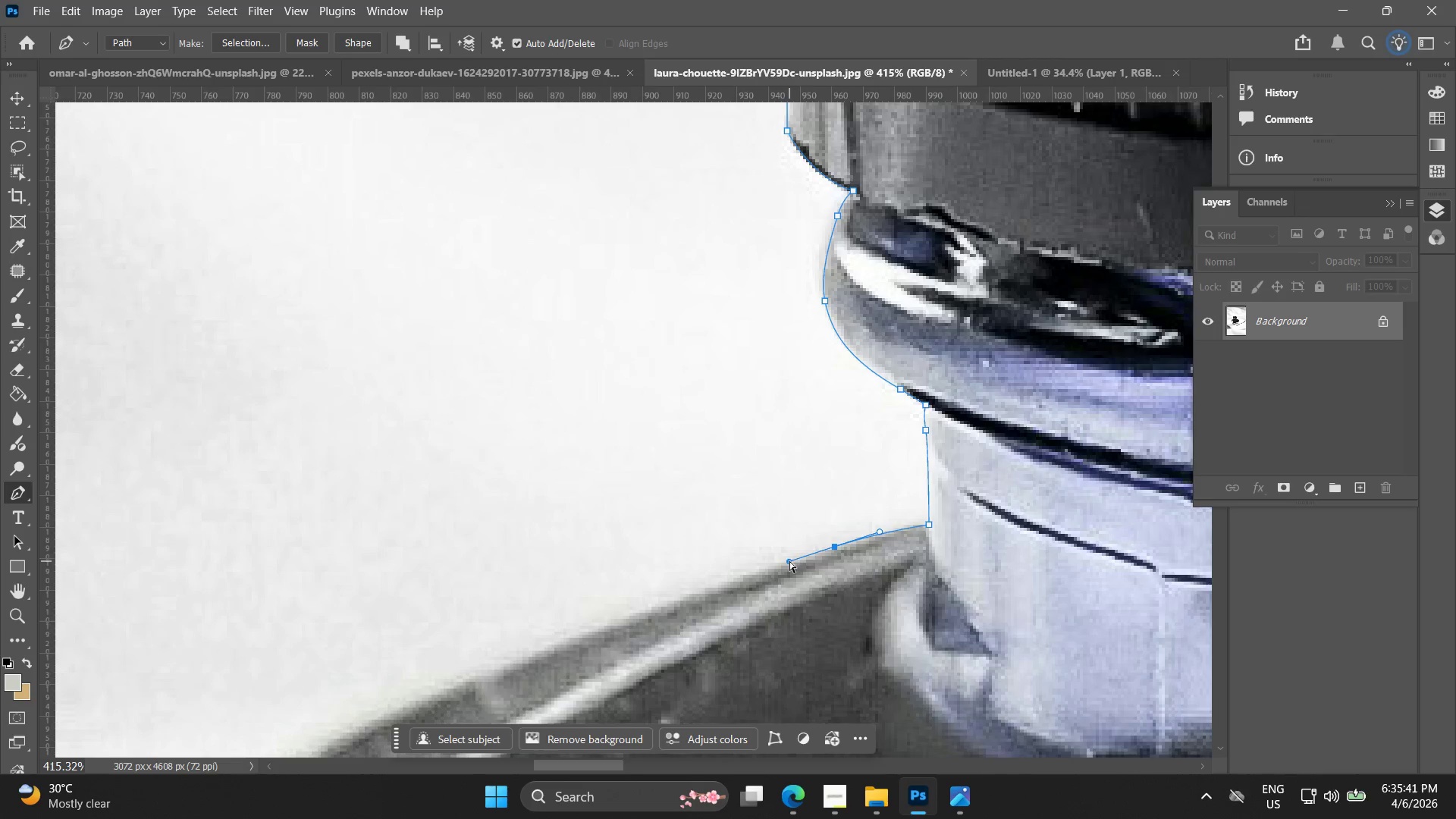 
key(Control+Z)
 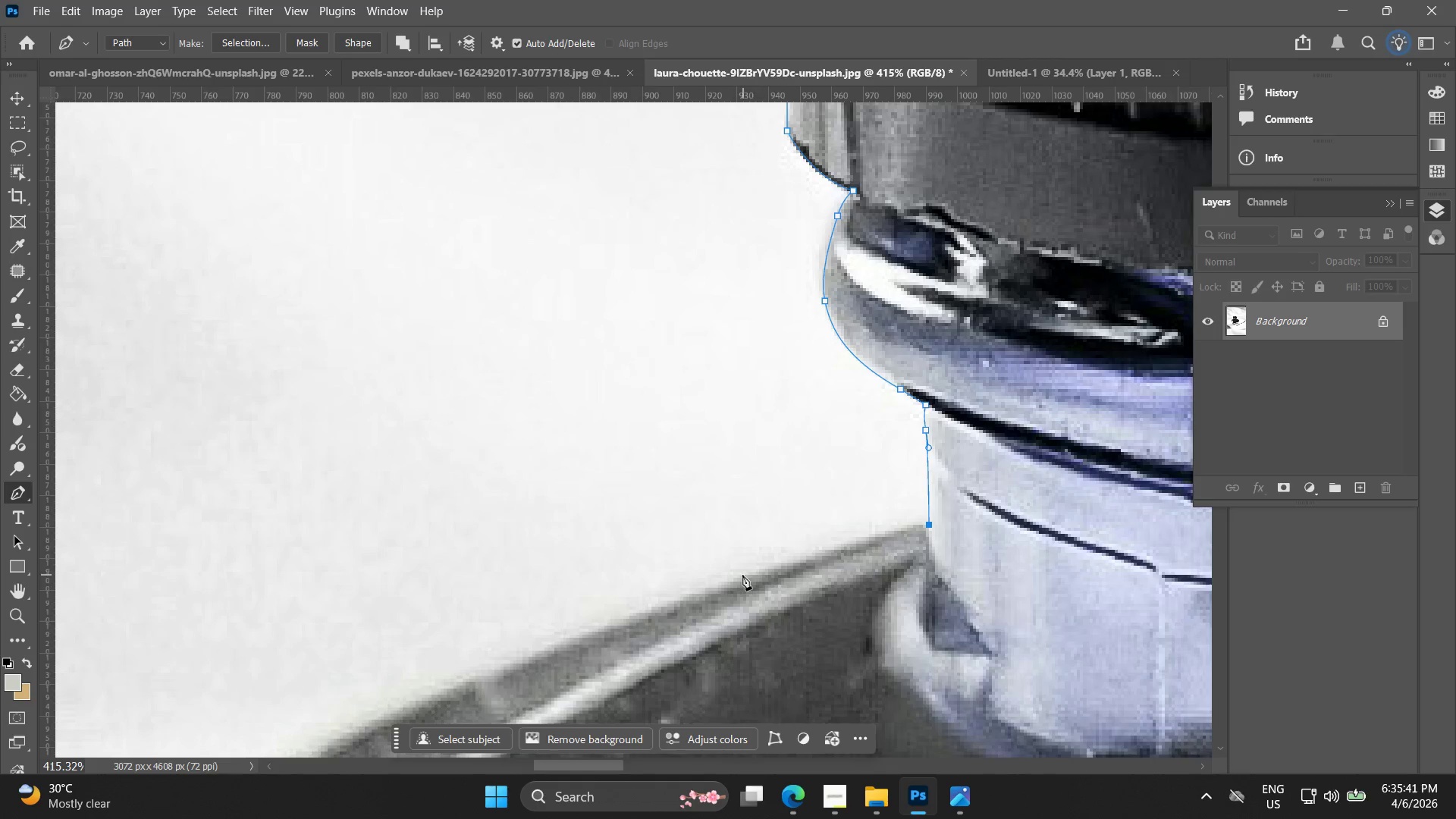 
left_click_drag(start_coordinate=[742, 575], to_coordinate=[702, 593])
 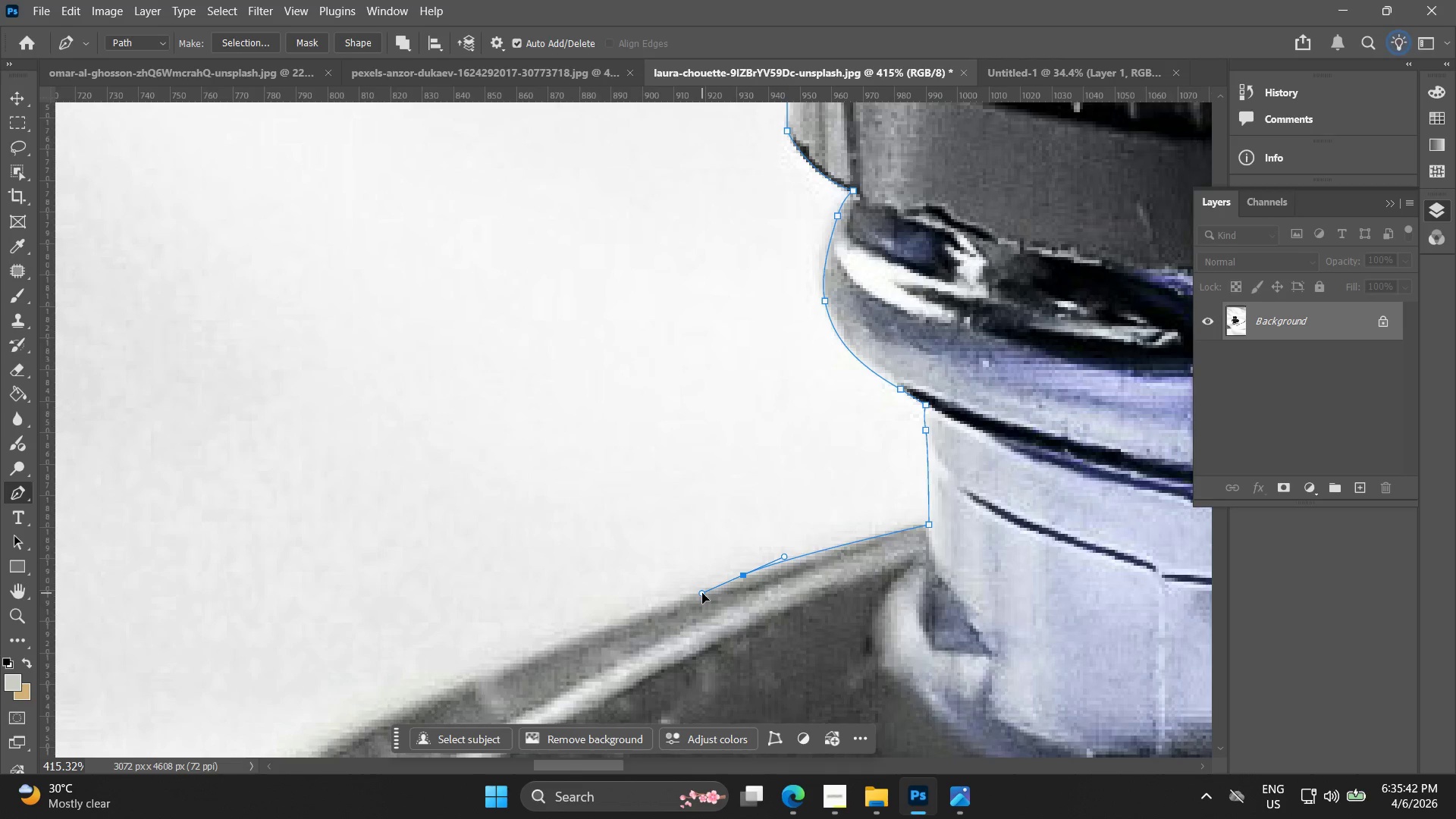 
key(Control+ControlLeft)
 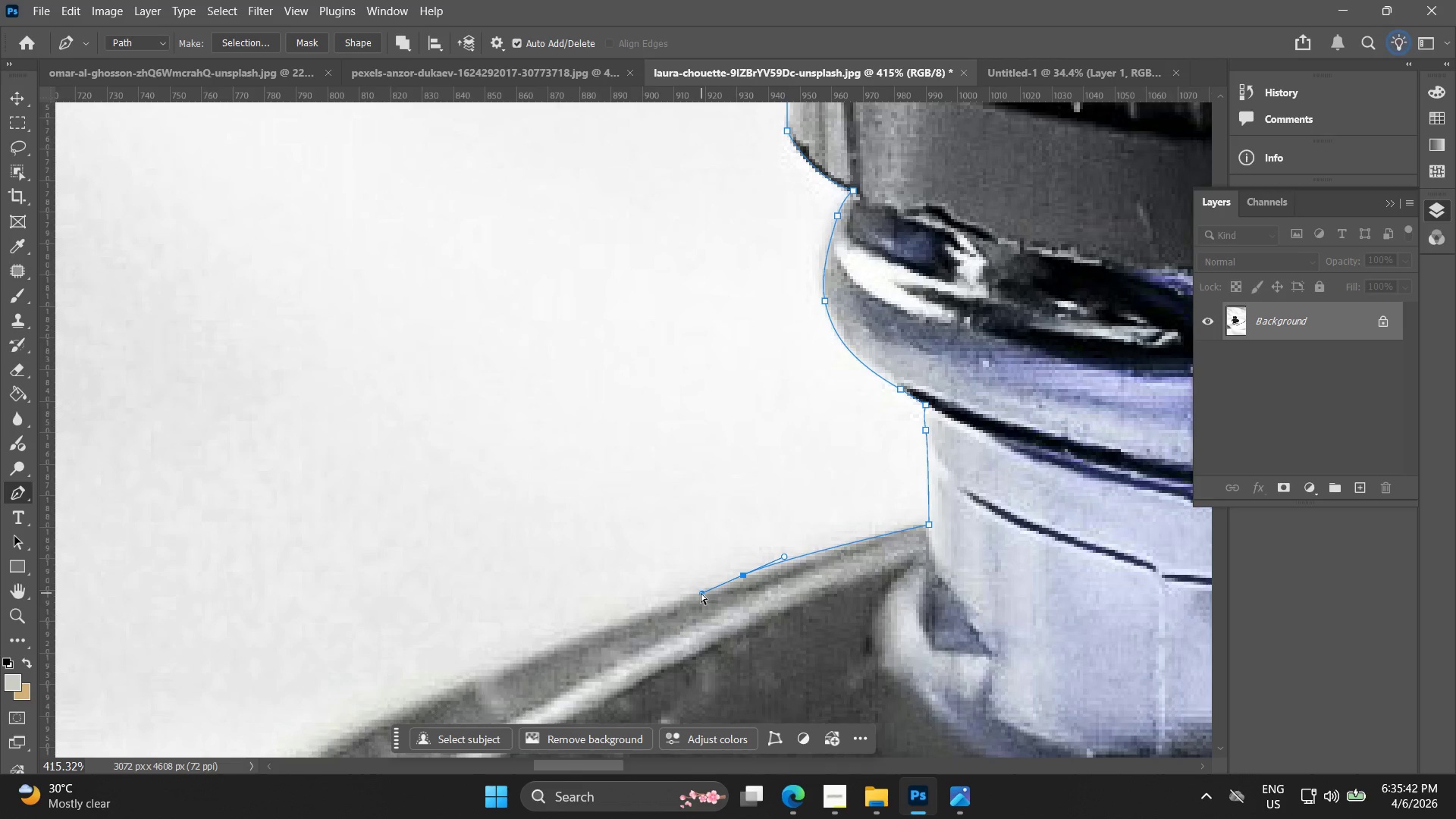 
key(Control+Z)
 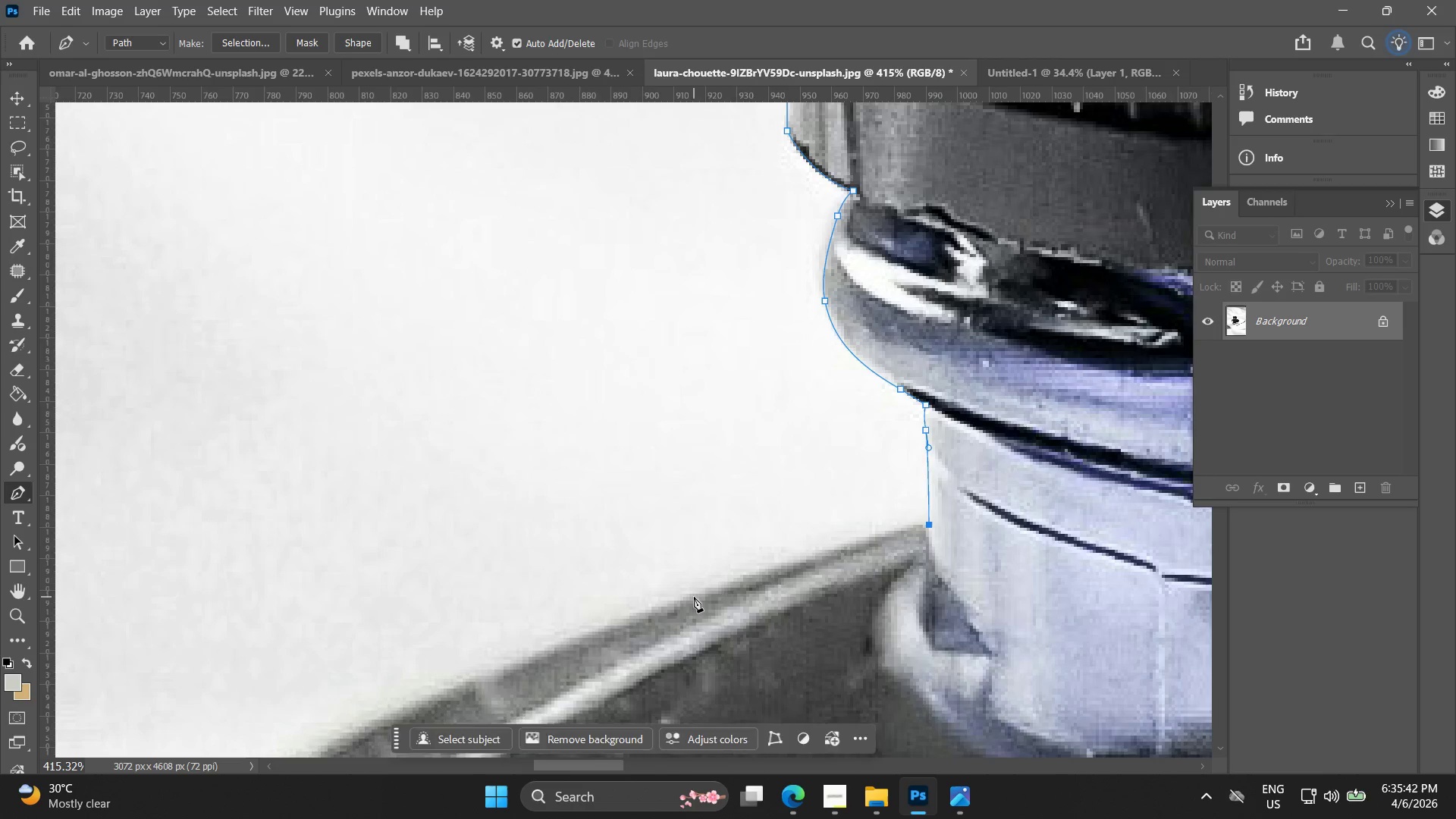 
left_click_drag(start_coordinate=[694, 597], to_coordinate=[579, 635])
 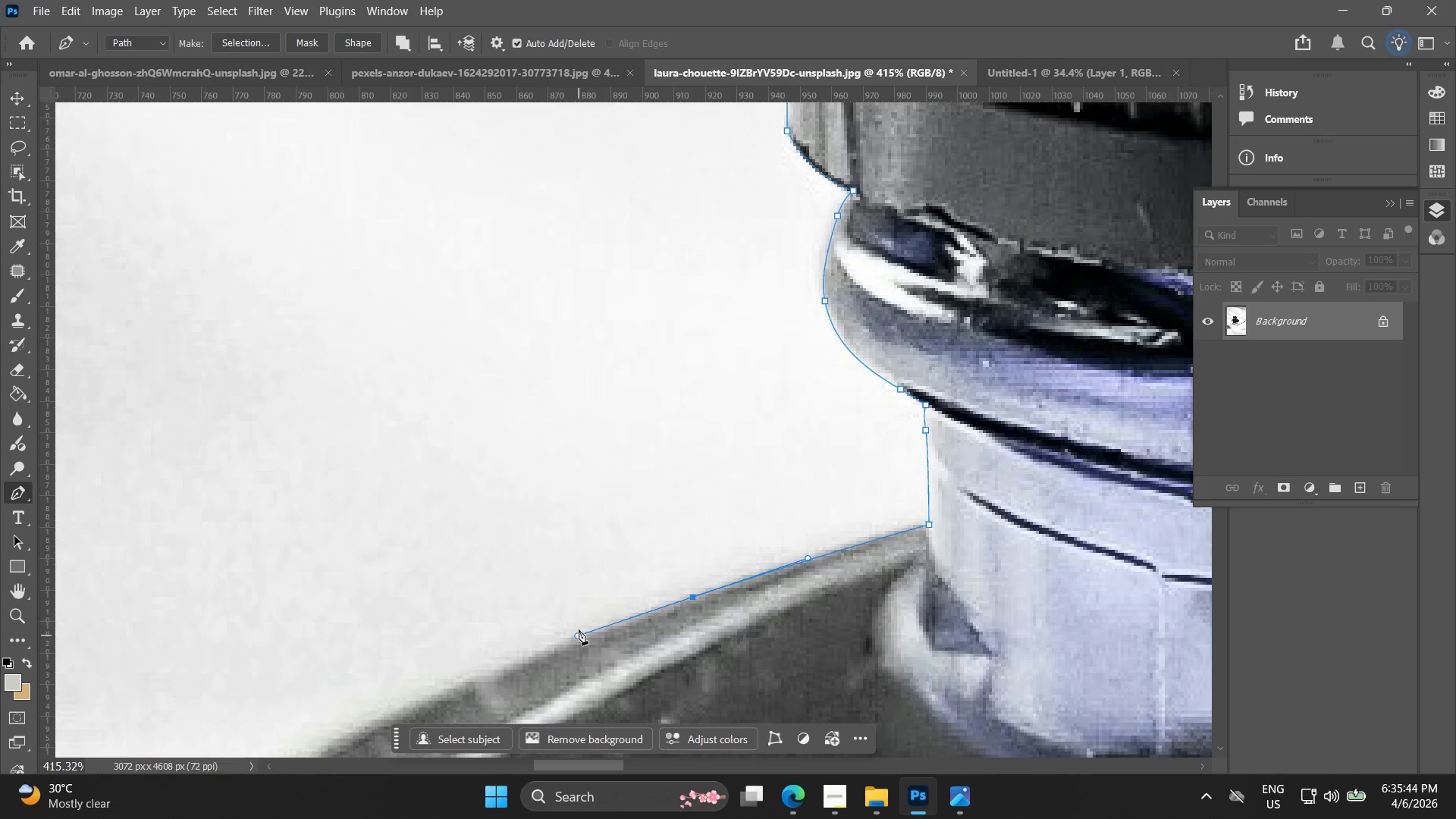 
hold_key(key=Space, duration=0.61)
 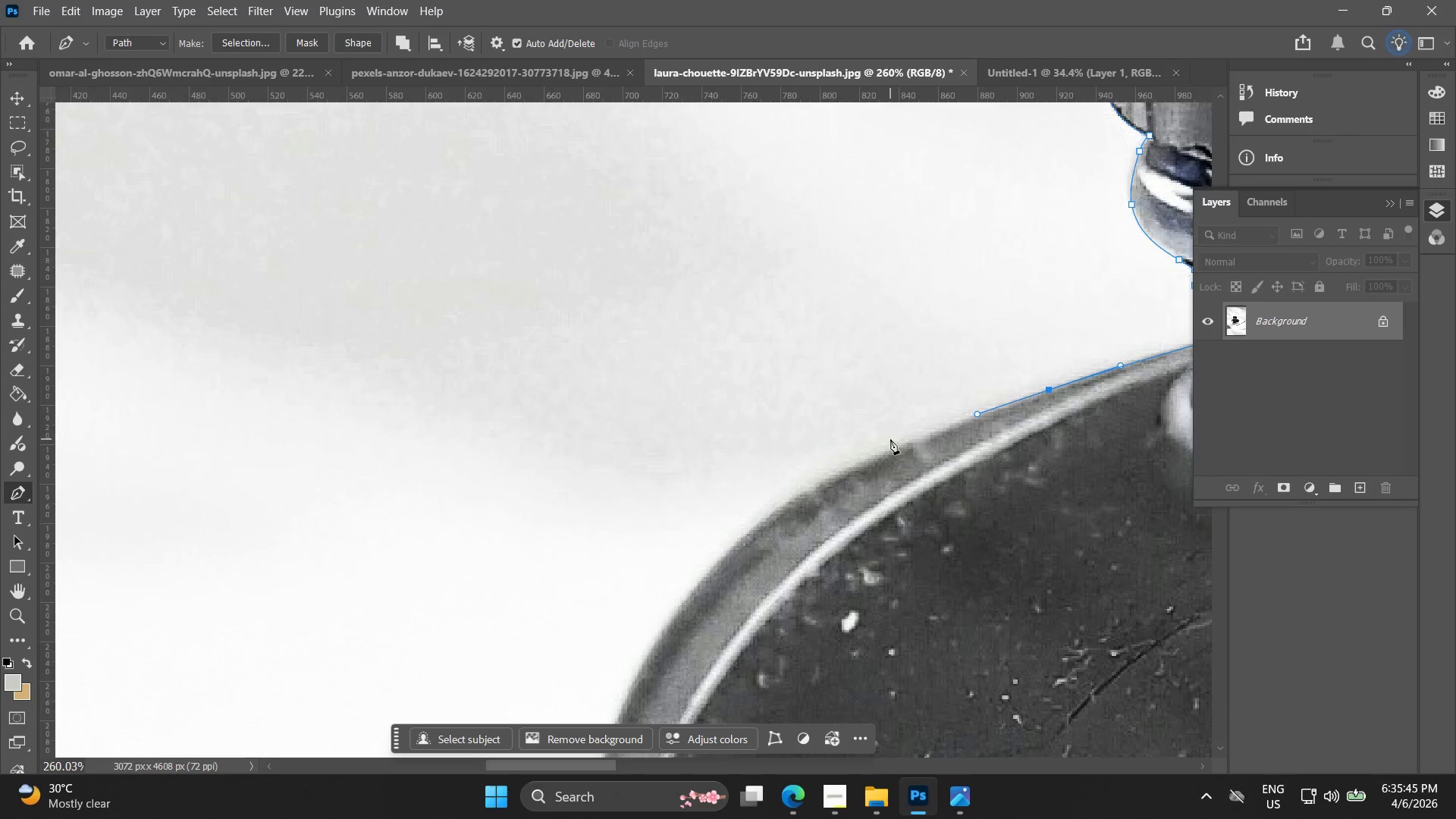 
left_click_drag(start_coordinate=[567, 618], to_coordinate=[1017, 379])
 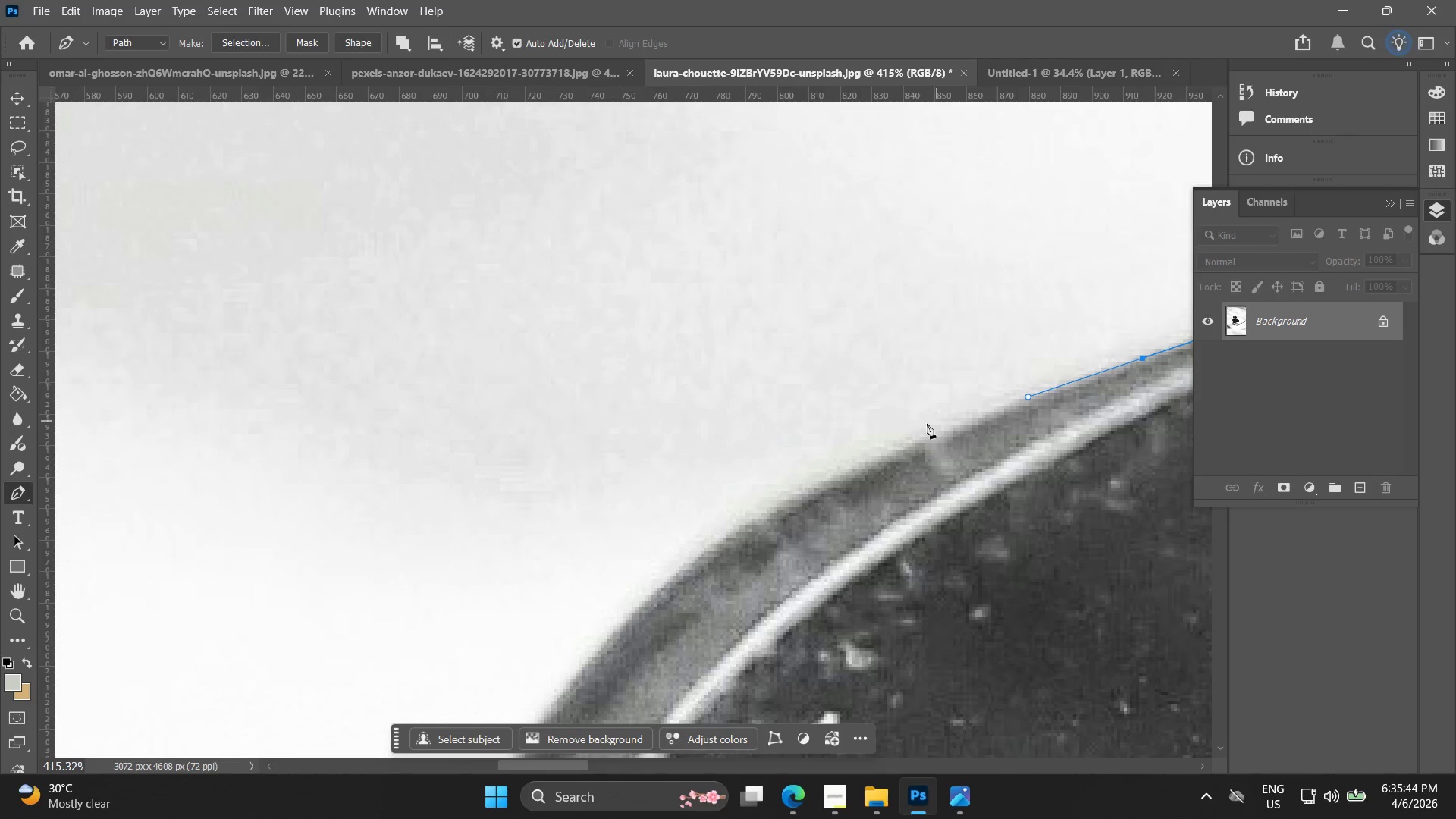 
key(Alt+AltLeft)
 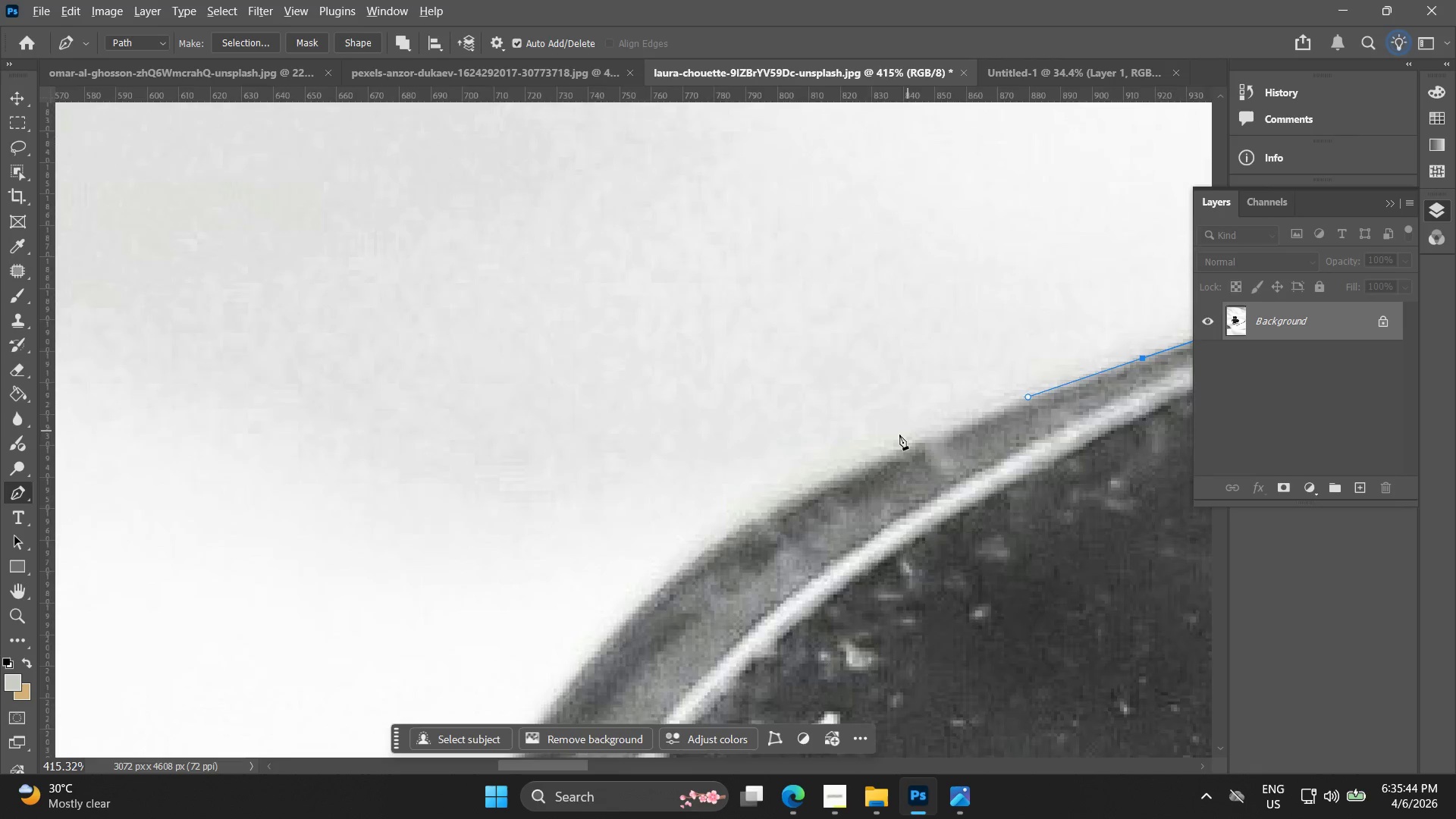 
key(Alt+AltLeft)
 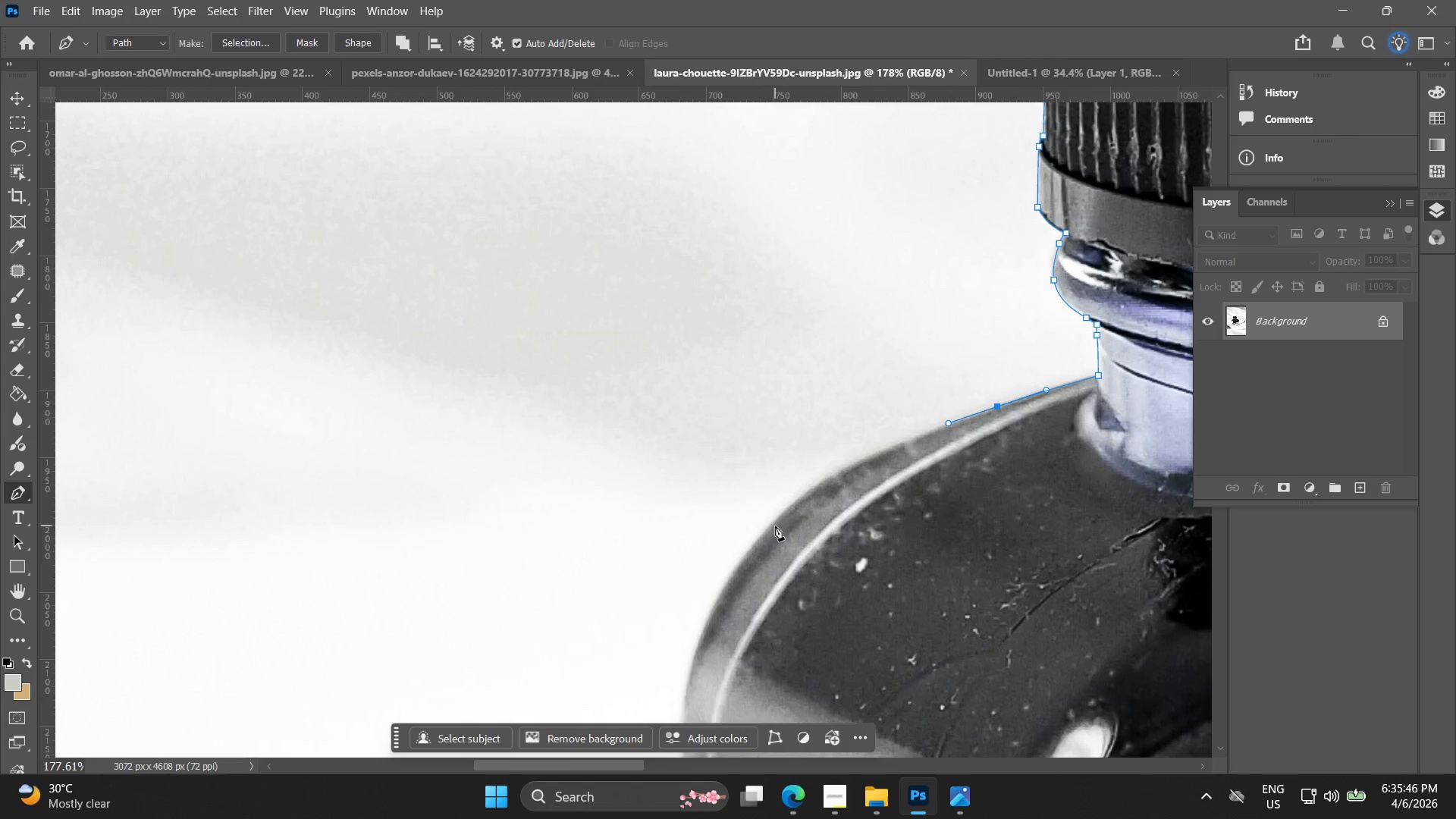 
scroll: coordinate [886, 444], scroll_direction: down, amount: 9.0
 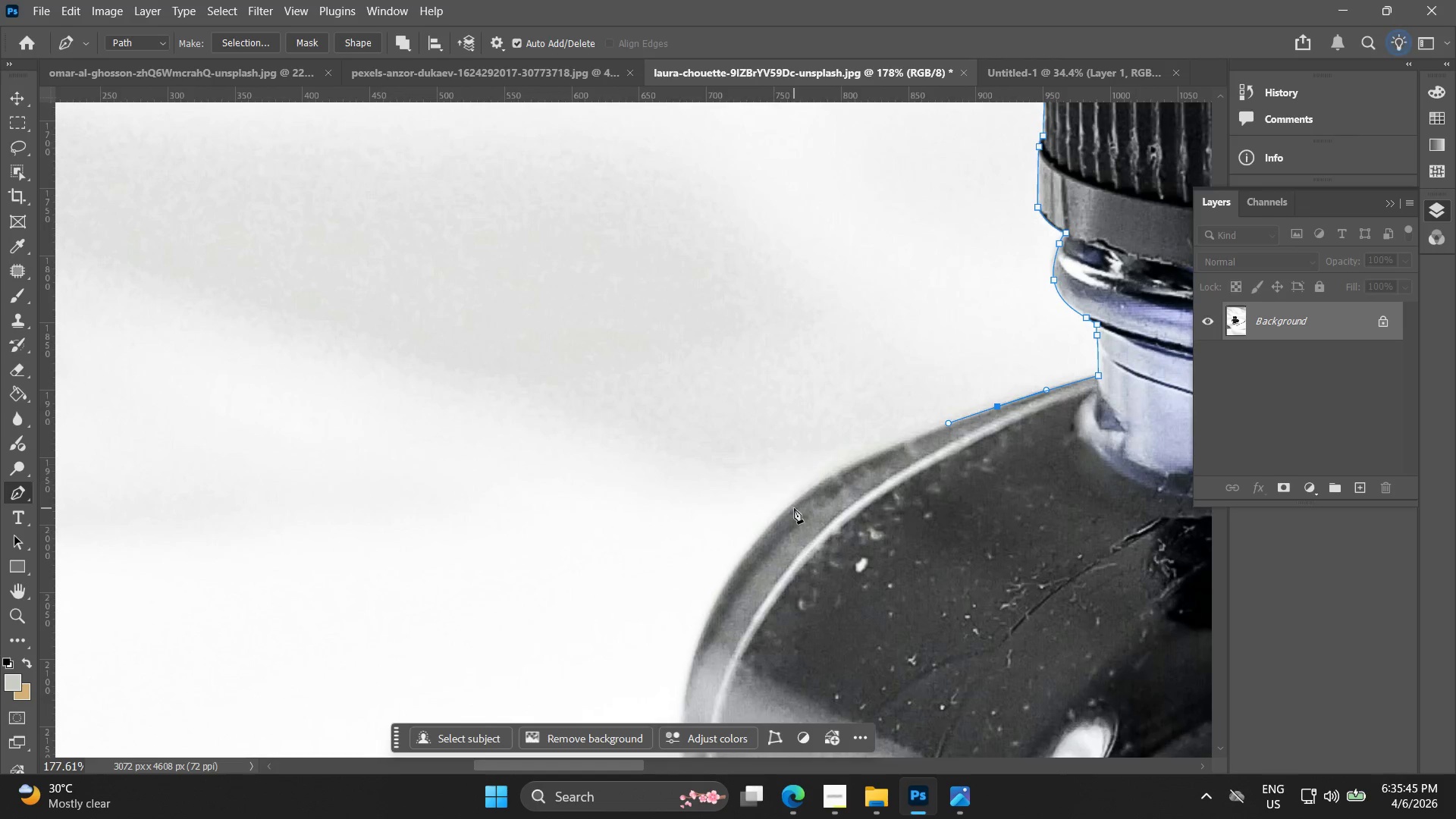 
left_click_drag(start_coordinate=[762, 532], to_coordinate=[692, 602])
 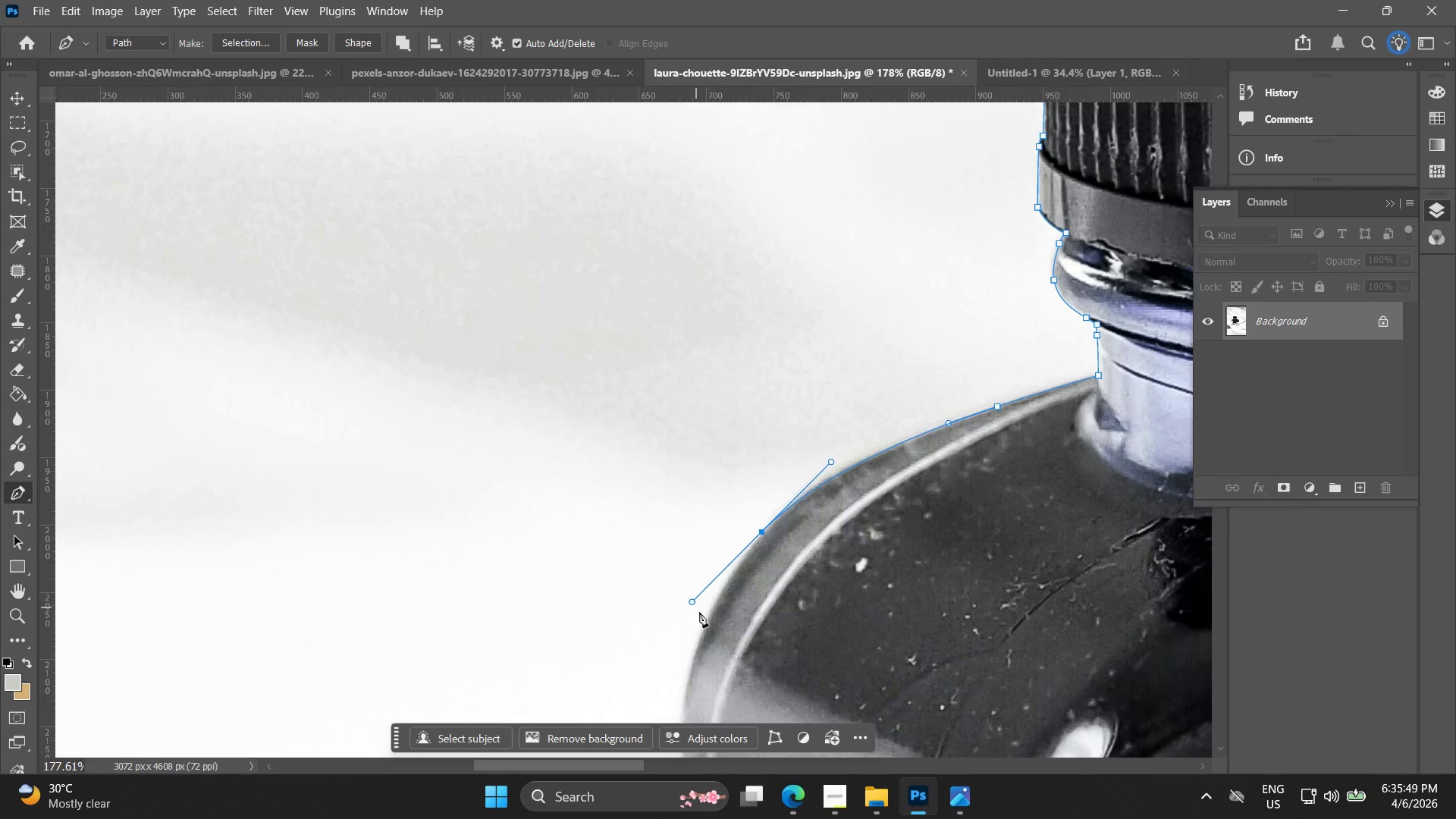 
hold_key(key=Space, duration=0.5)
 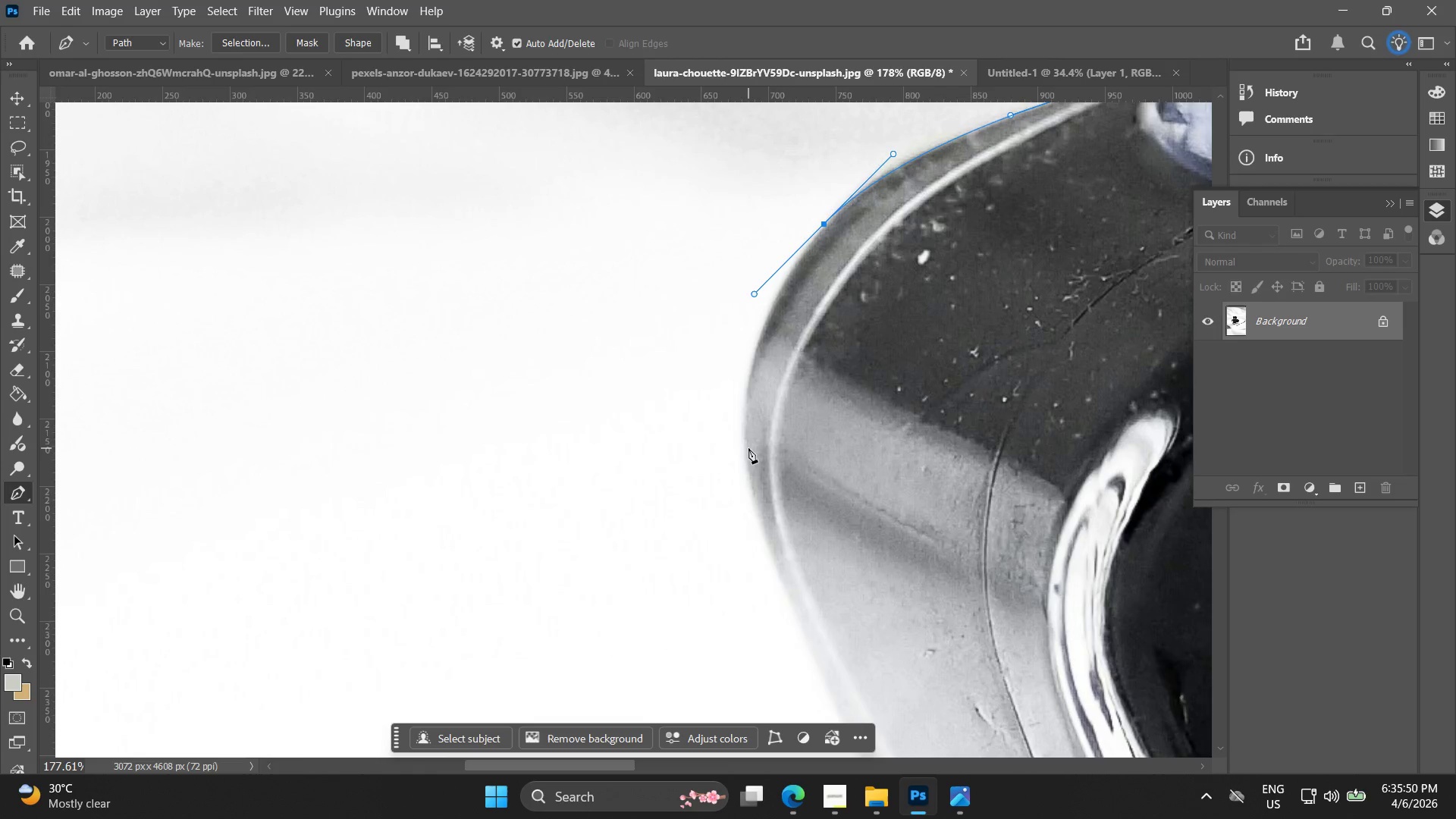 
left_click_drag(start_coordinate=[722, 605], to_coordinate=[784, 297])
 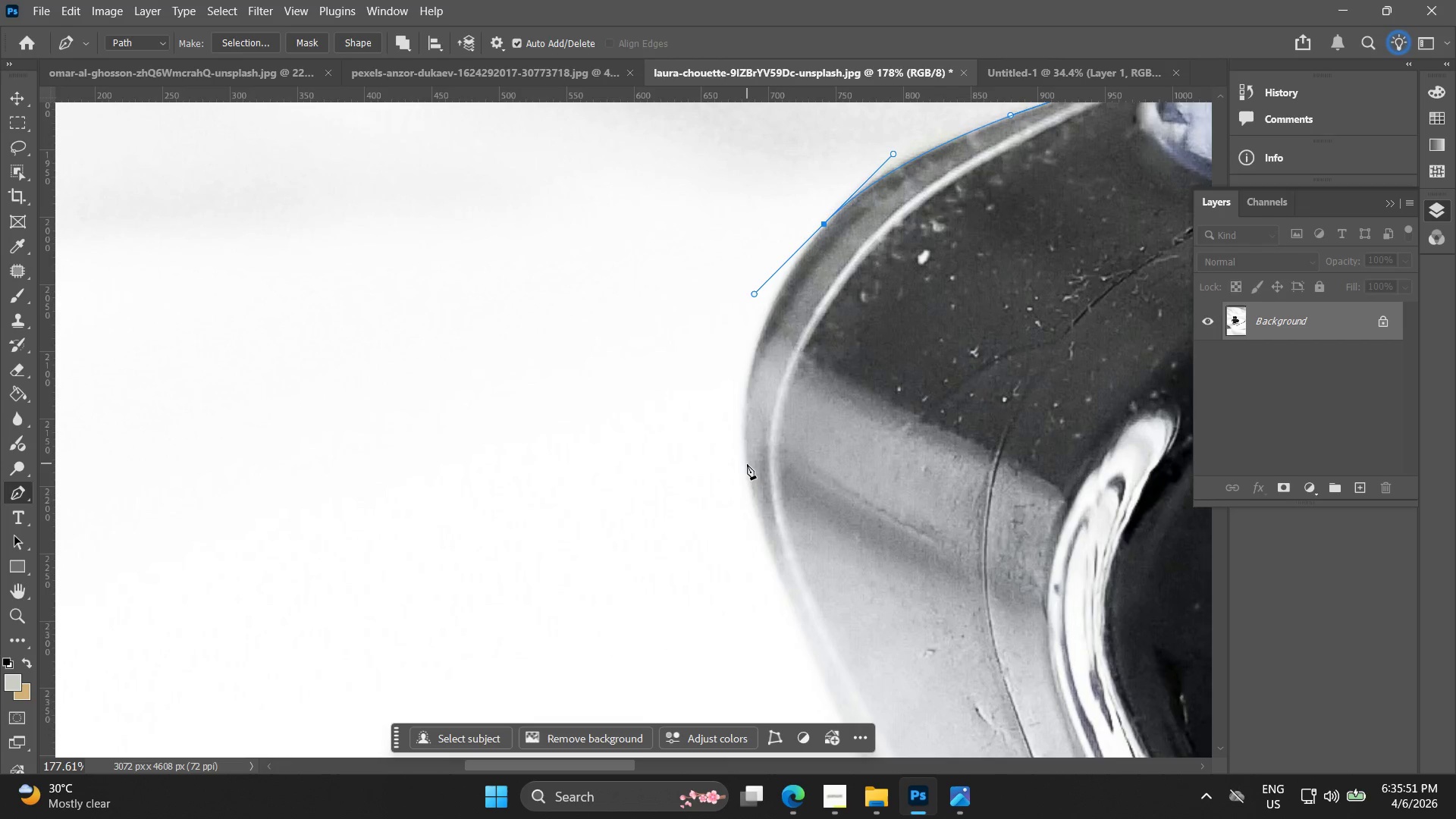 
left_click_drag(start_coordinate=[747, 465], to_coordinate=[757, 514])
 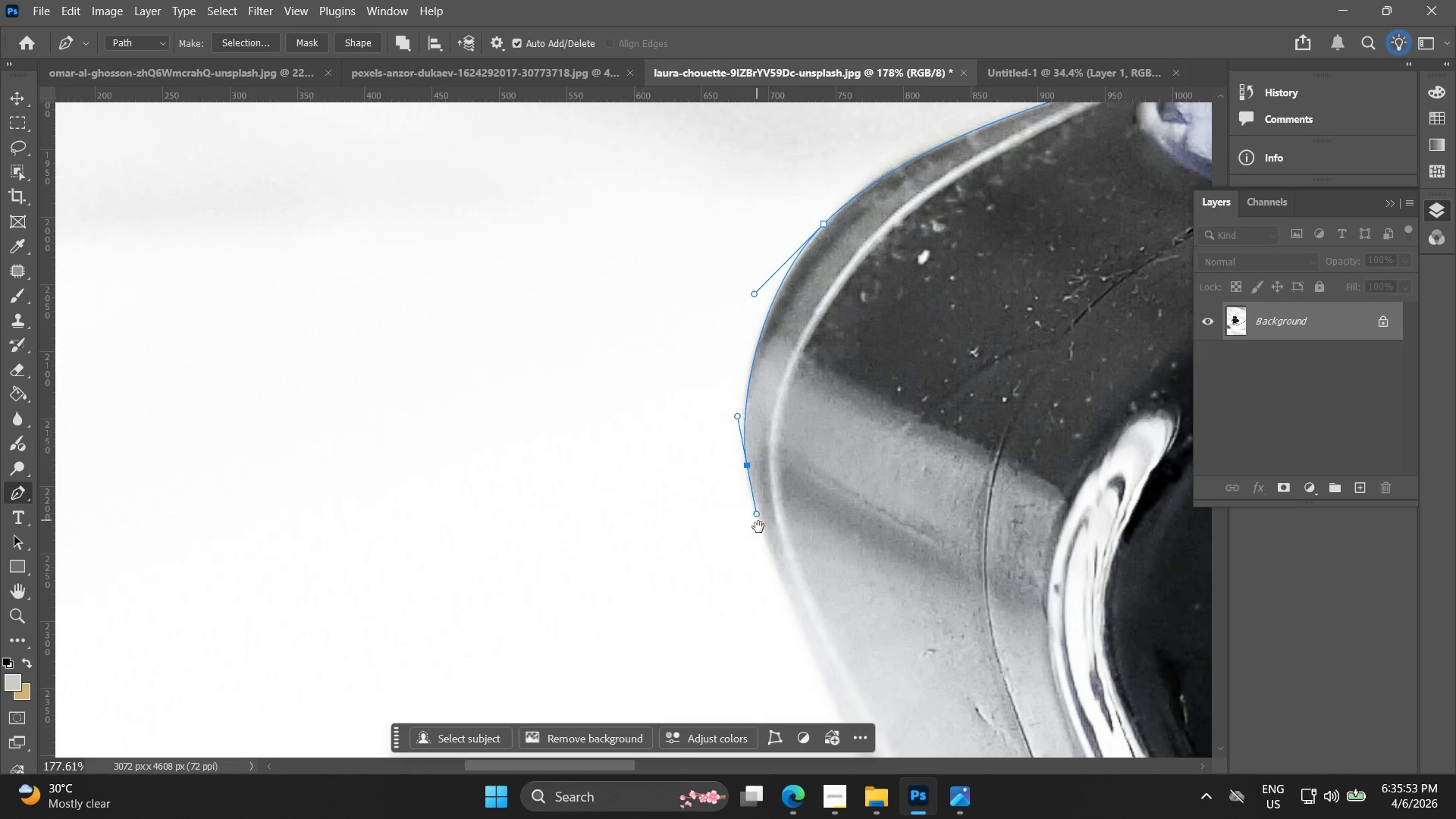 
hold_key(key=Space, duration=0.52)
 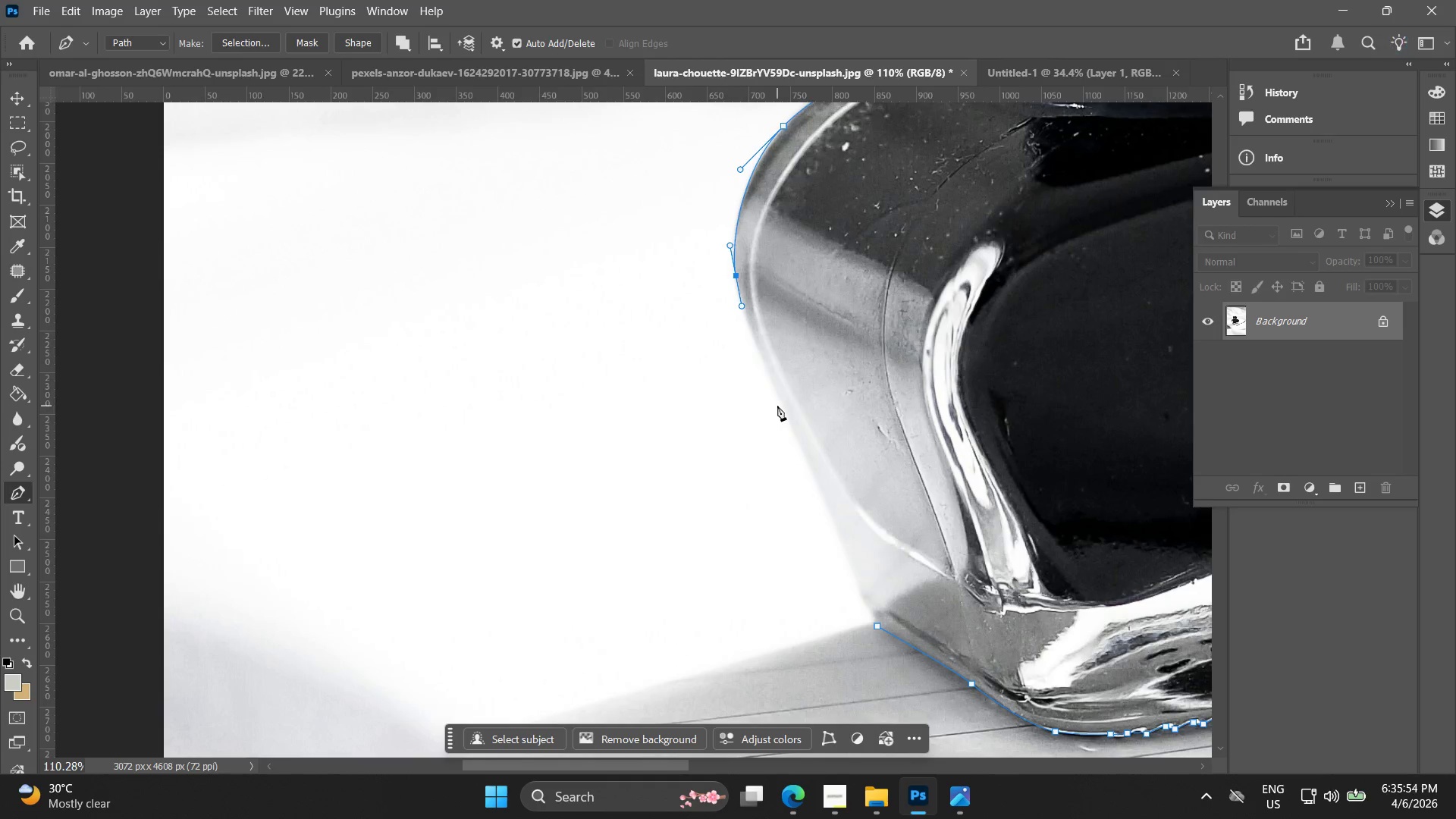 
left_click_drag(start_coordinate=[760, 517], to_coordinate=[722, 249])
 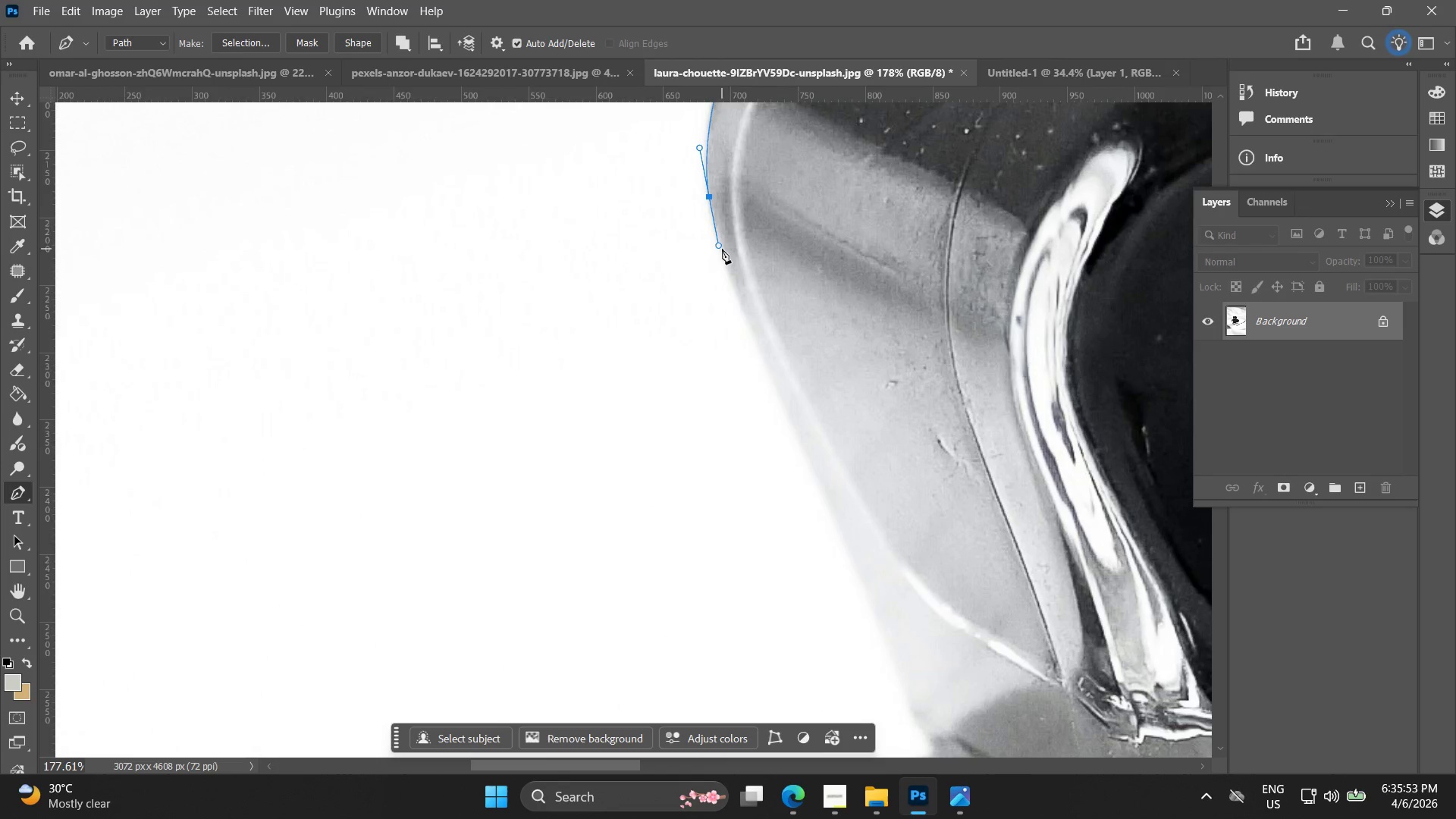 
hold_key(key=Space, duration=15.44)
 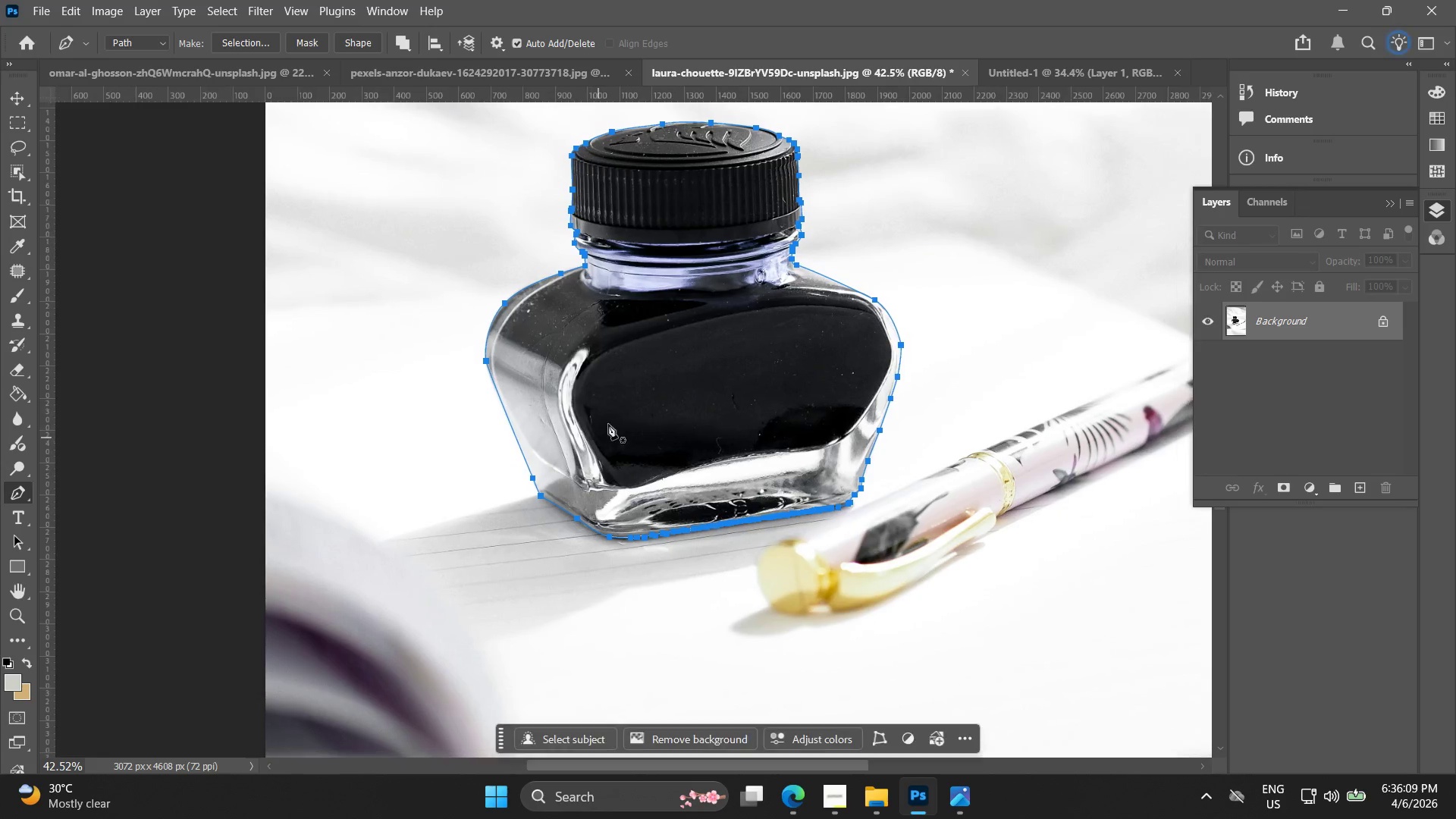 
key(Alt+AltLeft)
 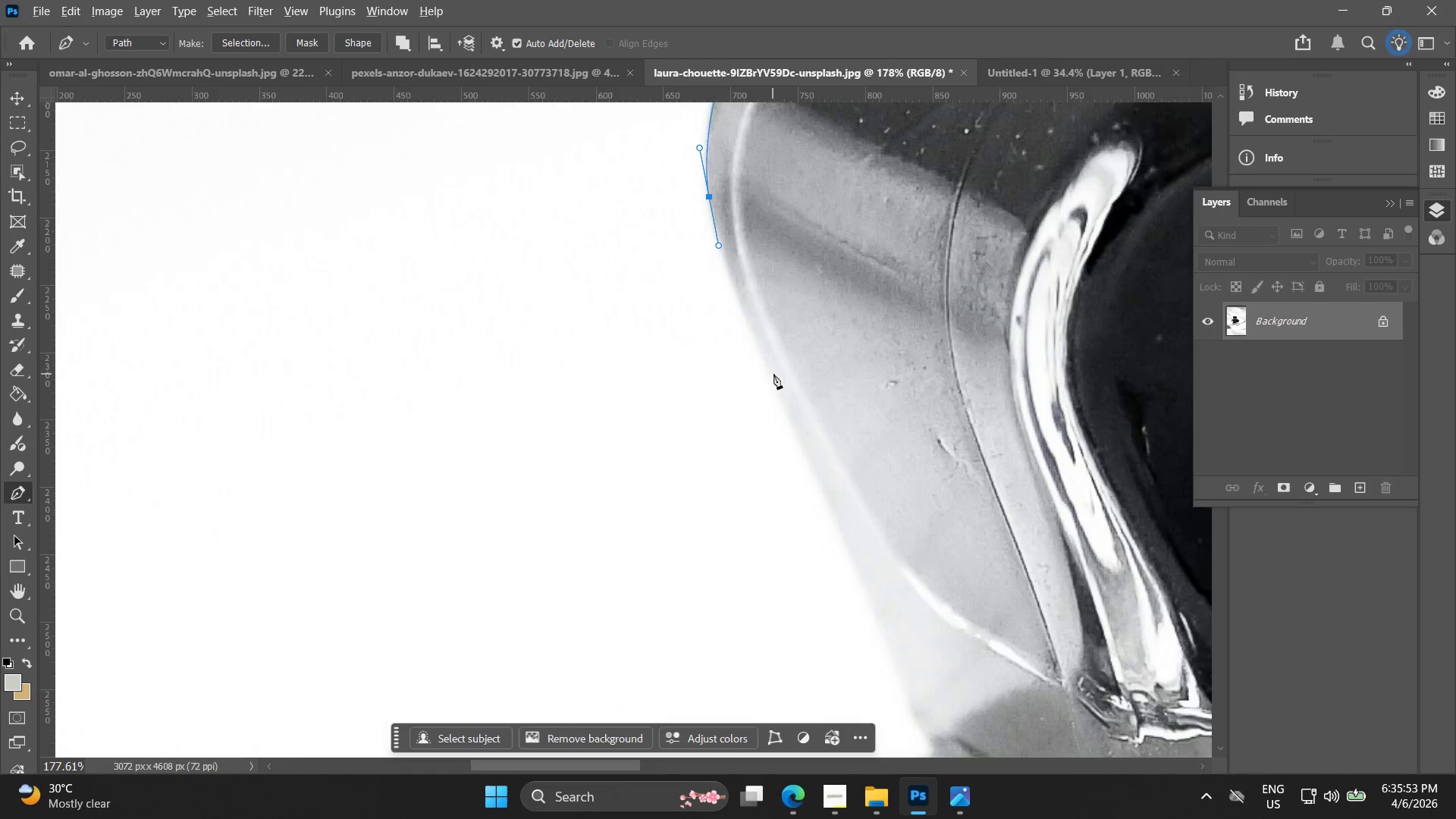 
key(Alt+AltLeft)
 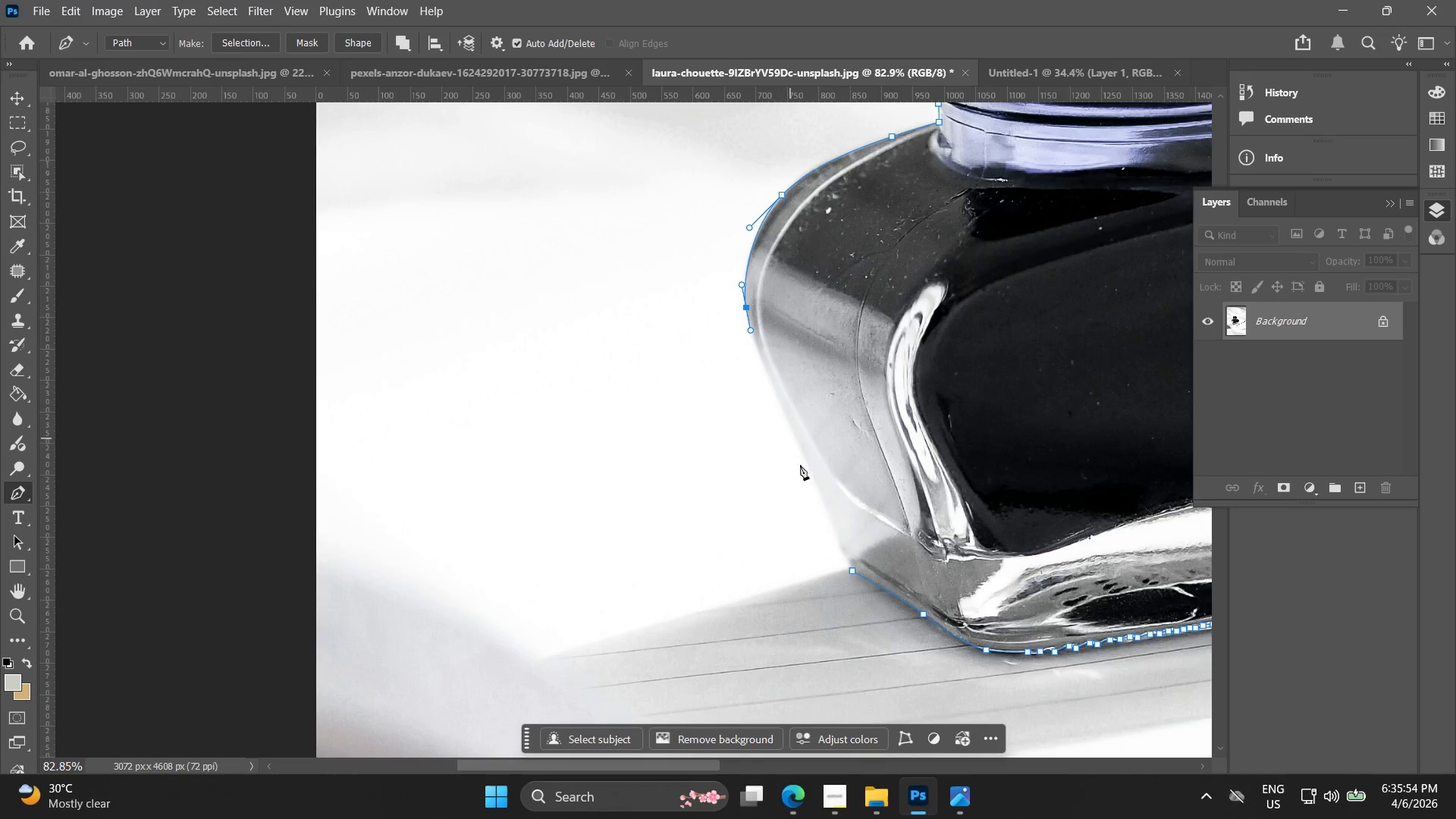 
key(Alt+AltLeft)
 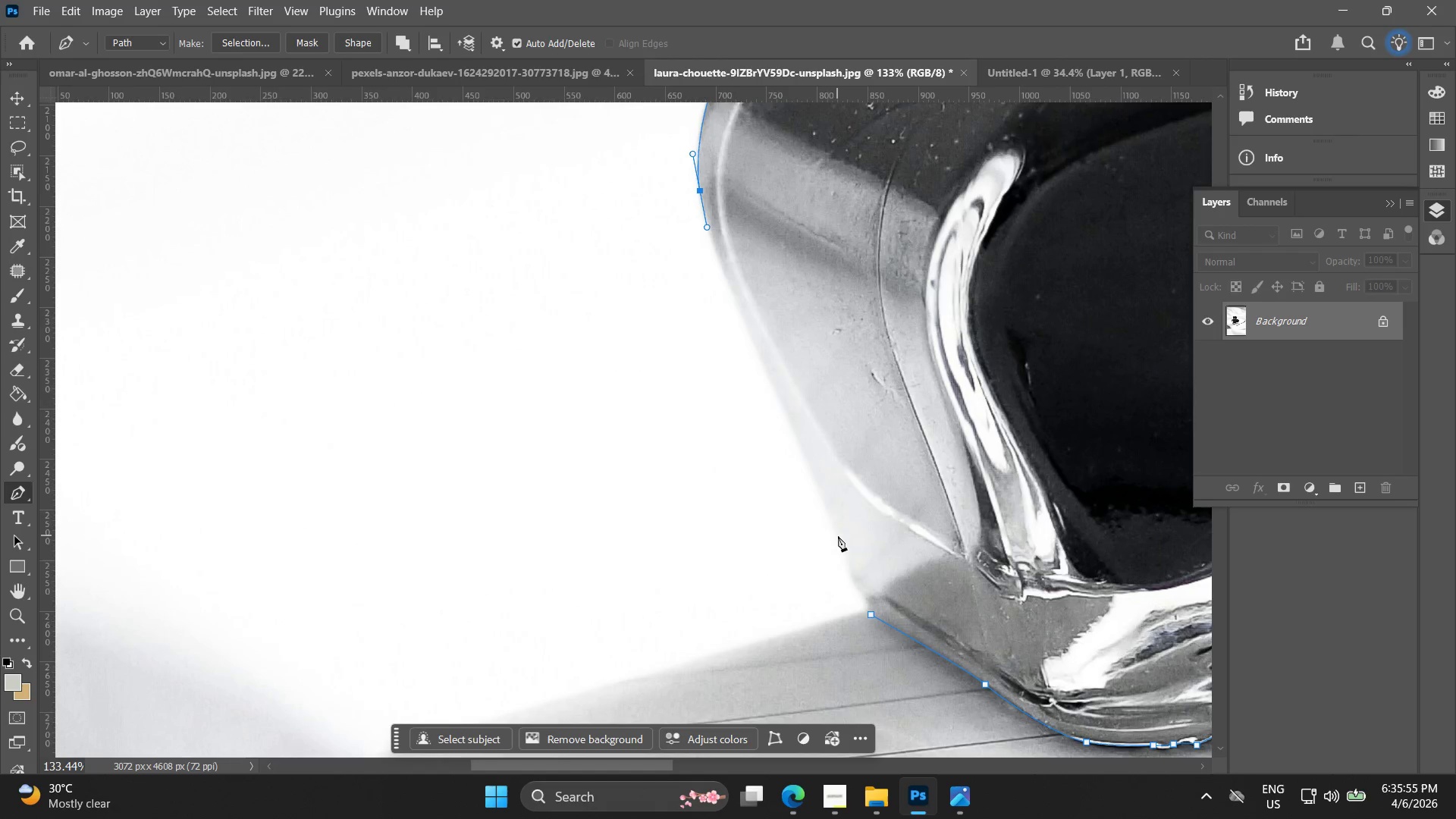 
scroll: coordinate [821, 500], scroll_direction: down, amount: 3.0
 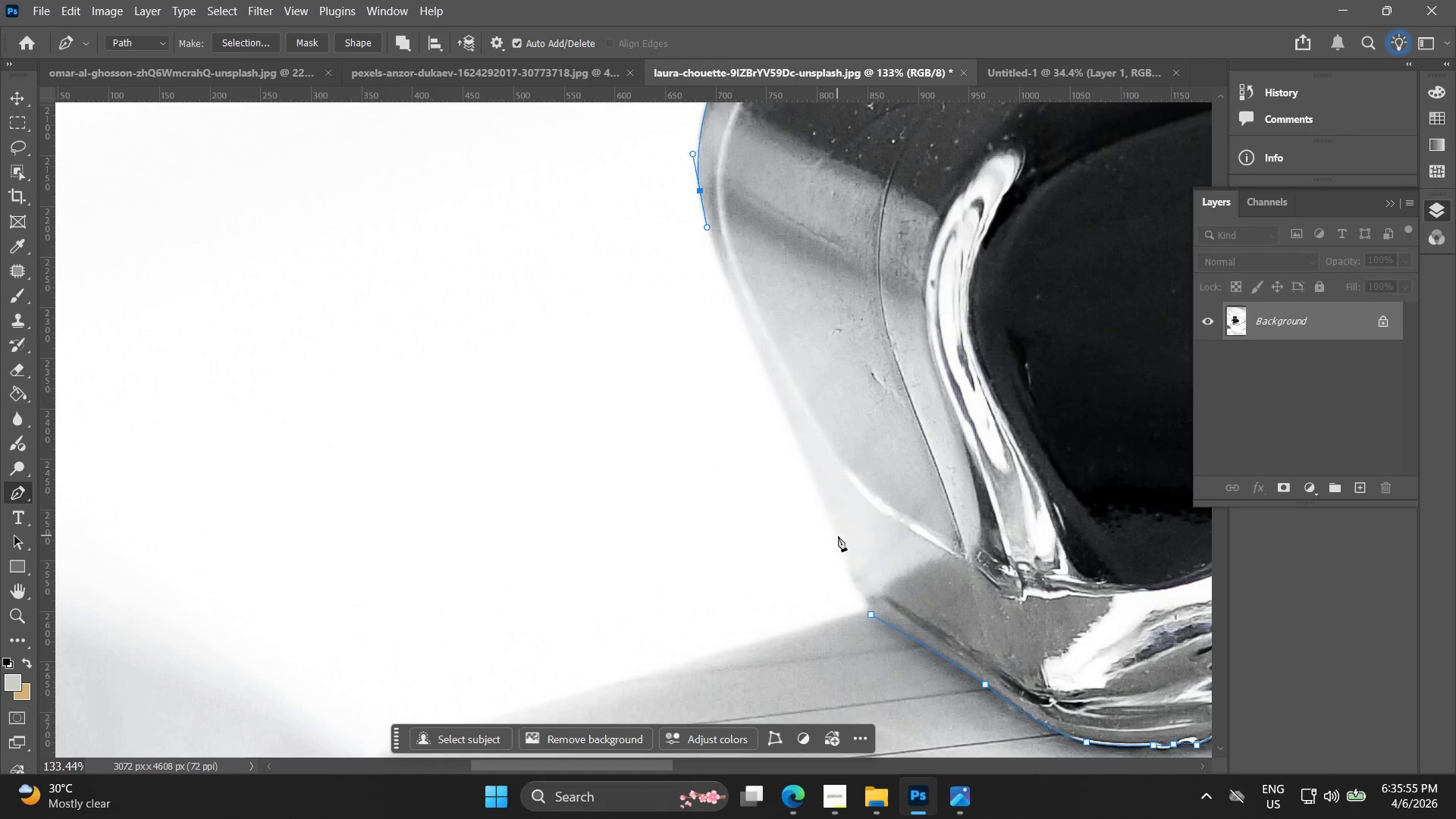 
left_click([839, 537])
 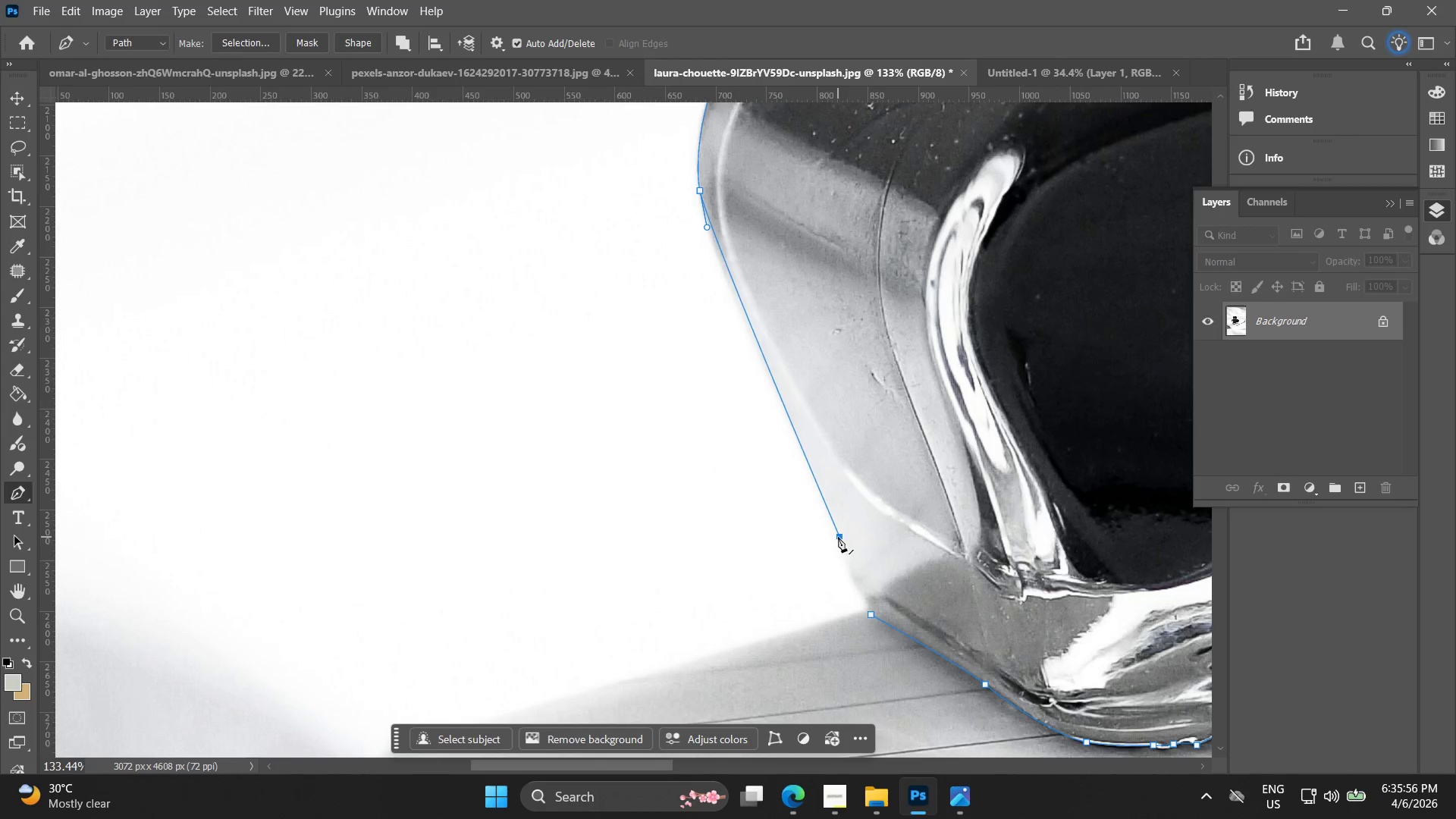 
key(Control+ControlLeft)
 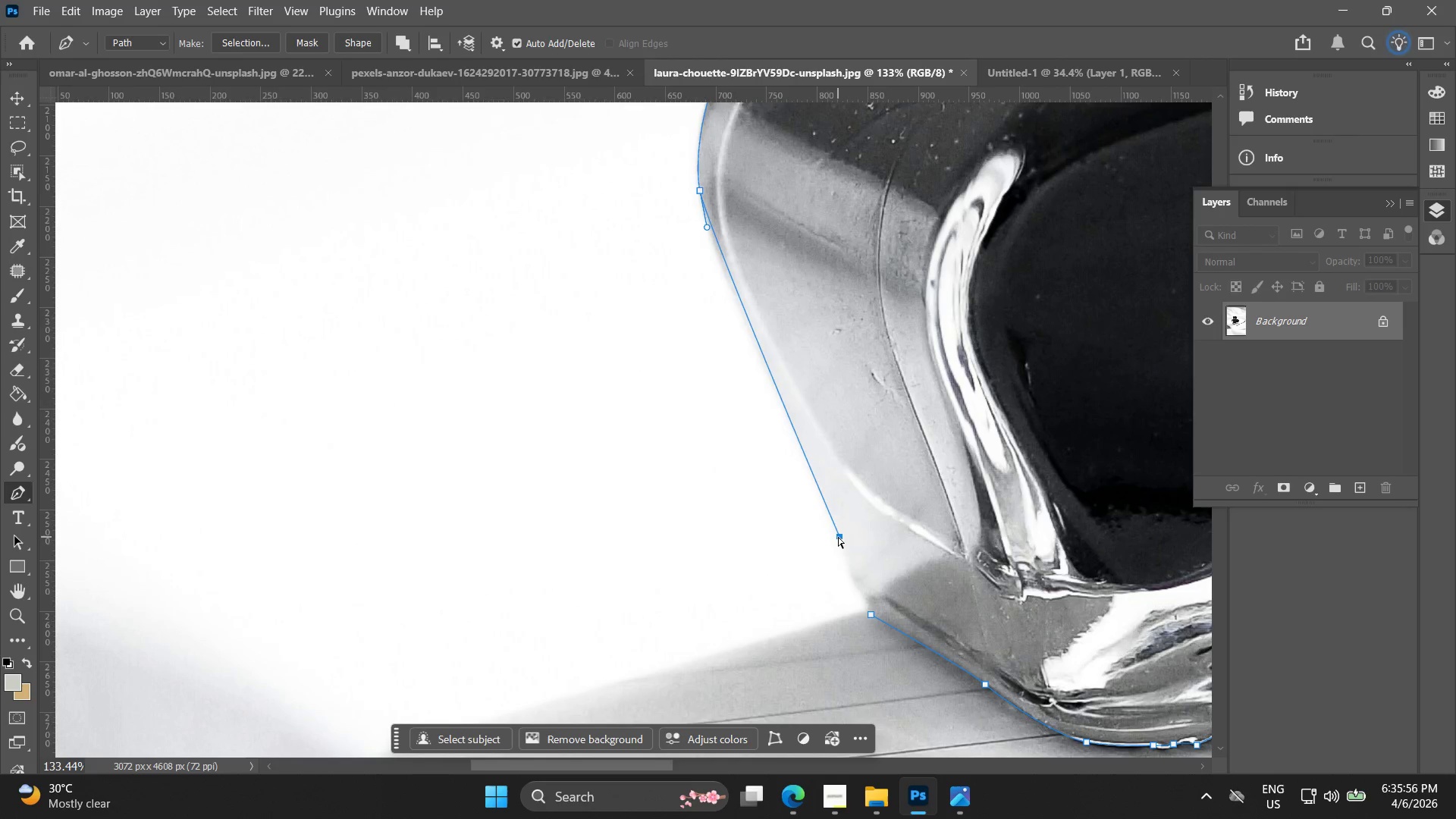 
key(Control+Z)
 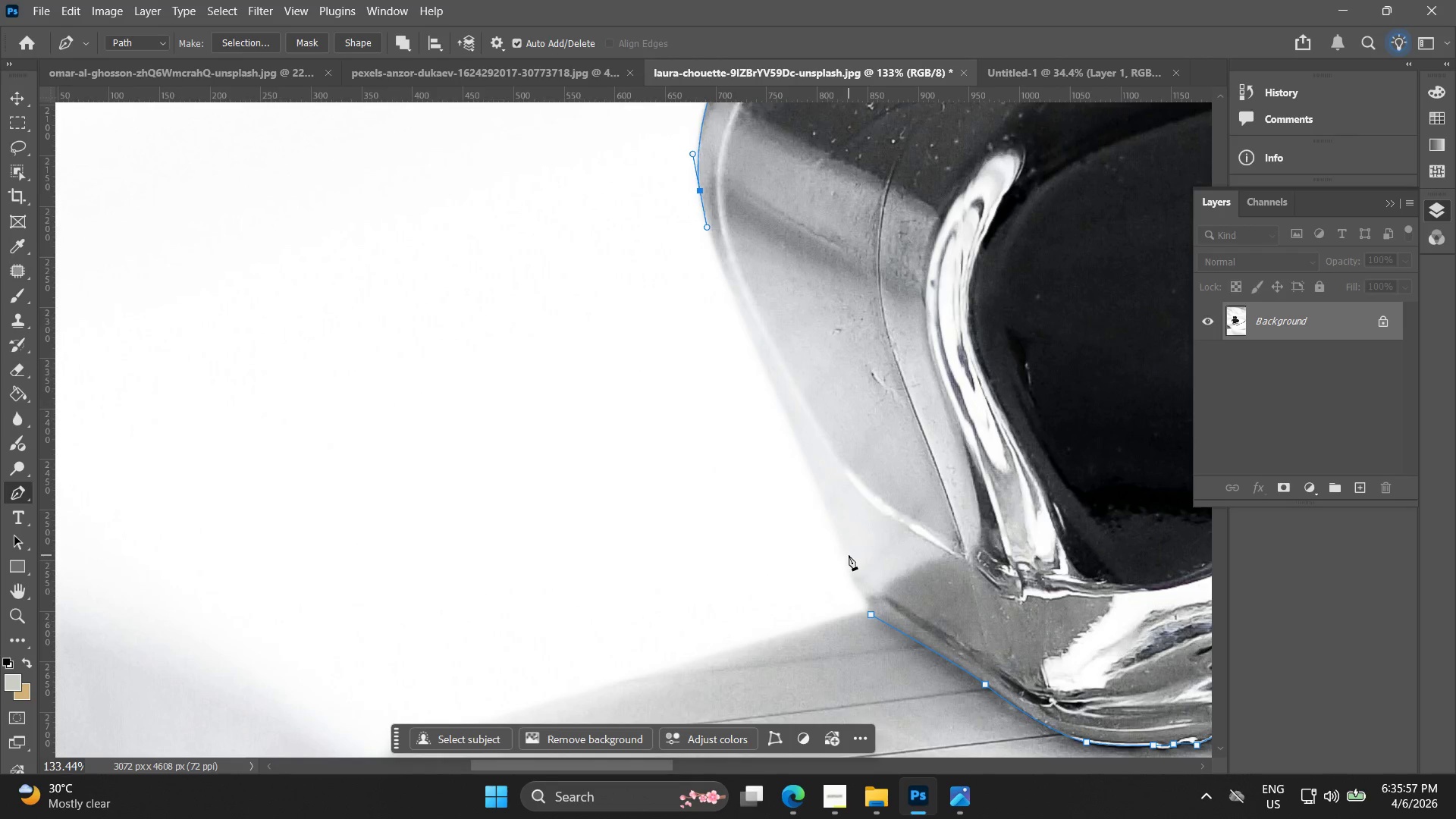 
left_click([846, 557])
 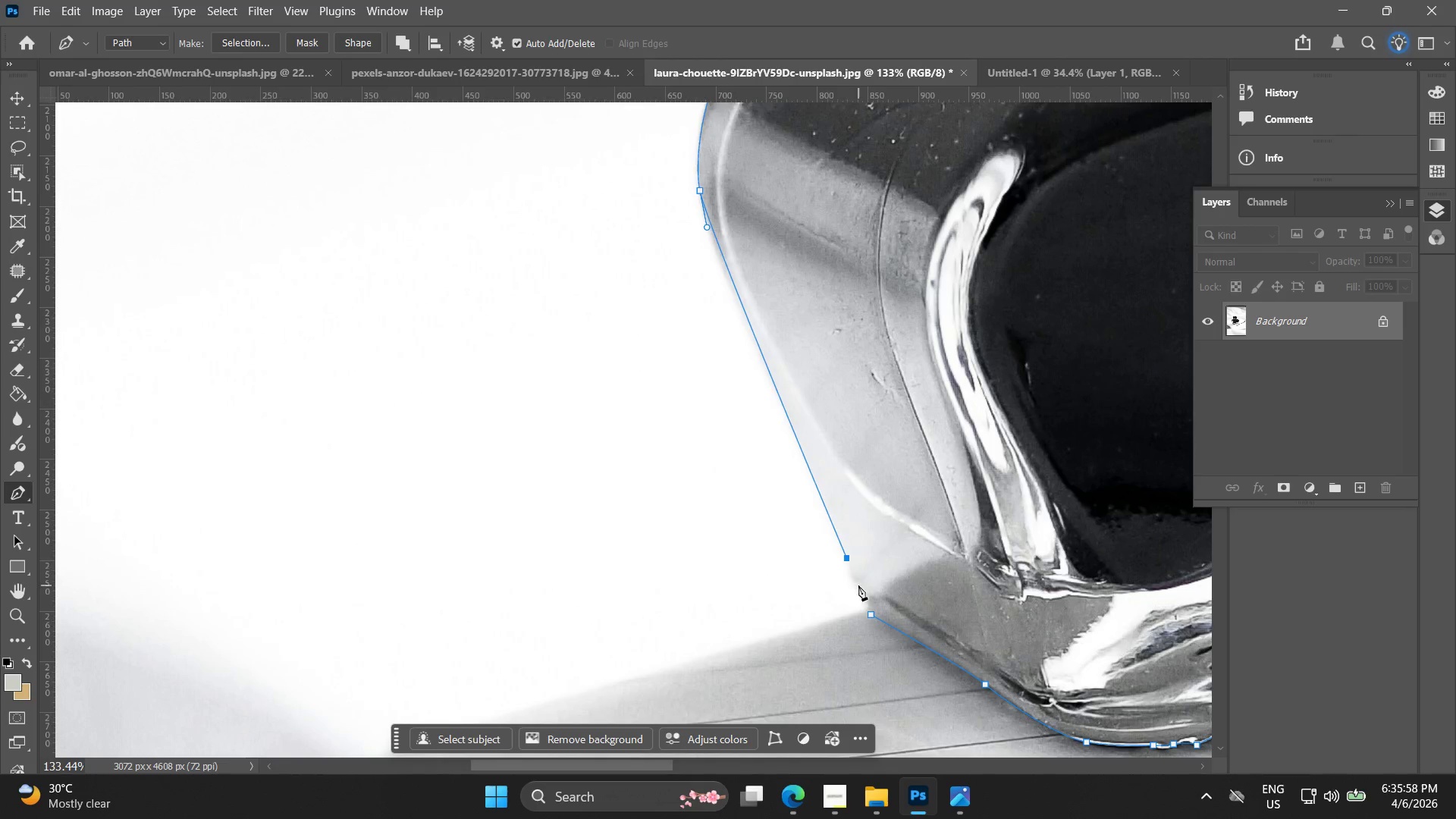 
key(Alt+AltLeft)
 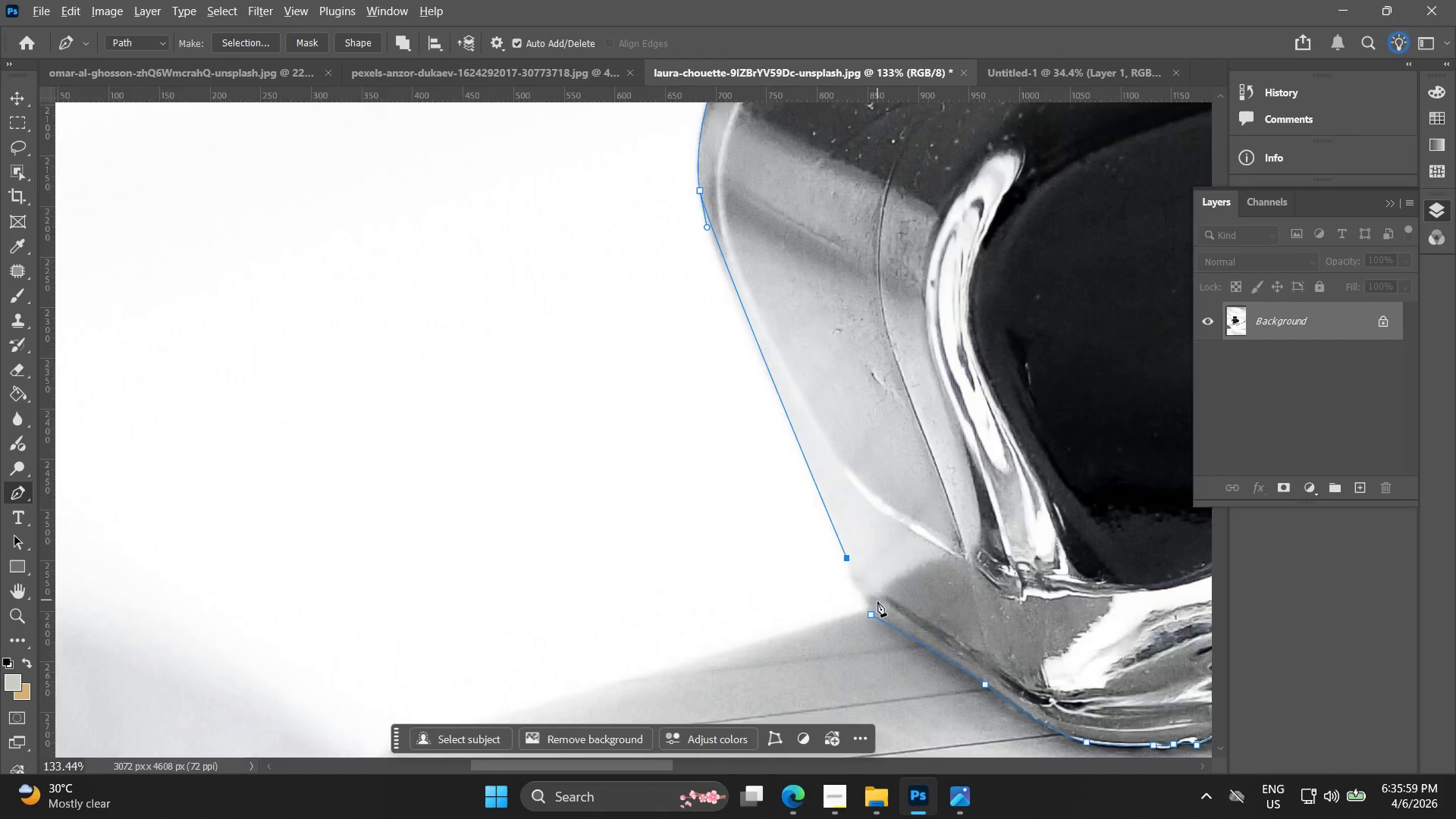 
scroll: coordinate [877, 601], scroll_direction: up, amount: 4.0
 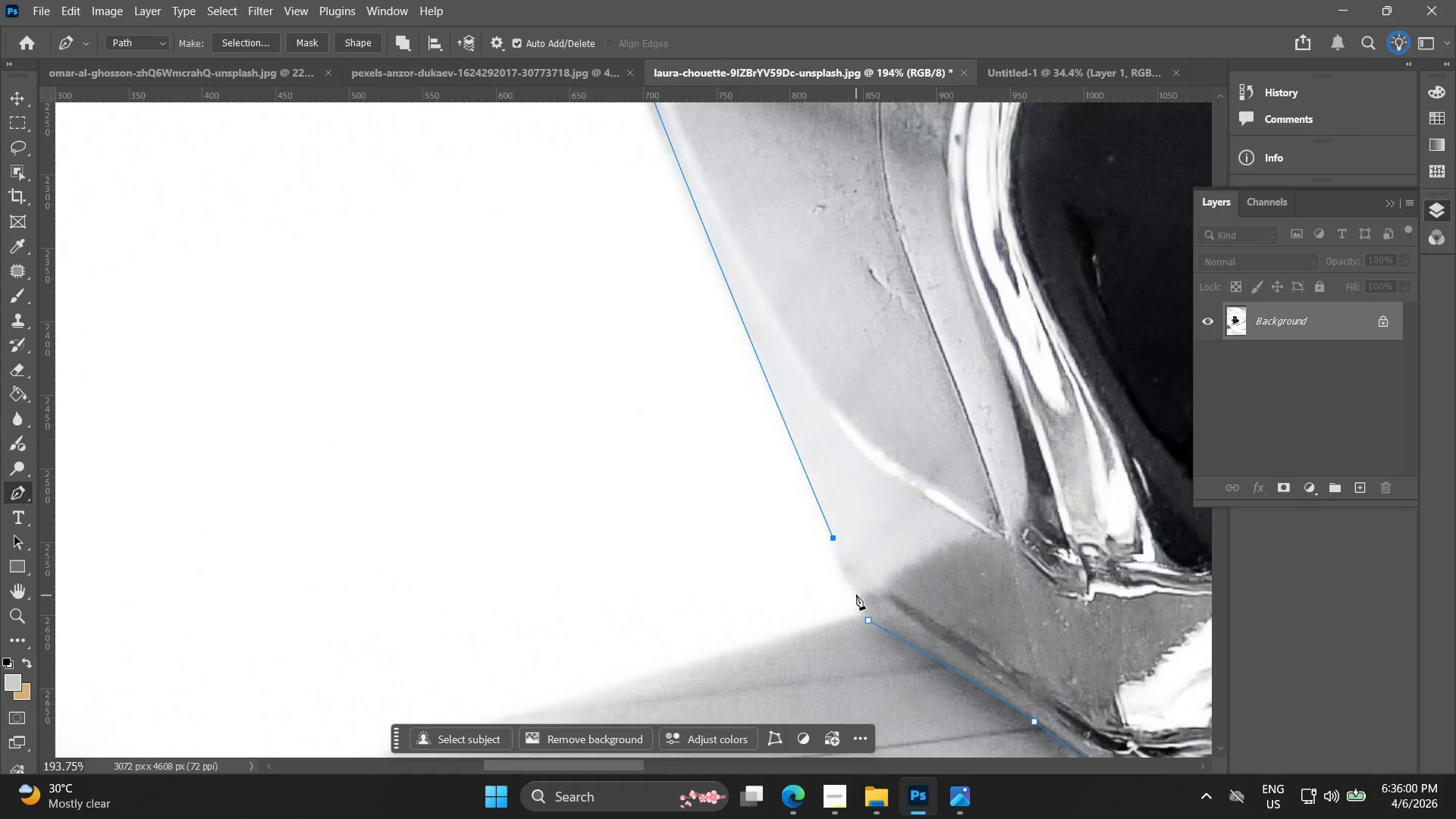 
key(Alt+AltLeft)
 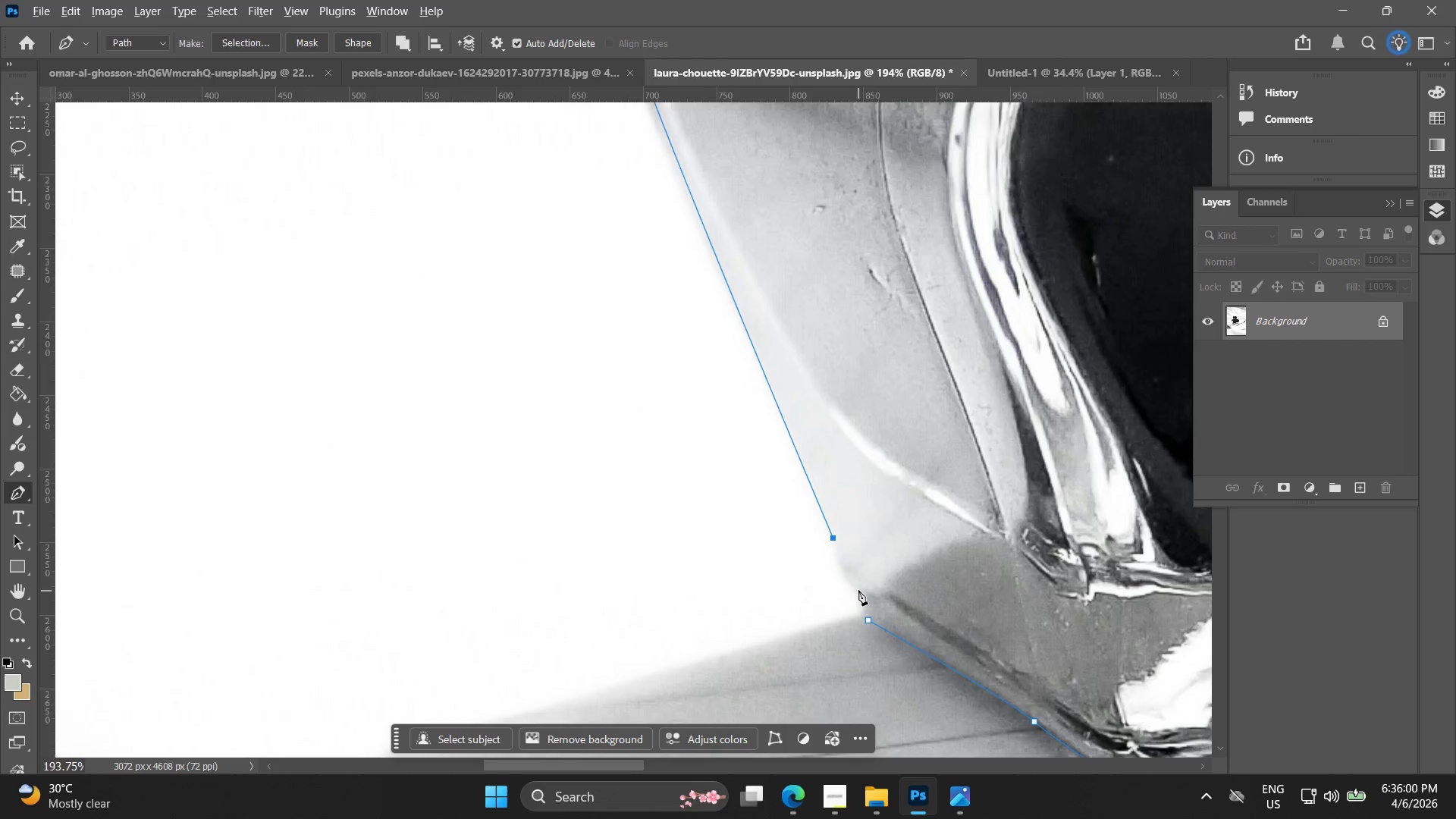 
scroll: coordinate [858, 590], scroll_direction: up, amount: 4.0
 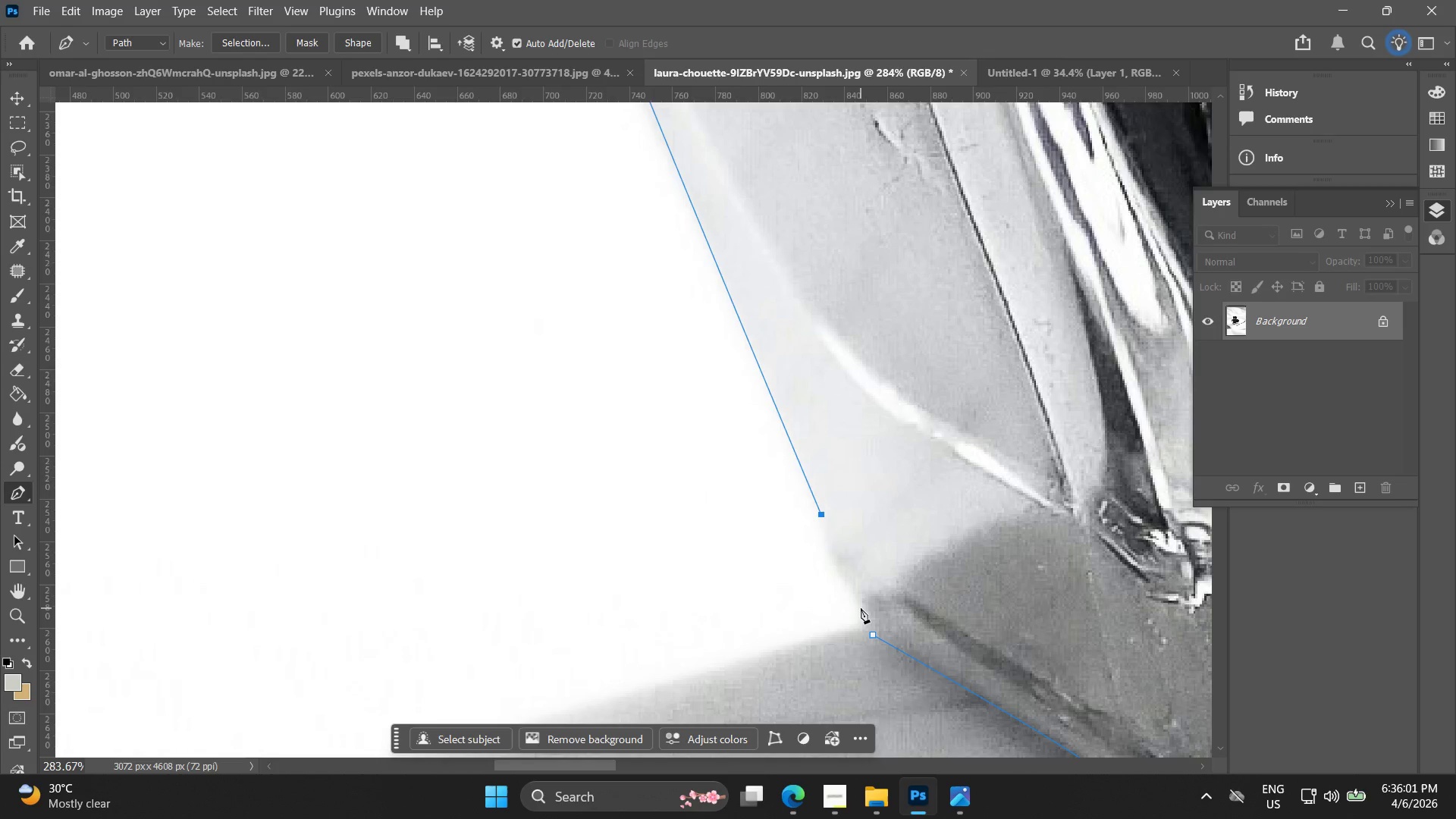 
left_click_drag(start_coordinate=[861, 608], to_coordinate=[880, 631])
 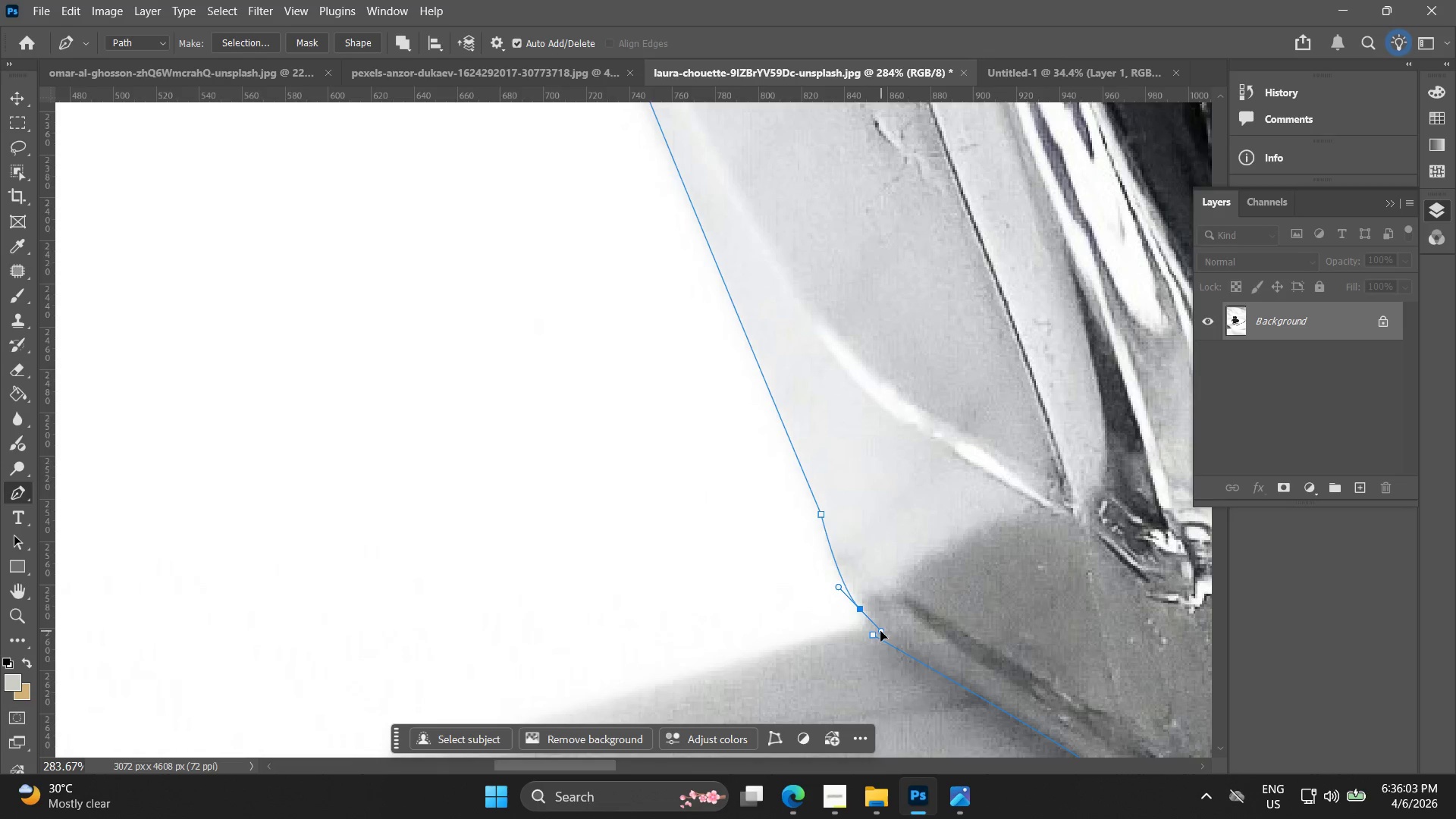 
key(Control+ControlLeft)
 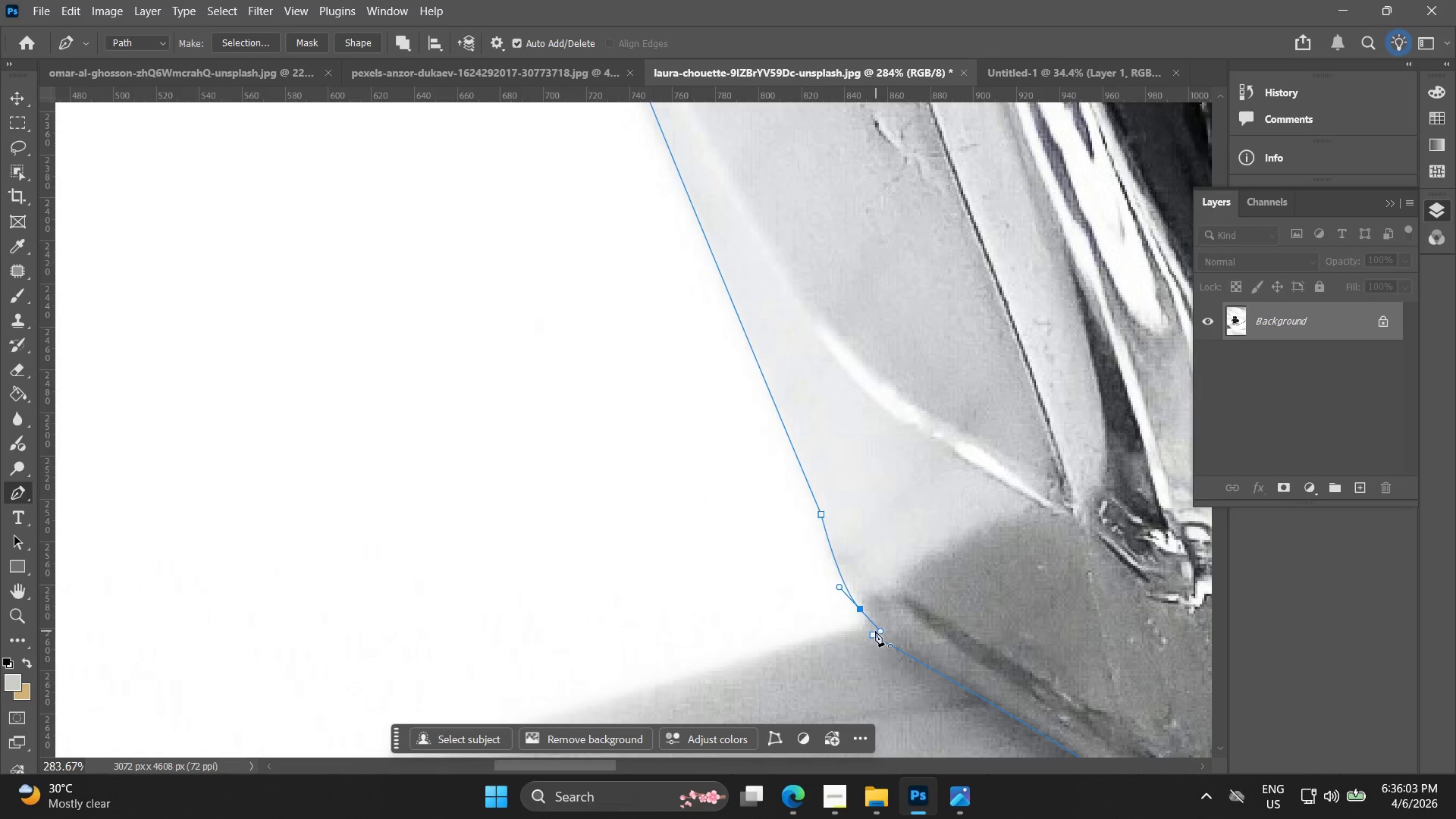 
key(Control+Z)
 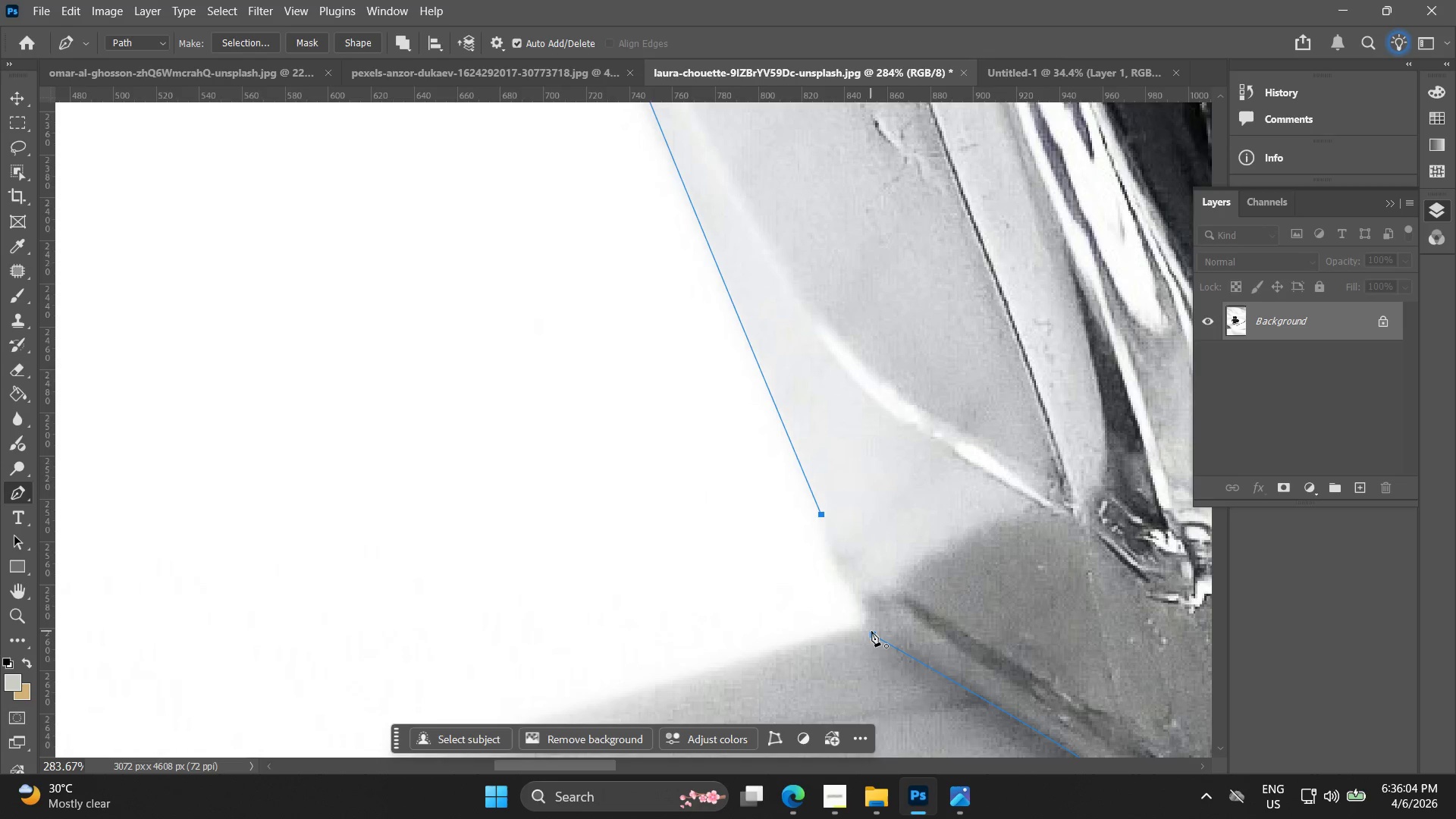 
left_click_drag(start_coordinate=[871, 631], to_coordinate=[894, 673])
 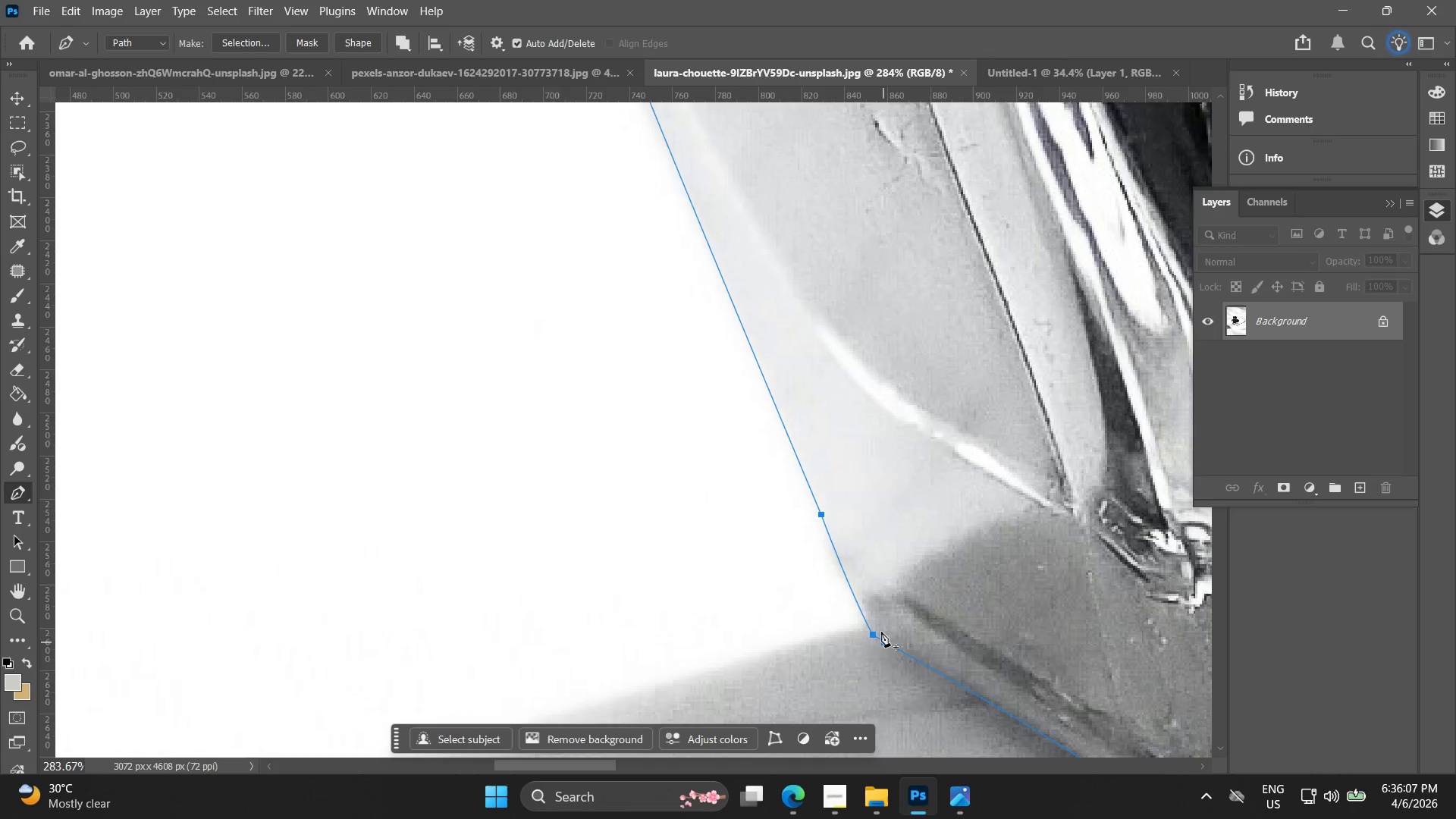 
key(Alt+AltLeft)
 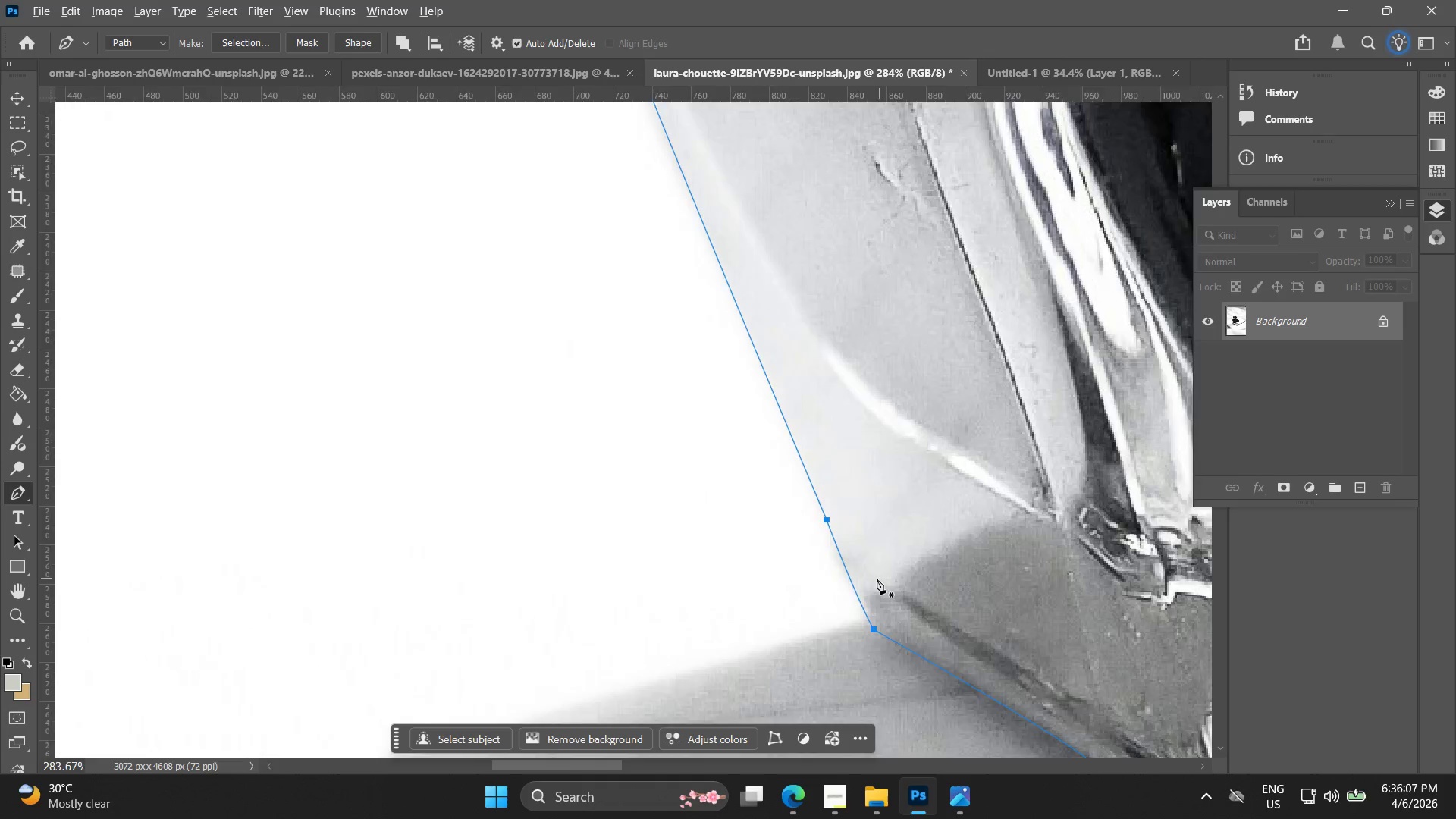 
key(Alt+AltLeft)
 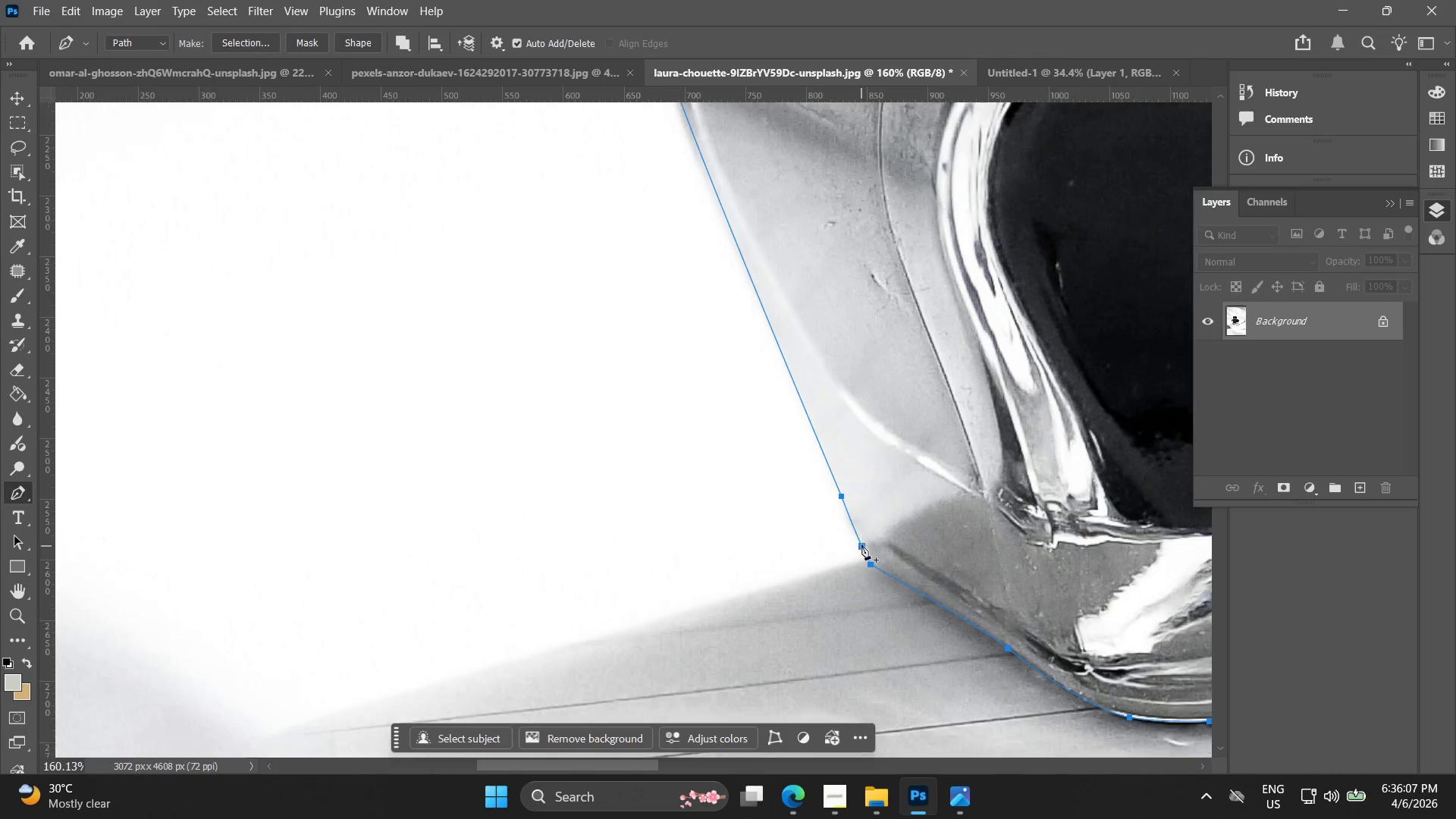 
key(Alt+AltLeft)
 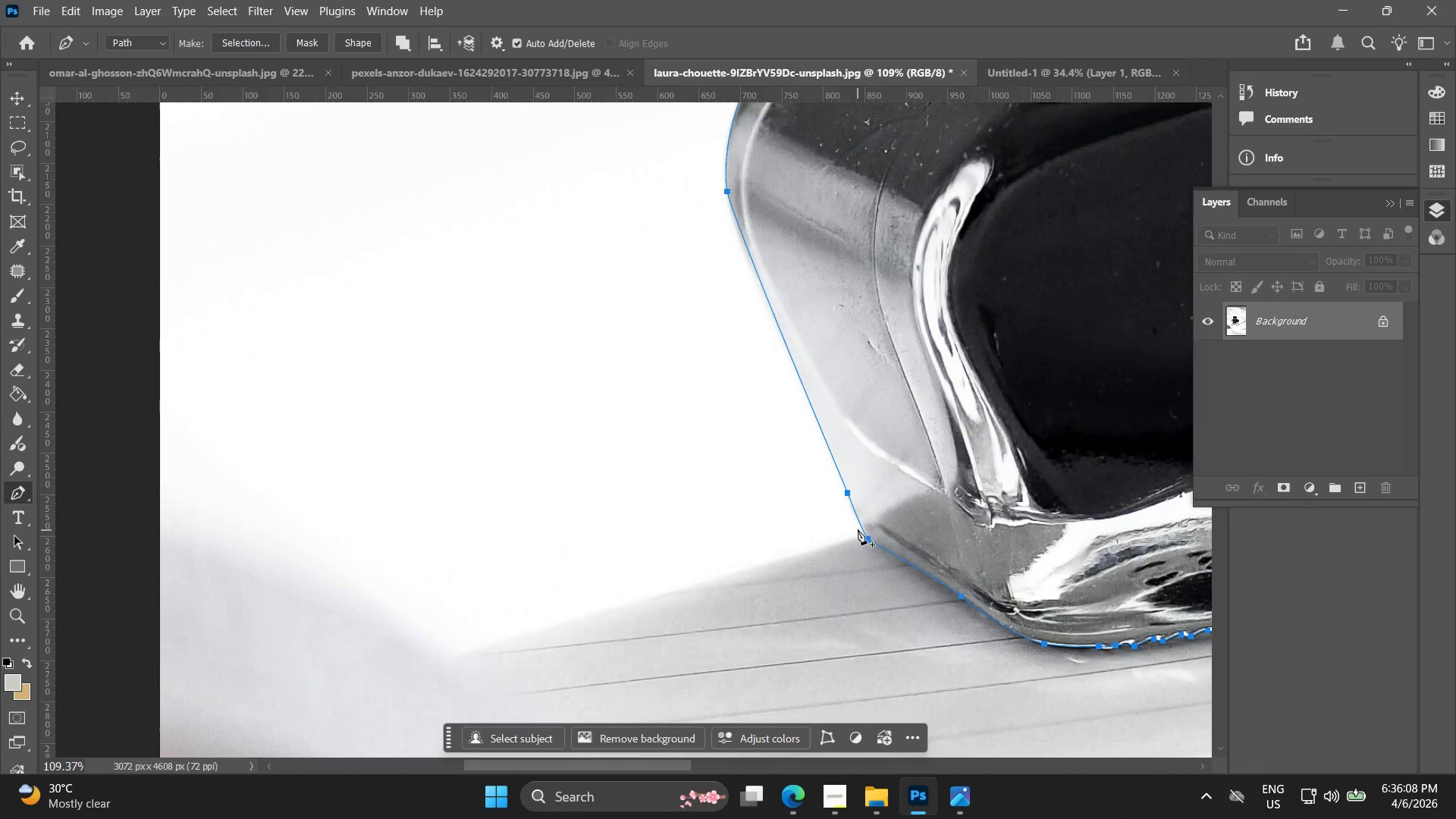 
key(Alt+AltLeft)
 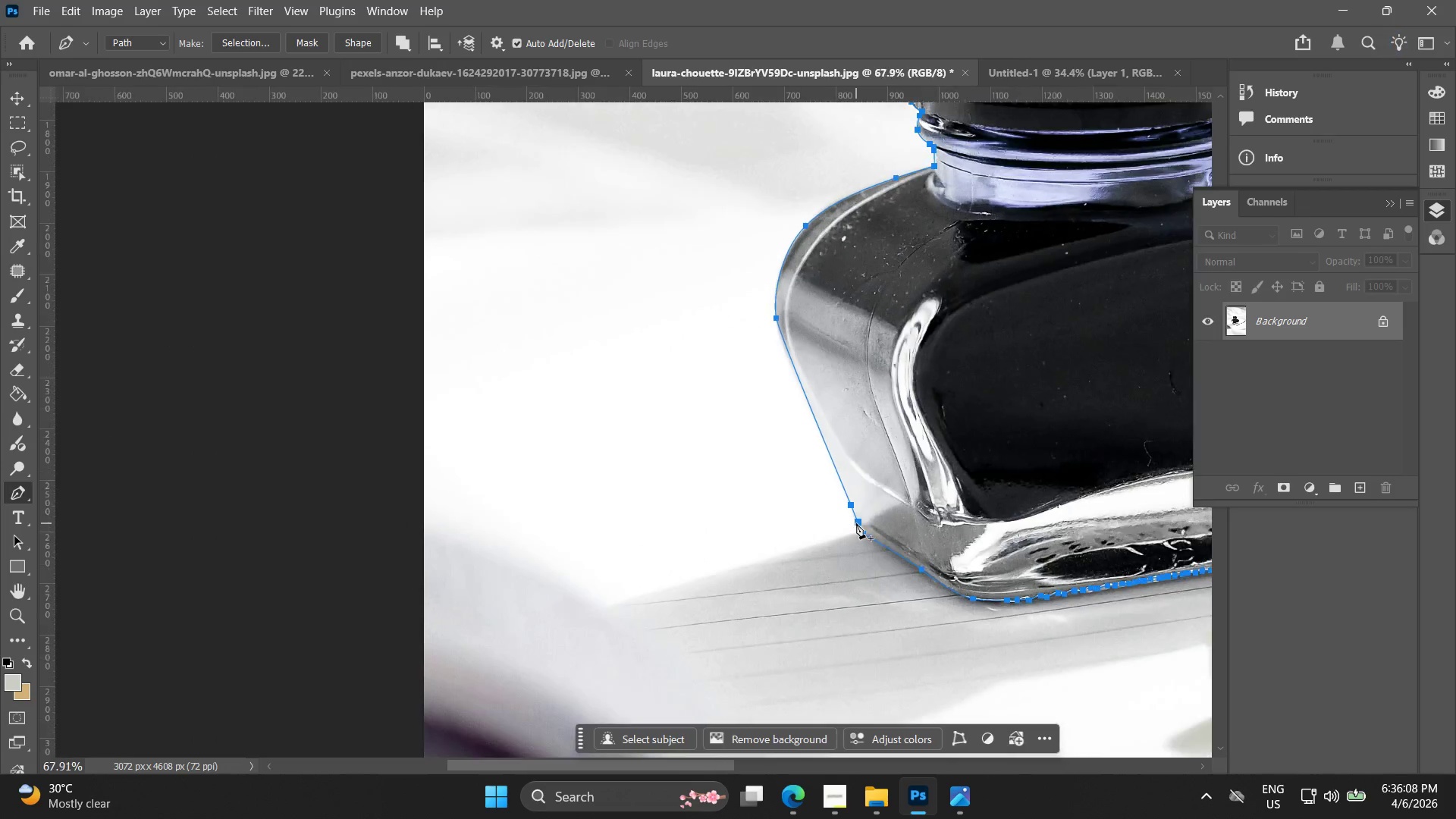 
key(Alt+AltLeft)
 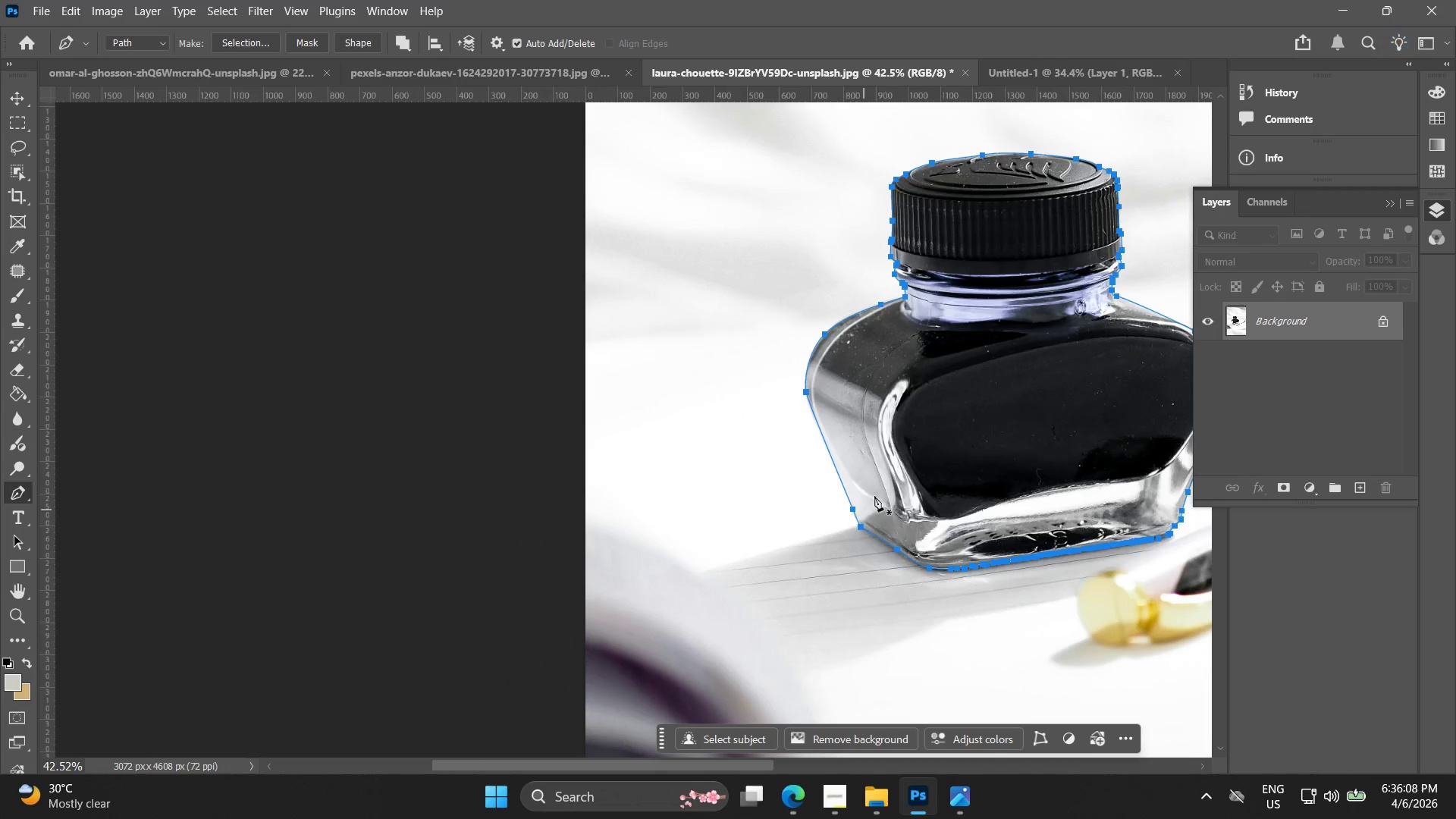 
hold_key(key=Space, duration=0.48)
 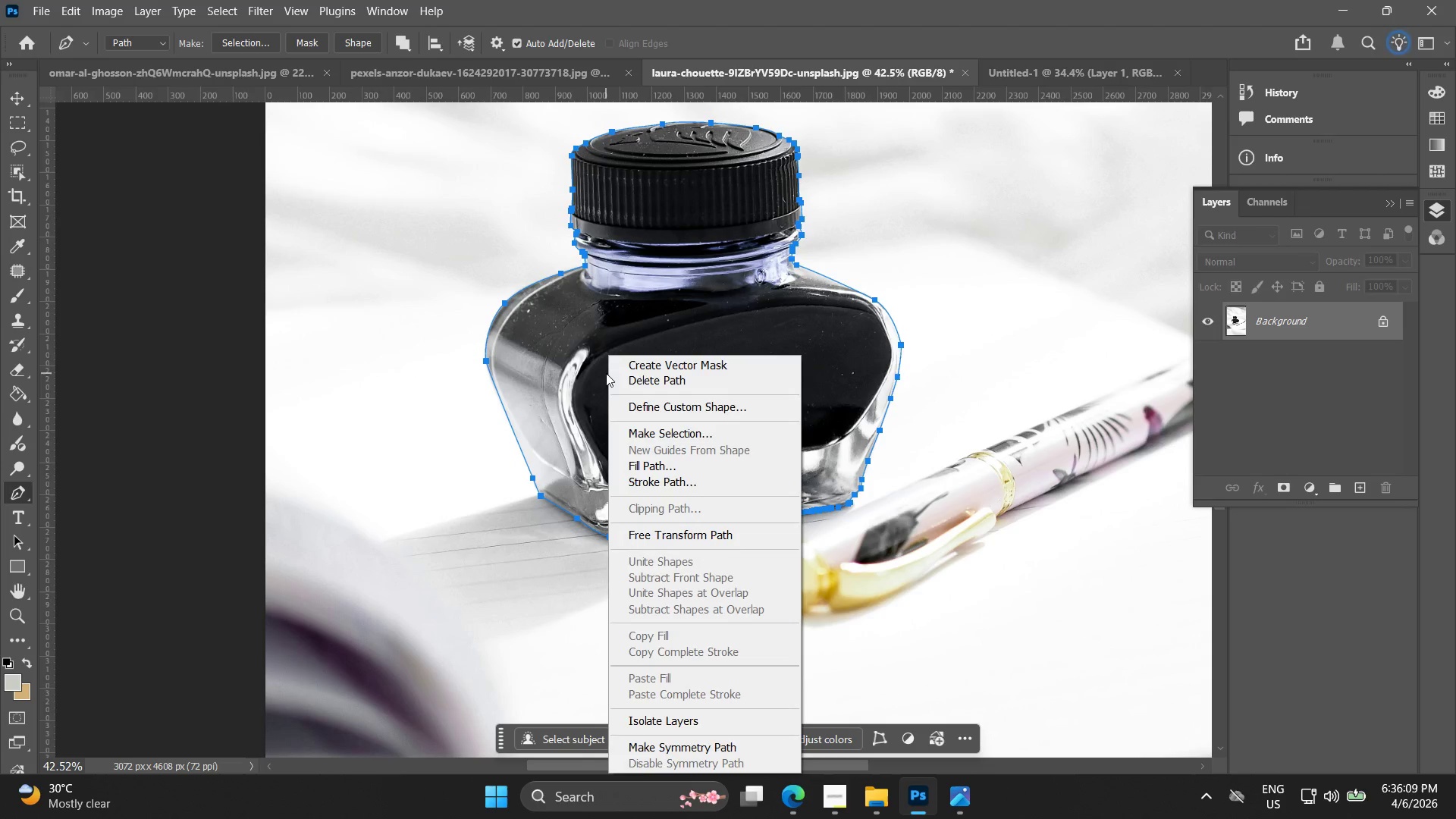 
left_click_drag(start_coordinate=[915, 470], to_coordinate=[600, 441])
 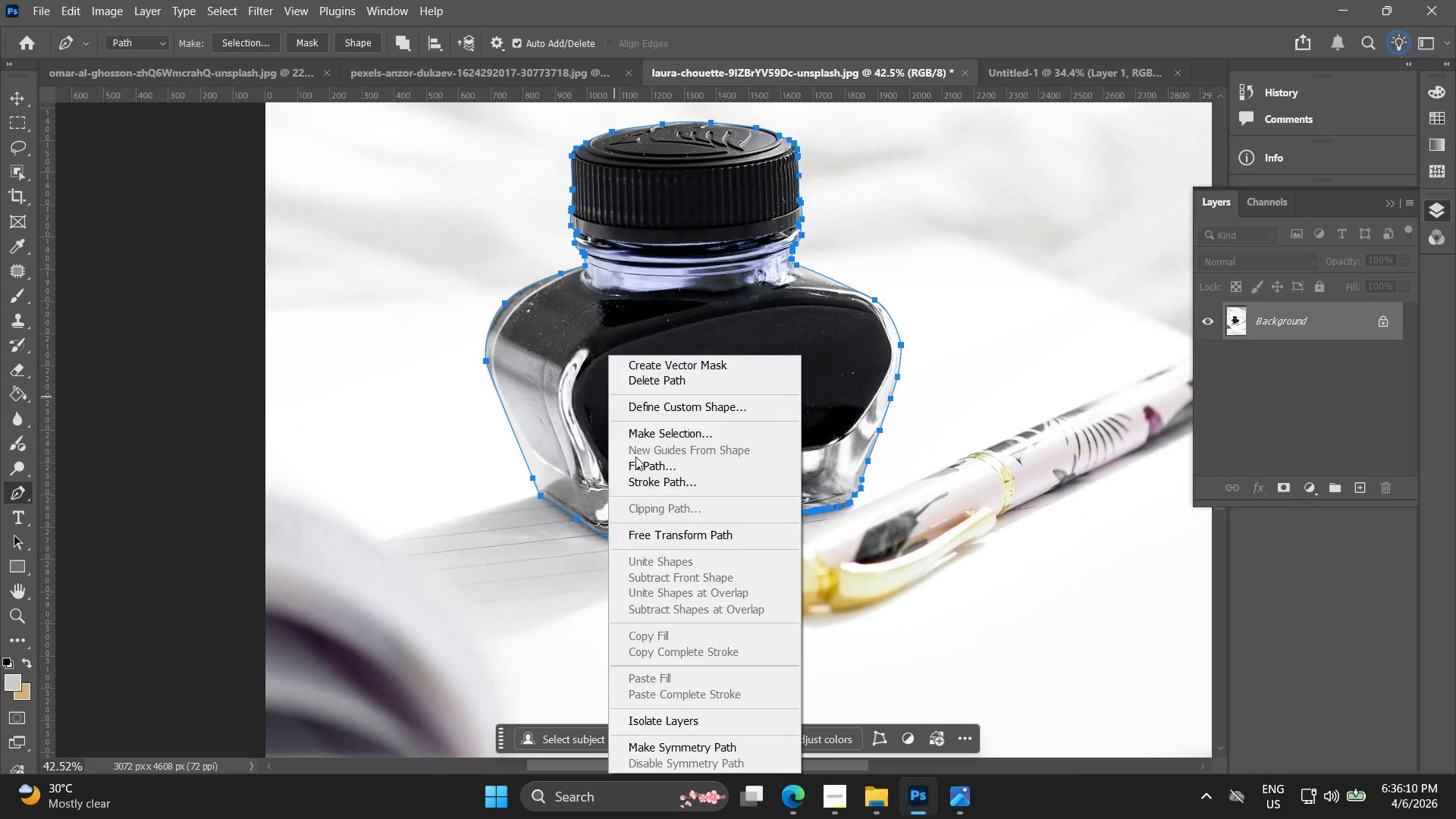 
scroll: coordinate [857, 516], scroll_direction: down, amount: 24.0
 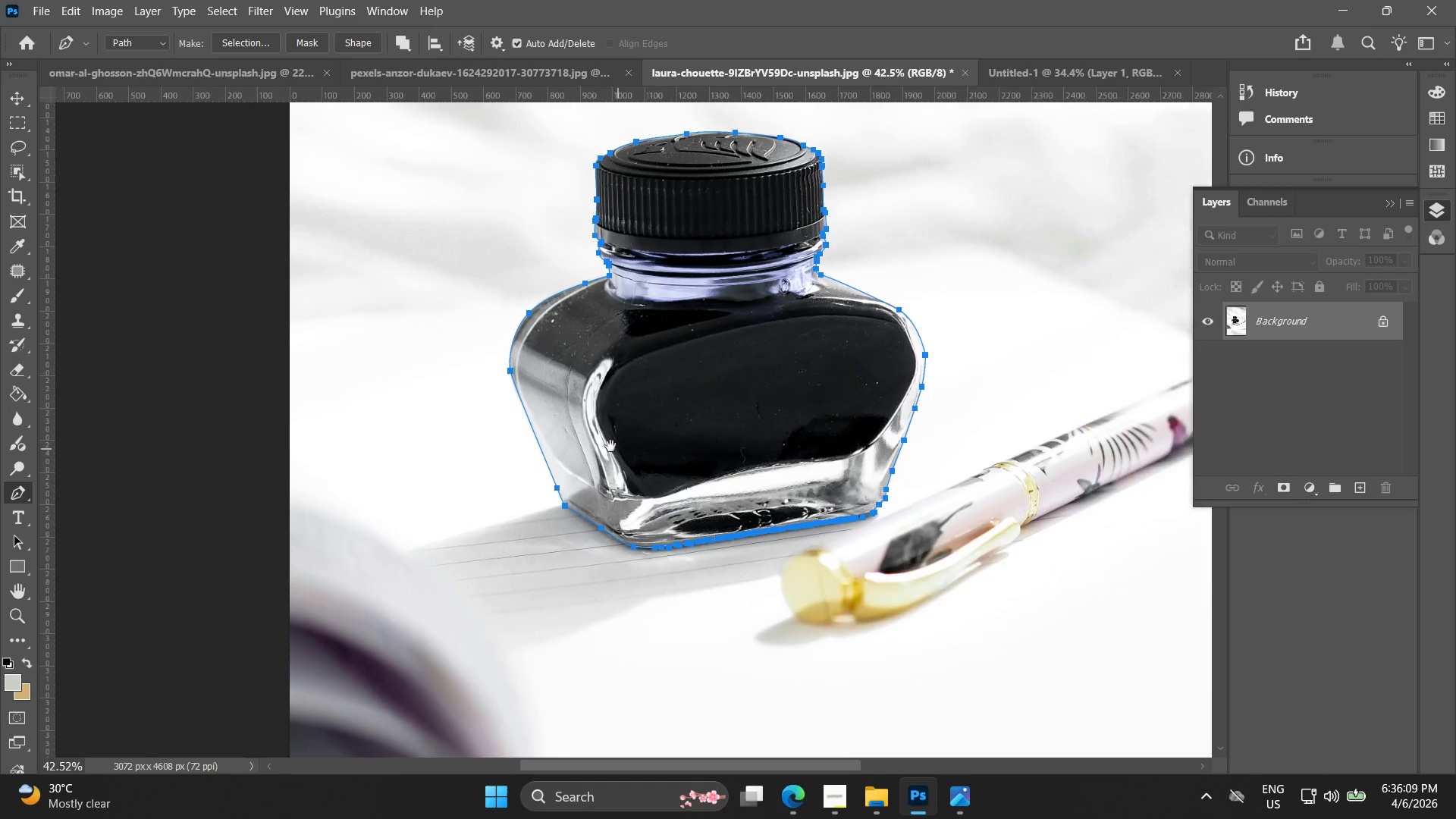 
left_click([650, 434])
 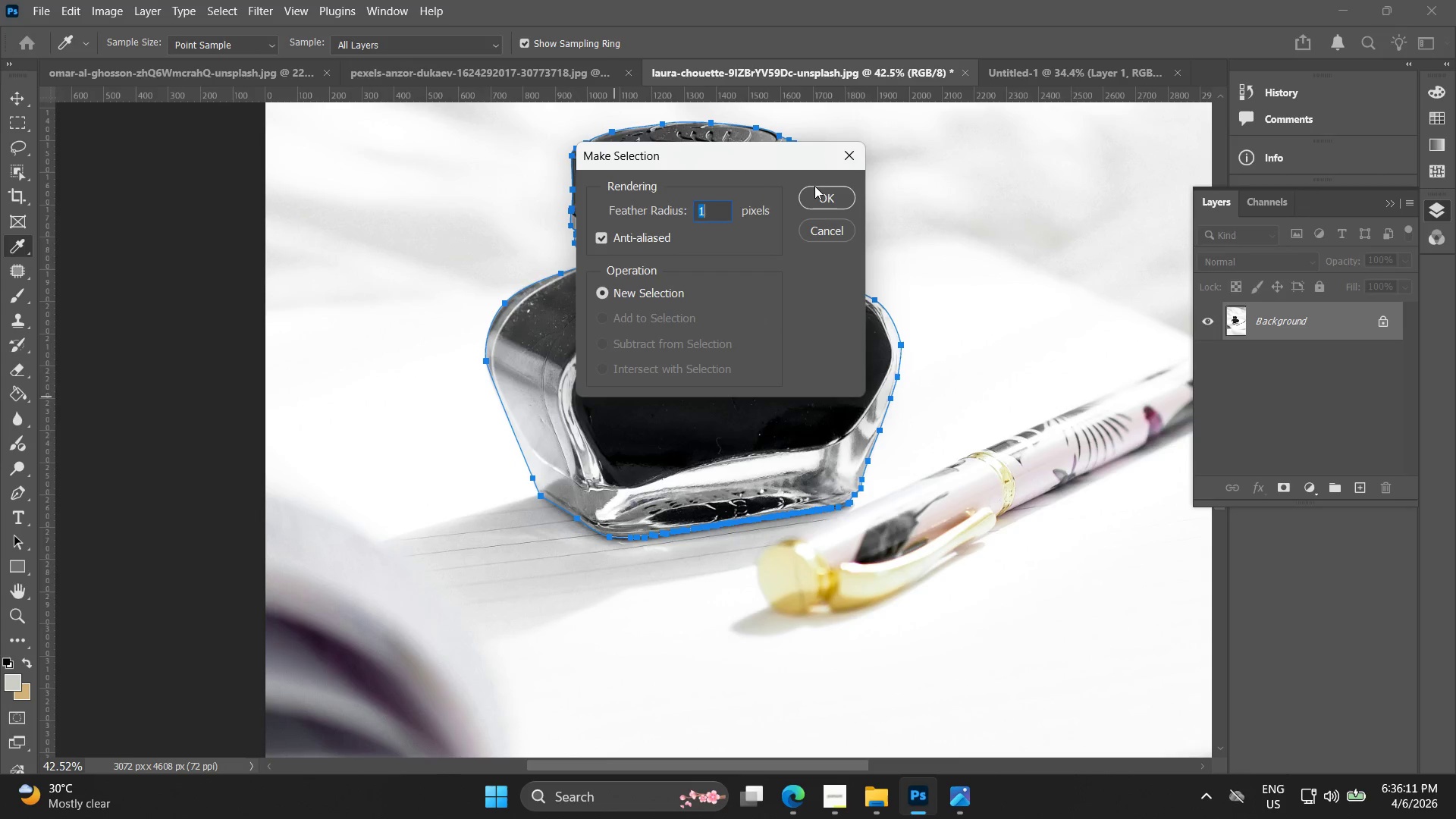 
left_click([822, 209])
 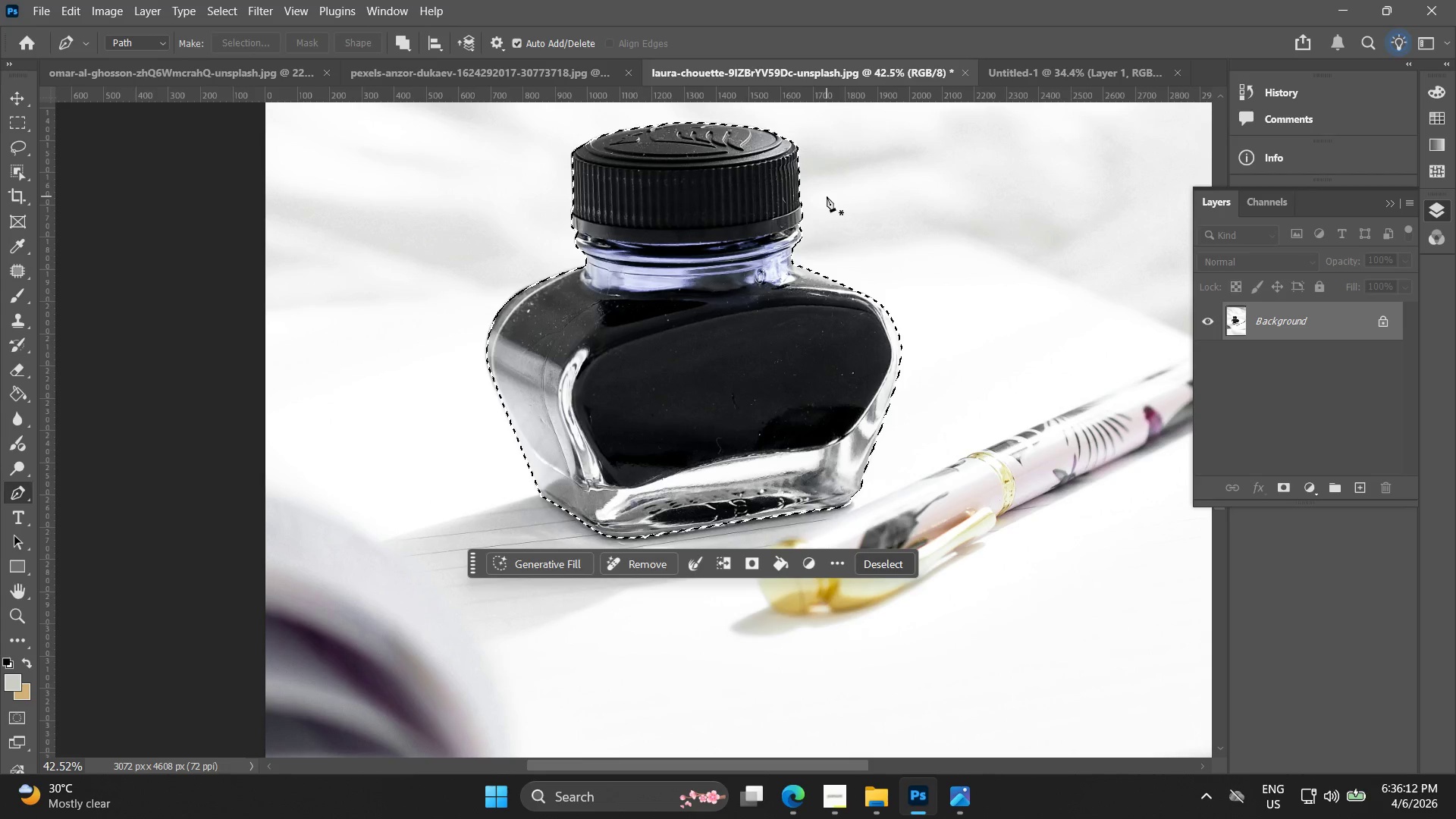 
key(Control+J)
 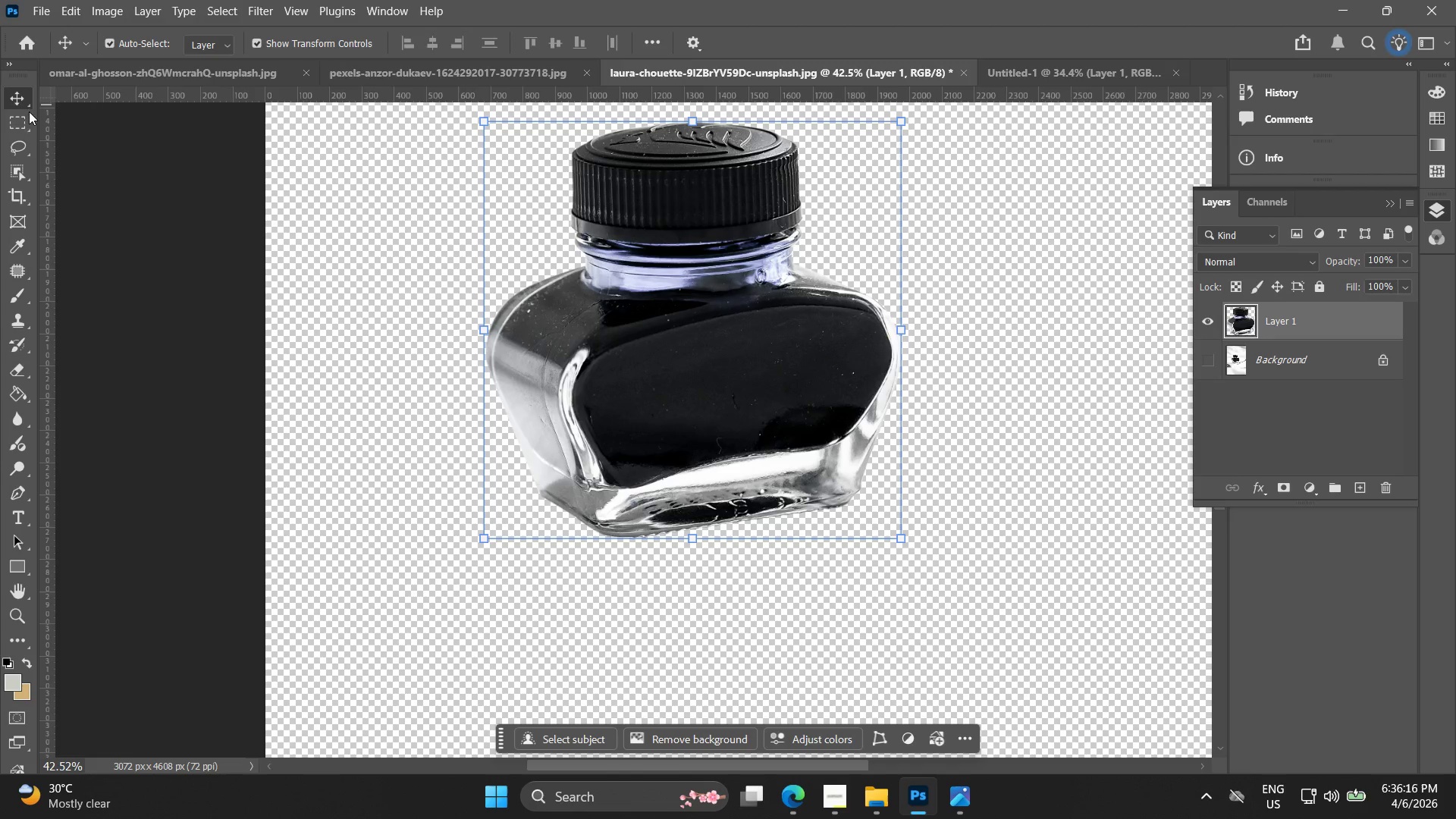 
key(Control+ControlLeft)
 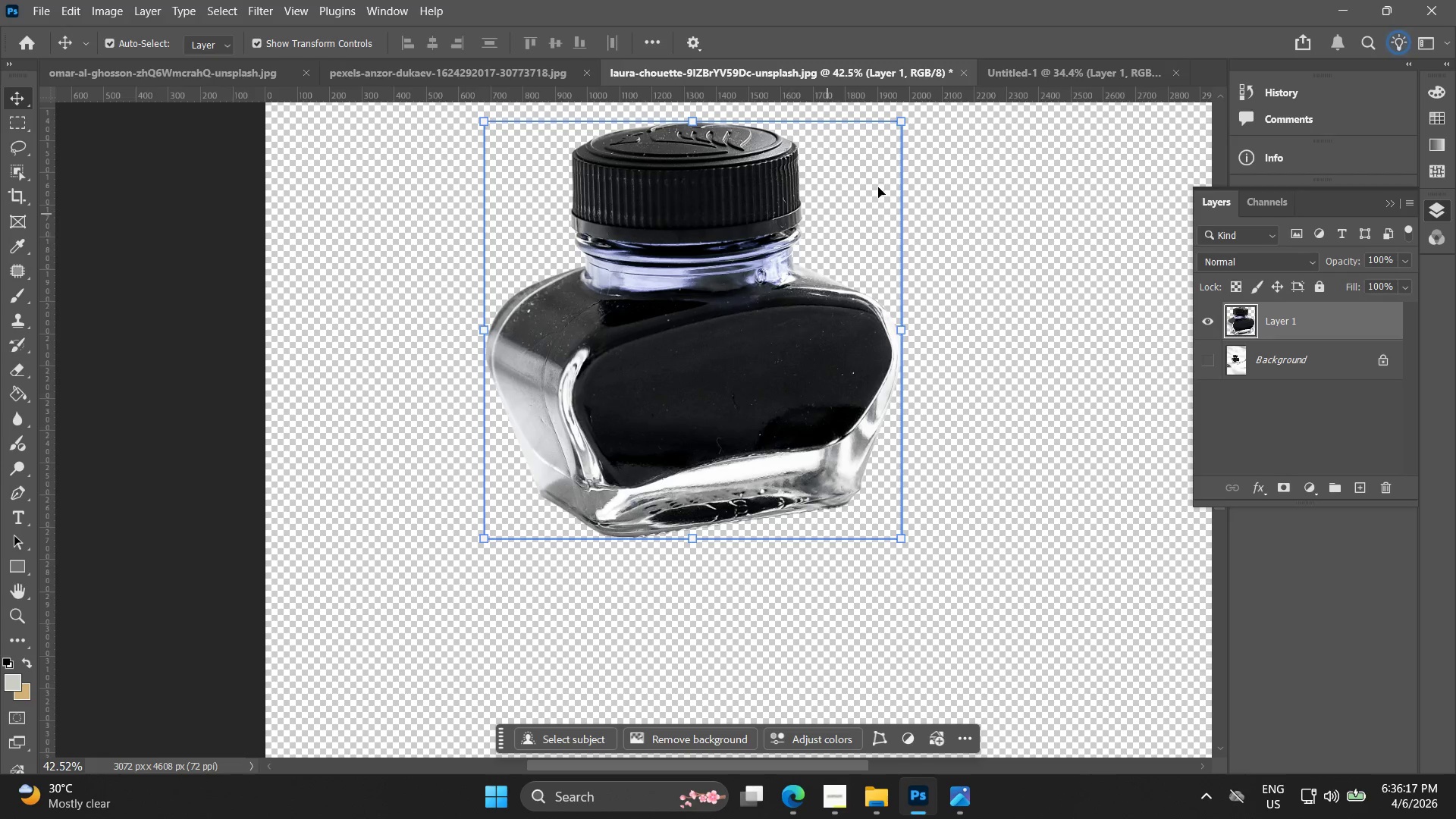 
key(Control+C)
 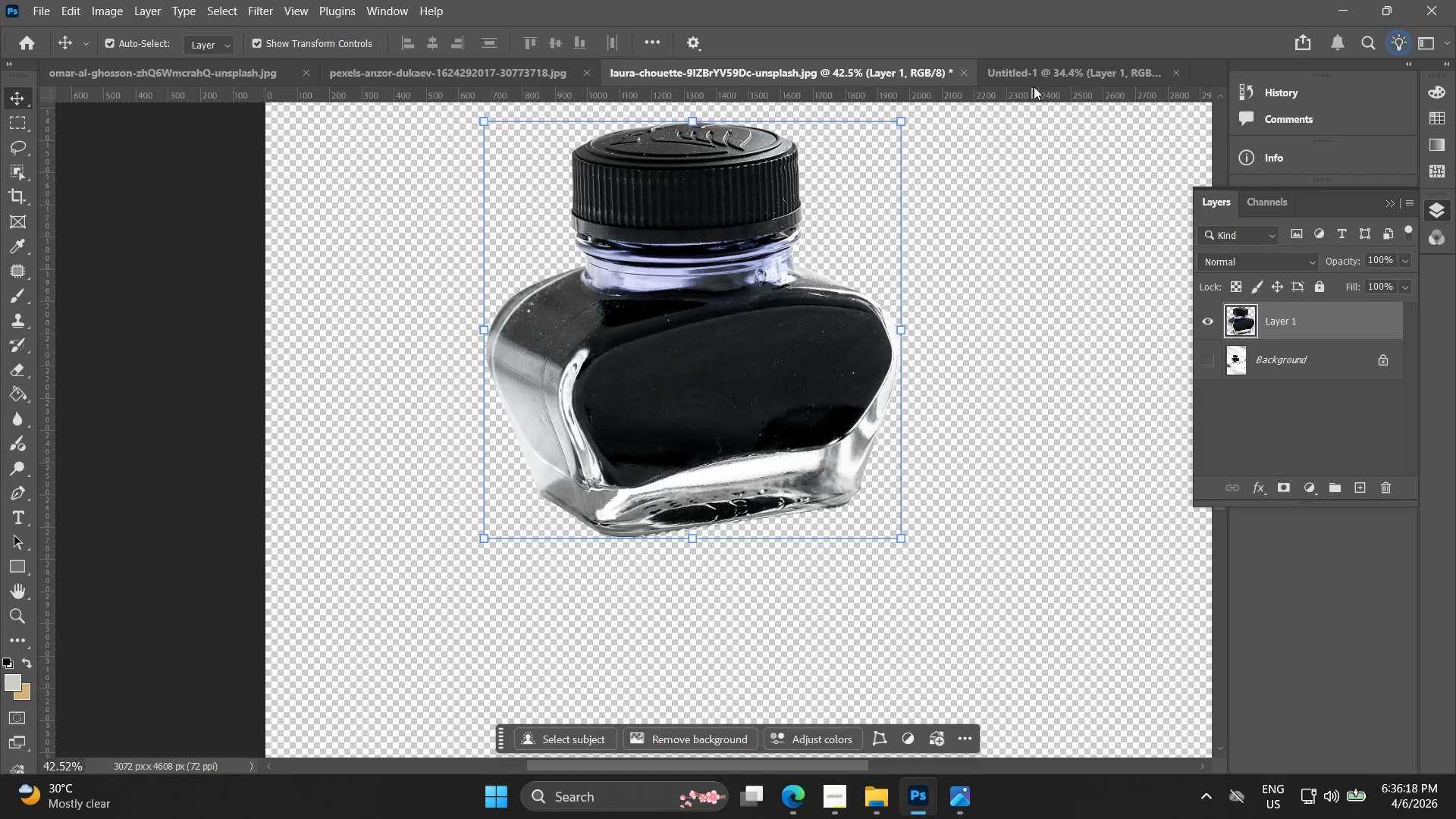 
left_click([1036, 78])
 